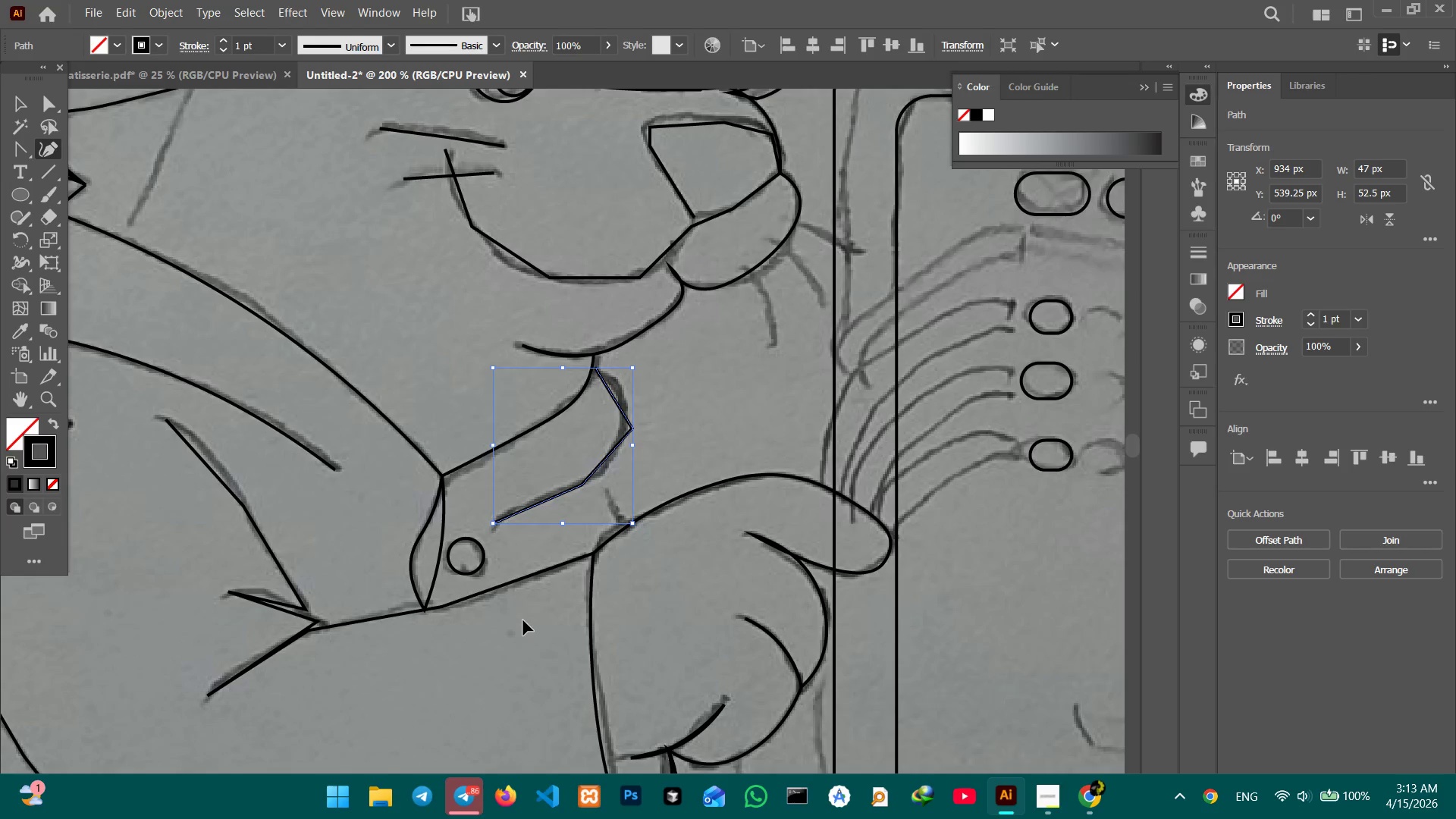 
key(Control+Equal)
 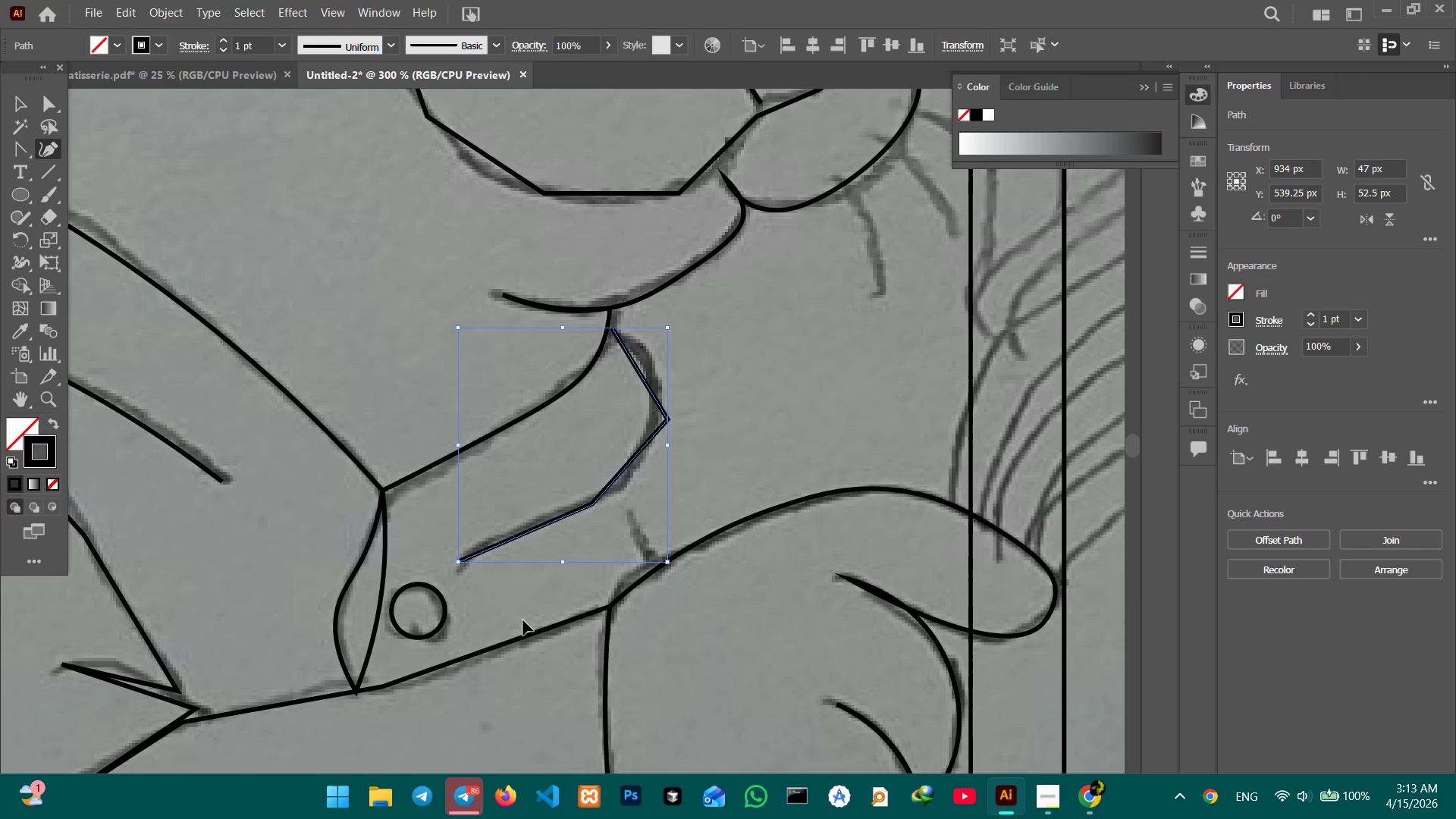 
key(Control+Equal)
 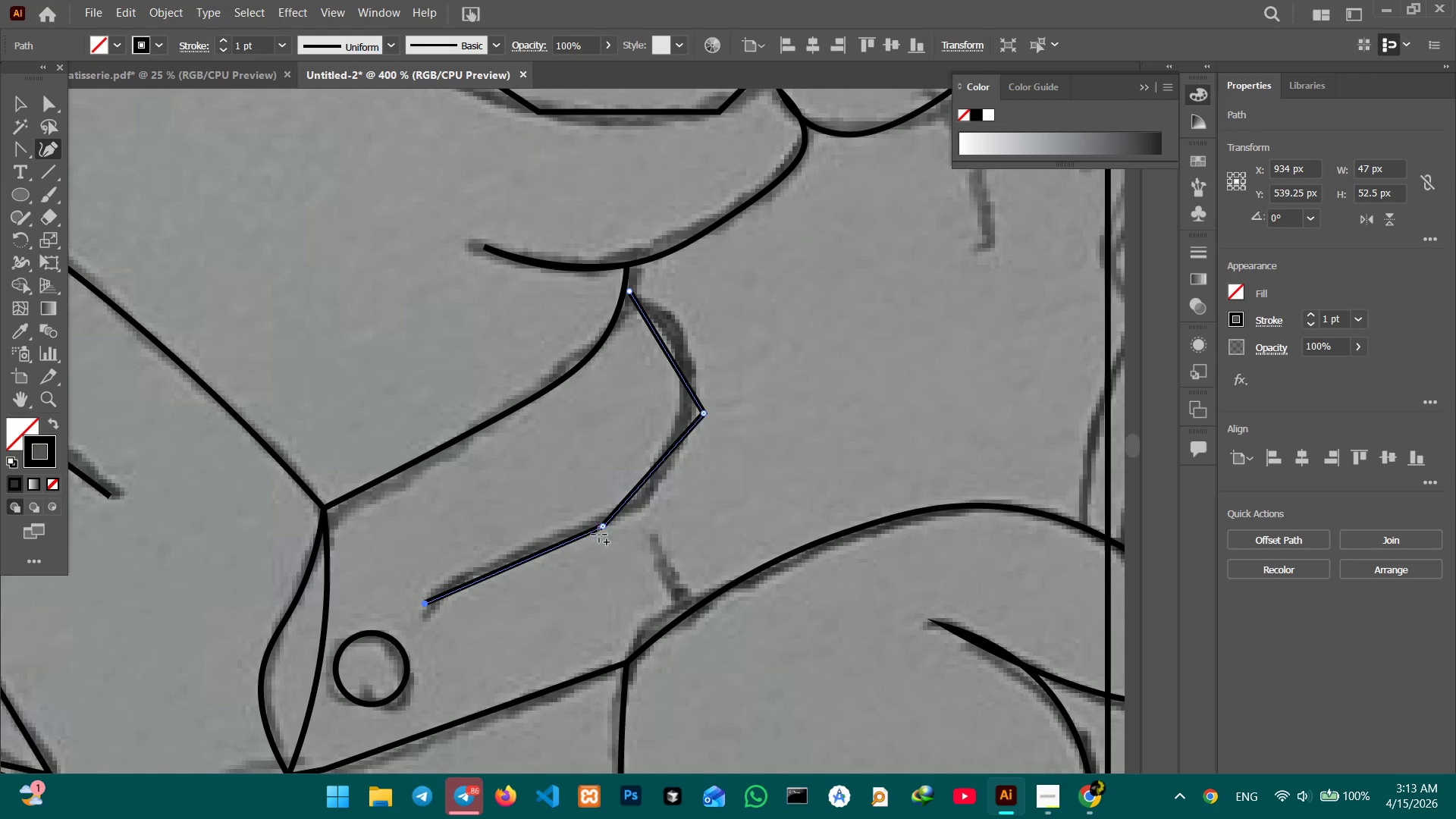 
left_click([604, 525])
 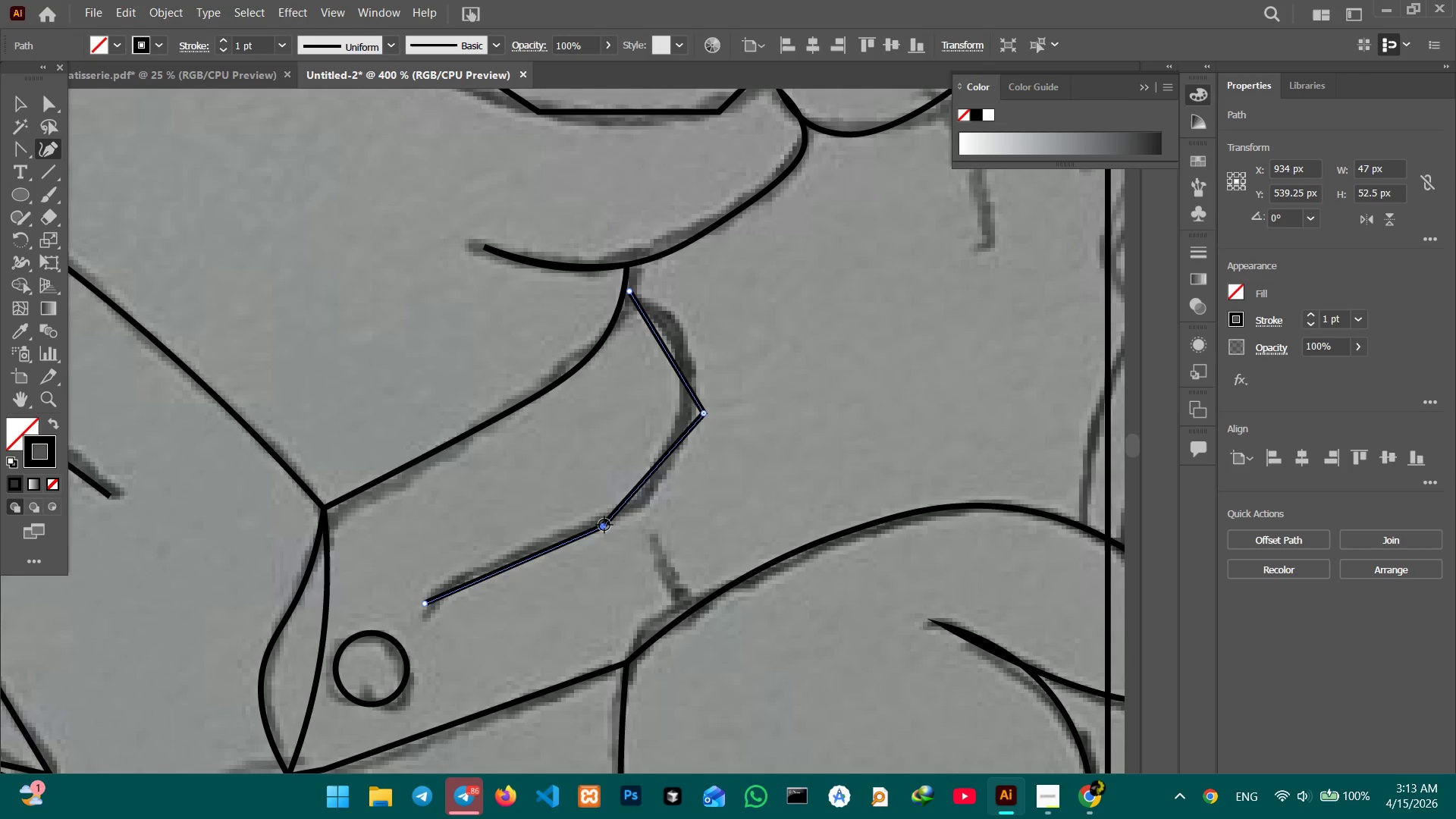 
key(Backspace)
 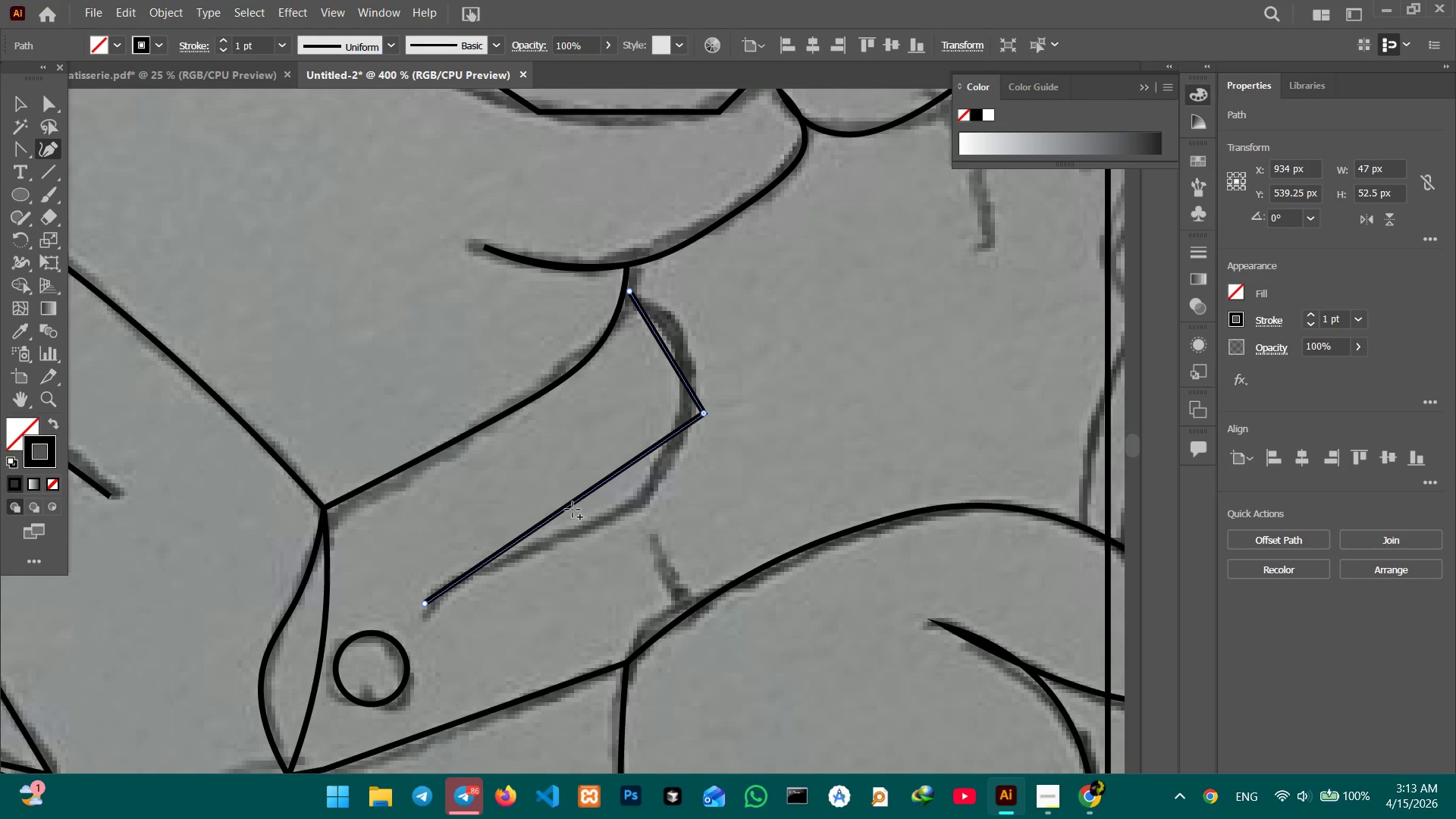 
left_click_drag(start_coordinate=[573, 508], to_coordinate=[591, 517])
 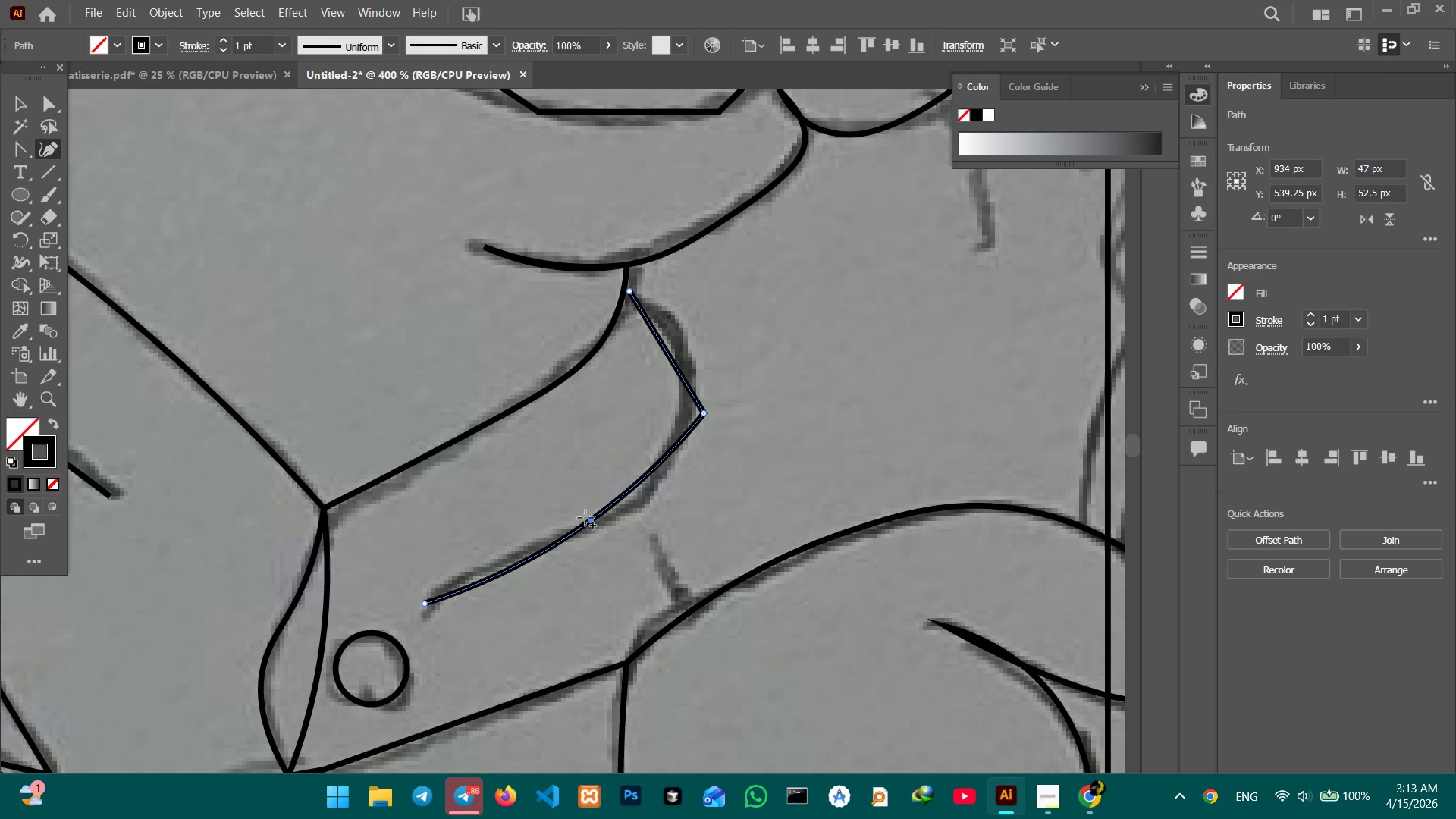 
wait(11.83)
 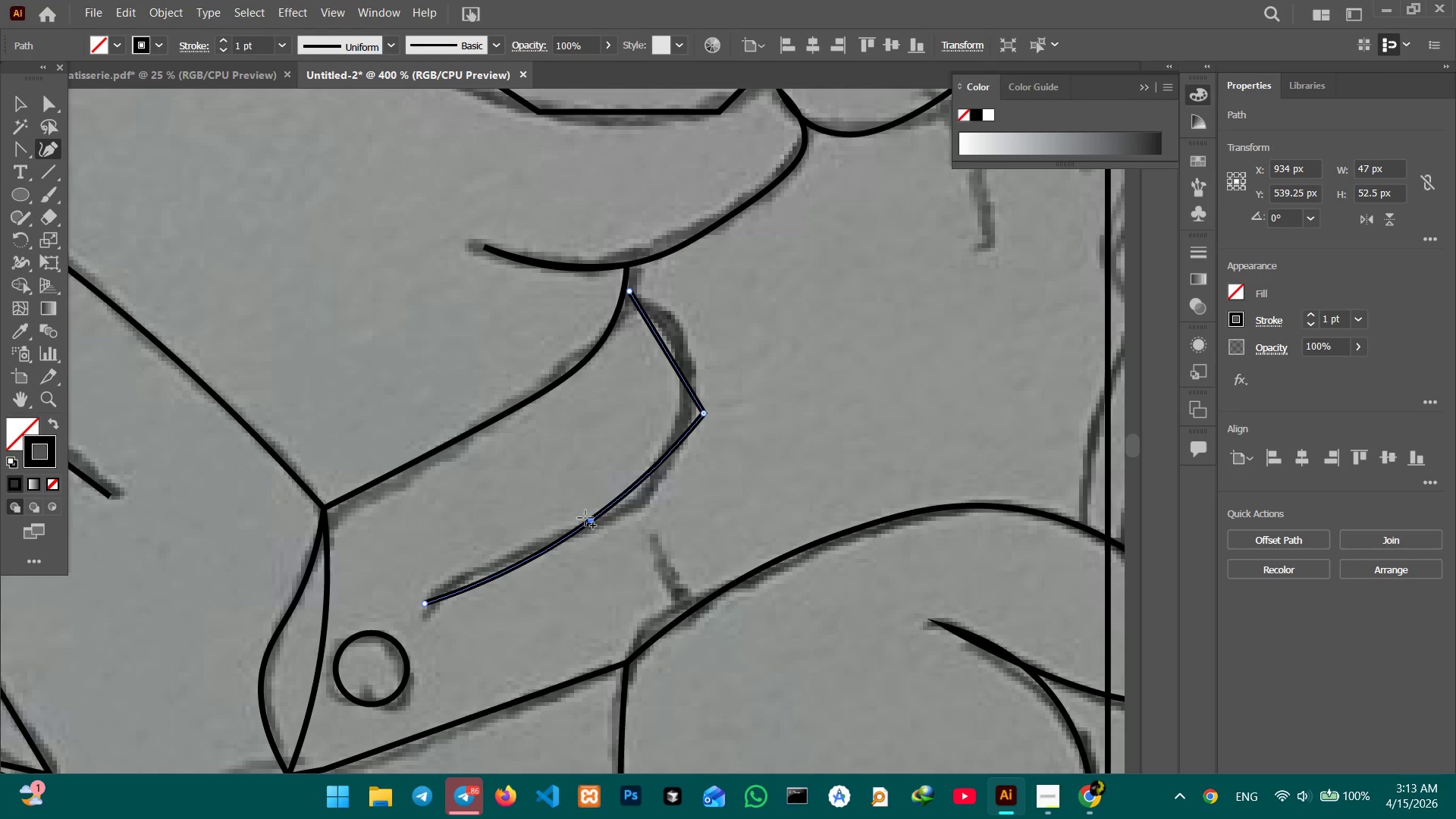 
left_click([700, 413])
 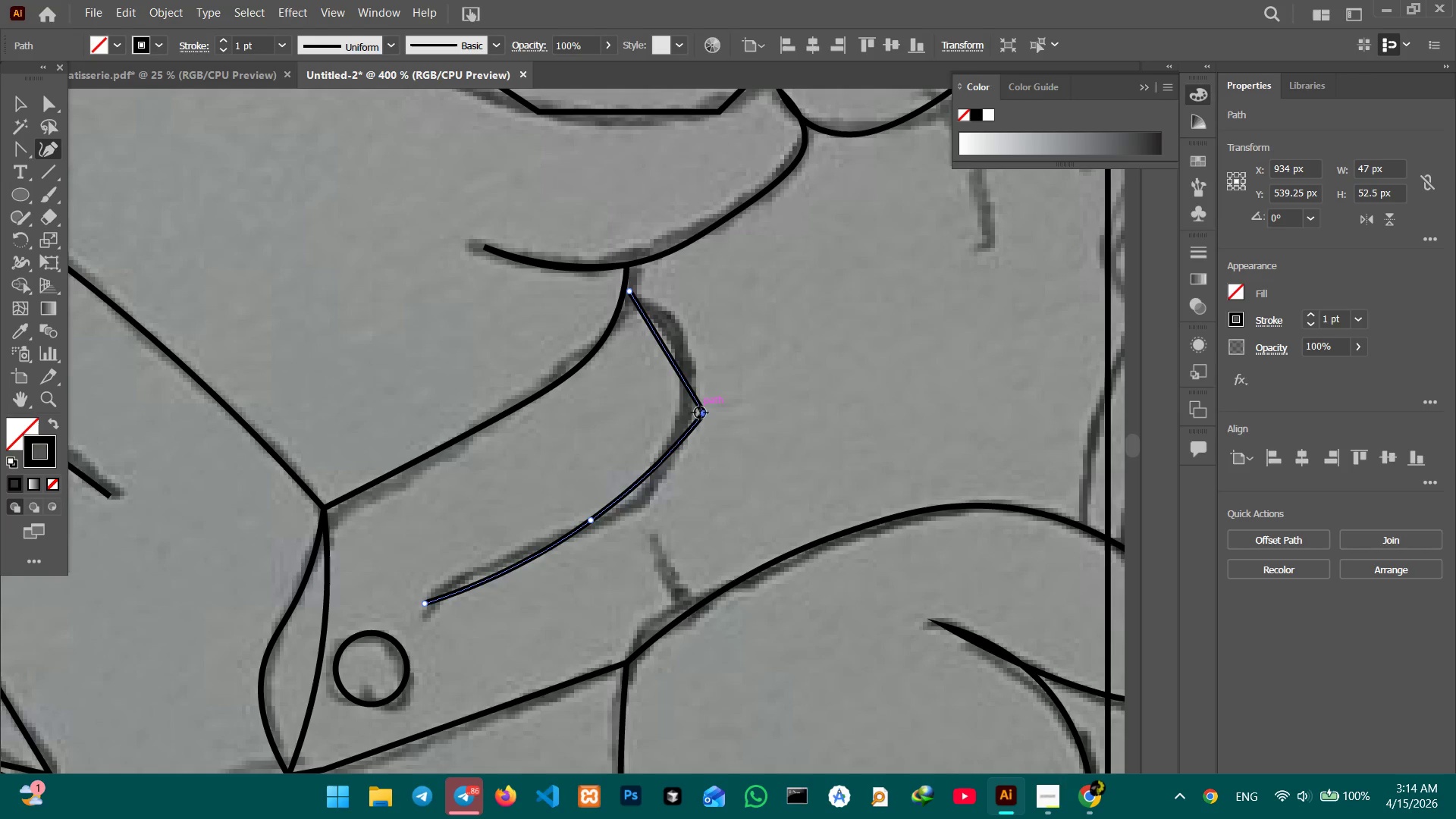 
key(Backspace)
 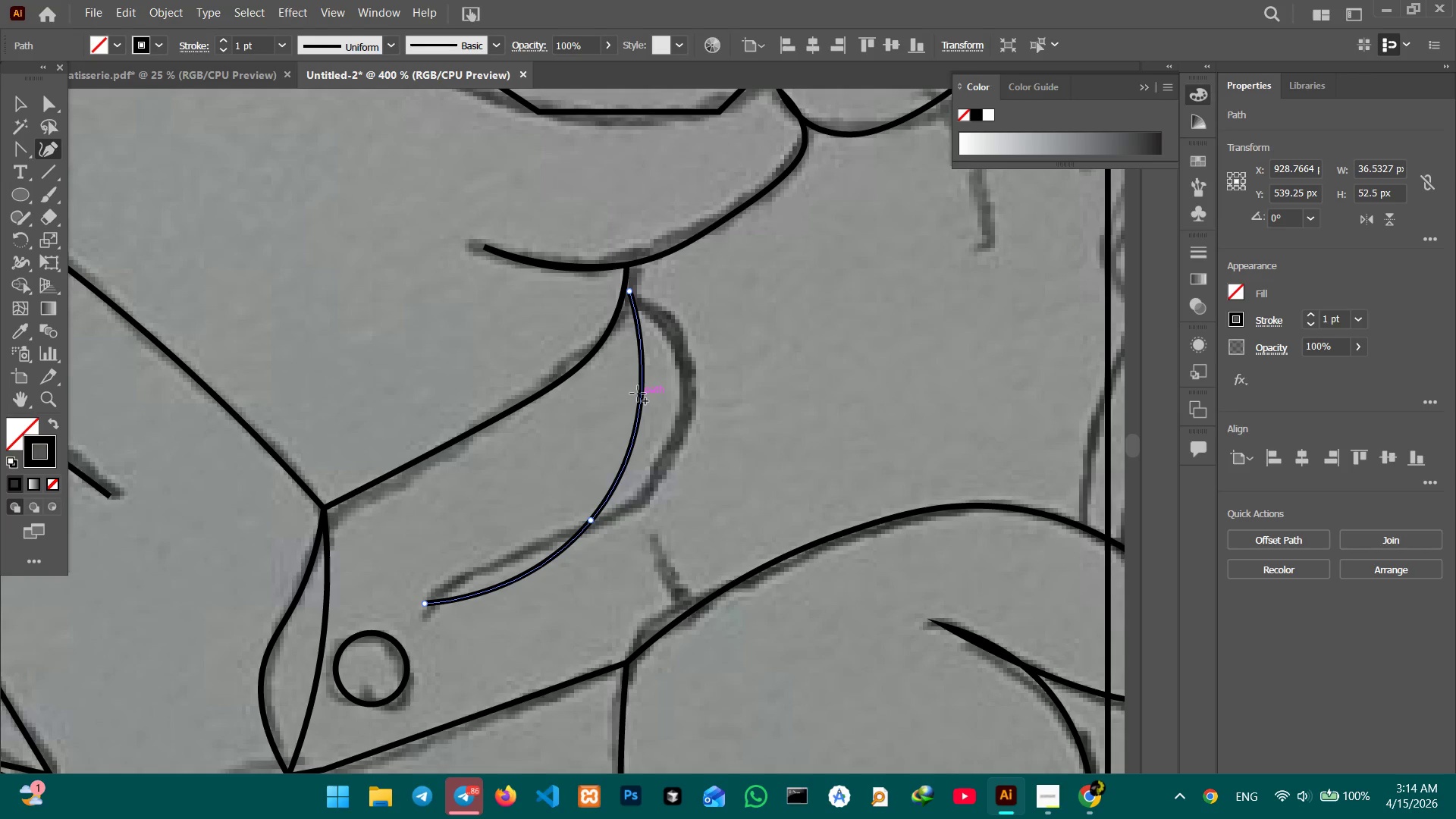 
left_click_drag(start_coordinate=[640, 392], to_coordinate=[690, 389])
 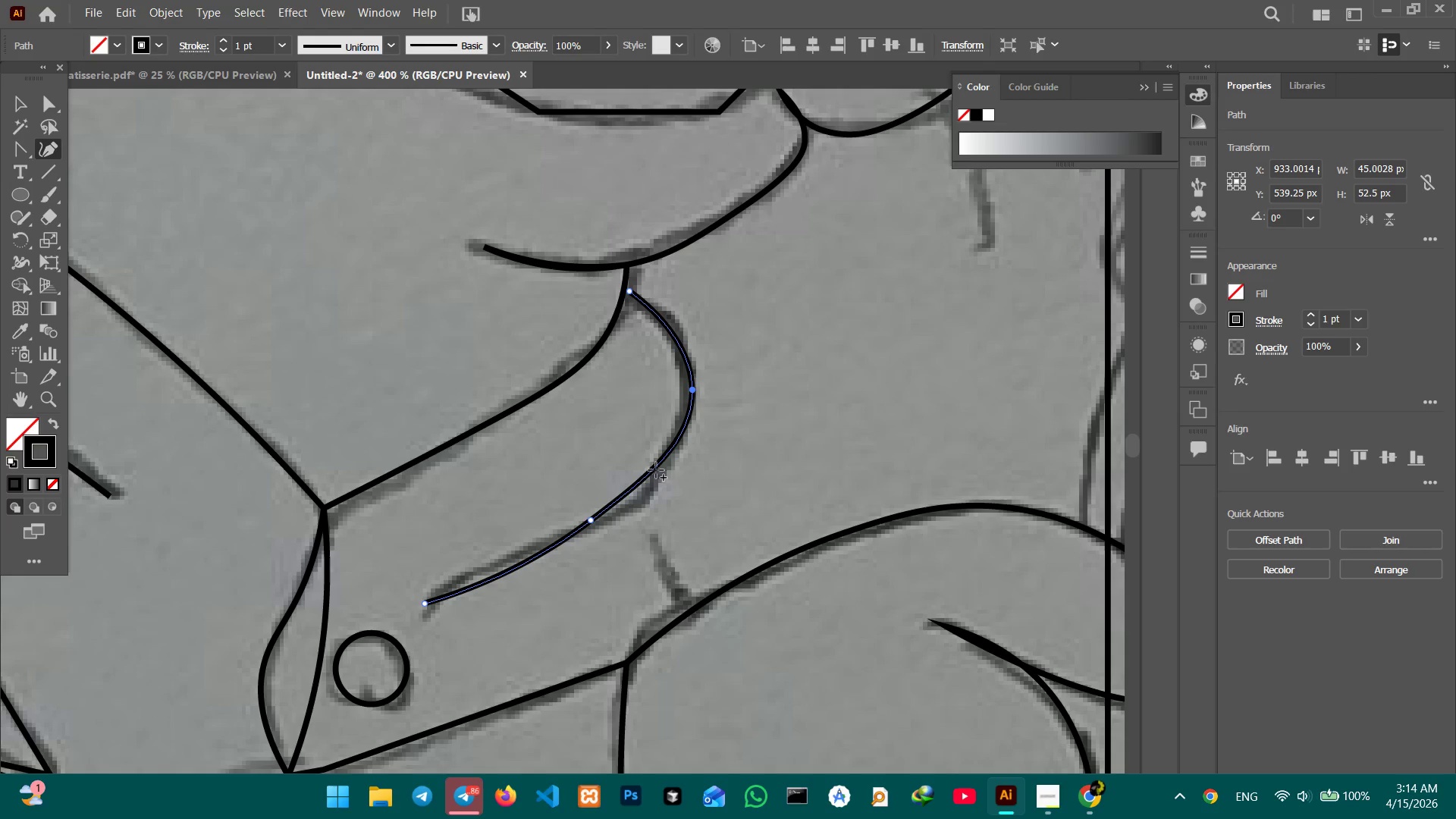 
left_click_drag(start_coordinate=[653, 468], to_coordinate=[657, 482])
 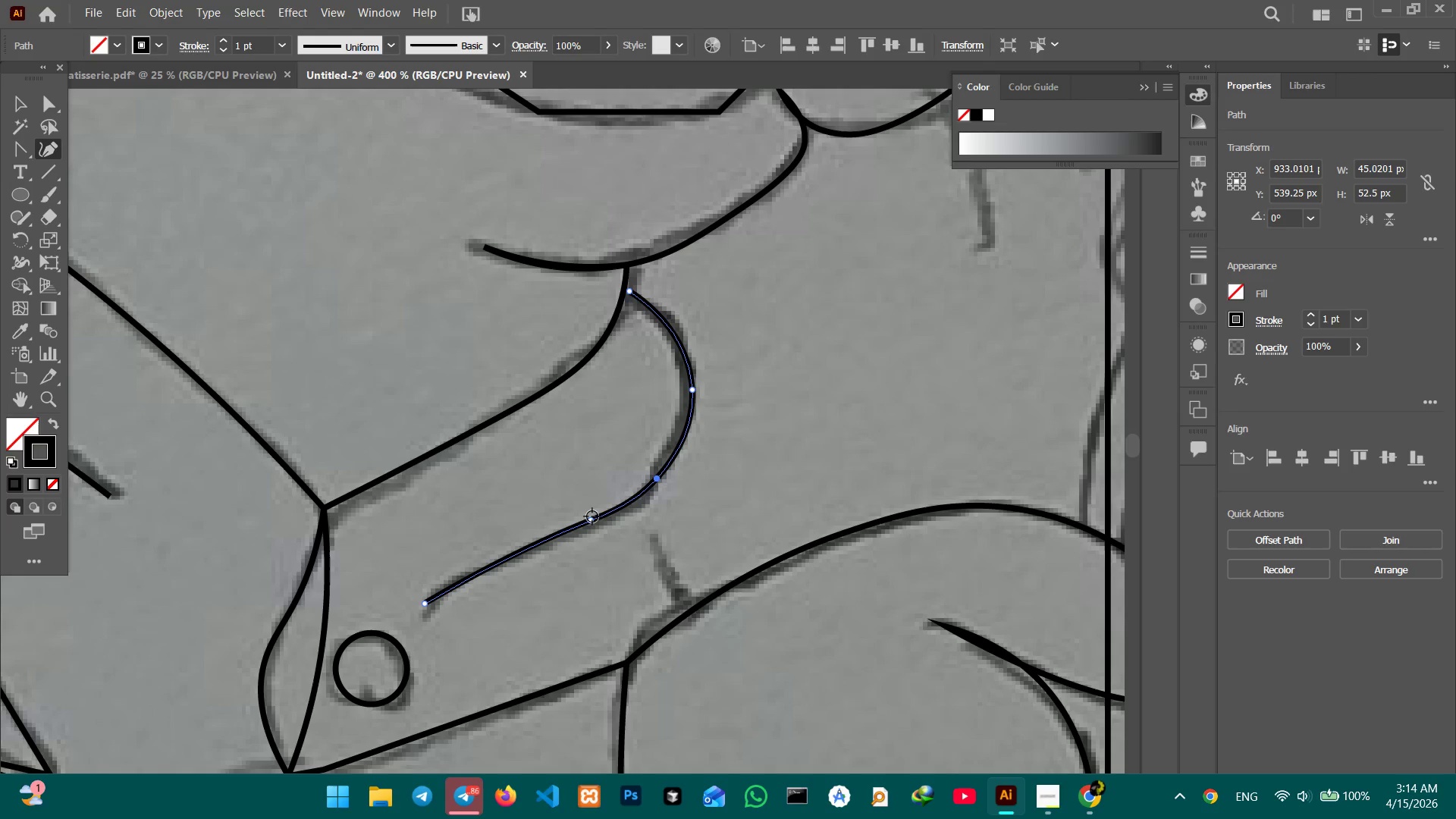 
left_click_drag(start_coordinate=[592, 518], to_coordinate=[591, 526])
 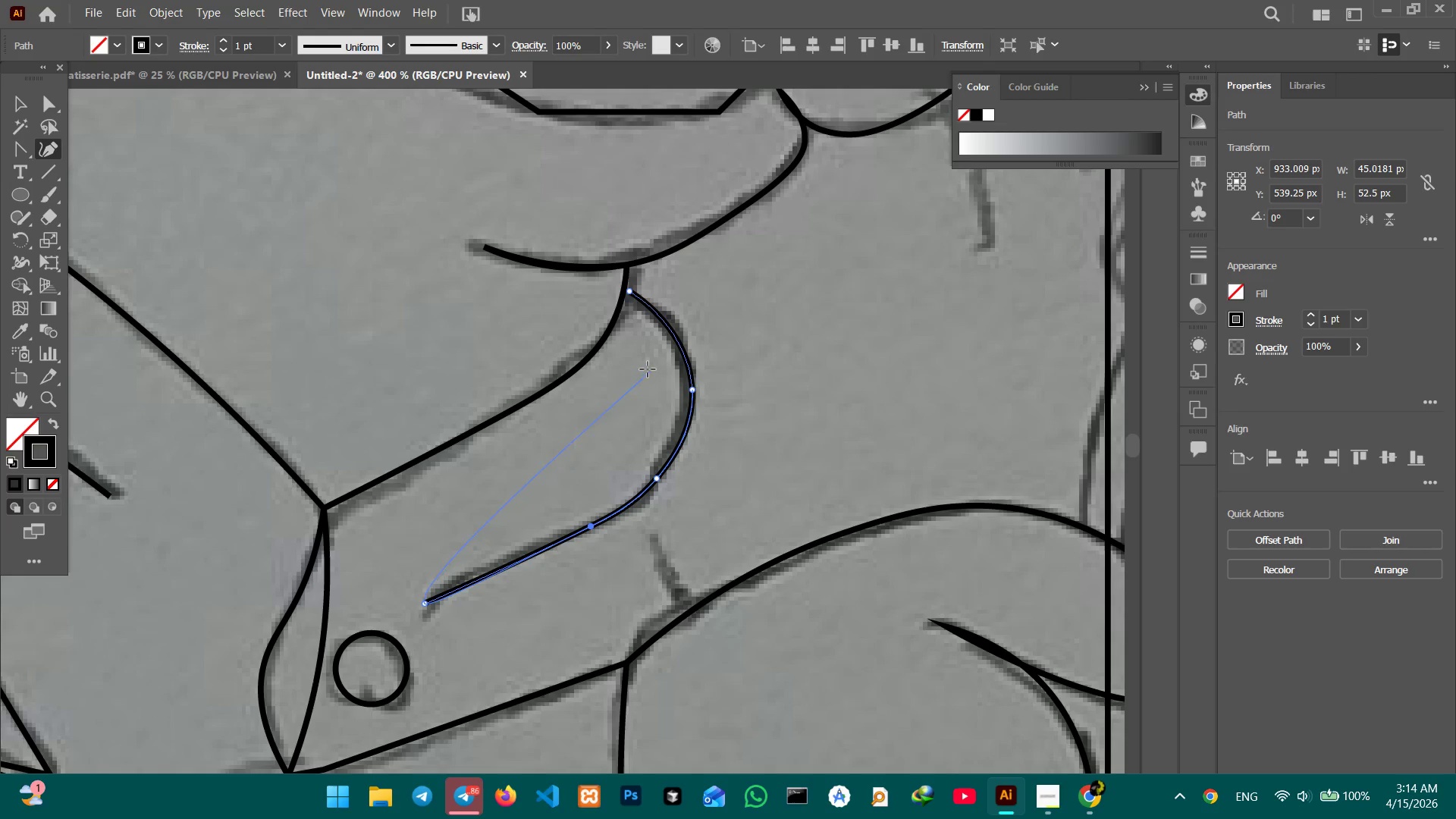 
scroll: coordinate [652, 369], scroll_direction: up, amount: 4.0
 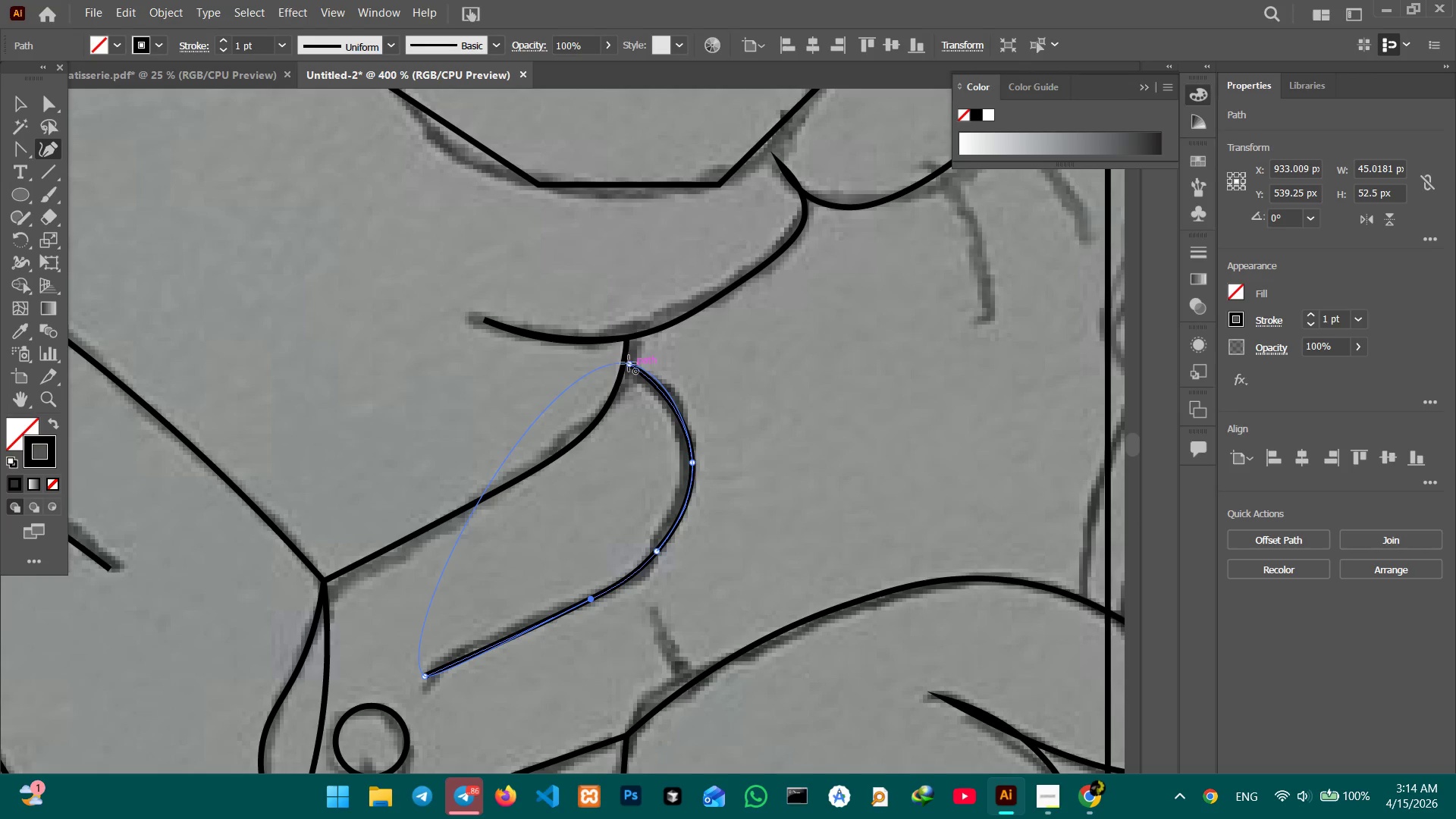 
left_click_drag(start_coordinate=[629, 363], to_coordinate=[621, 381])
 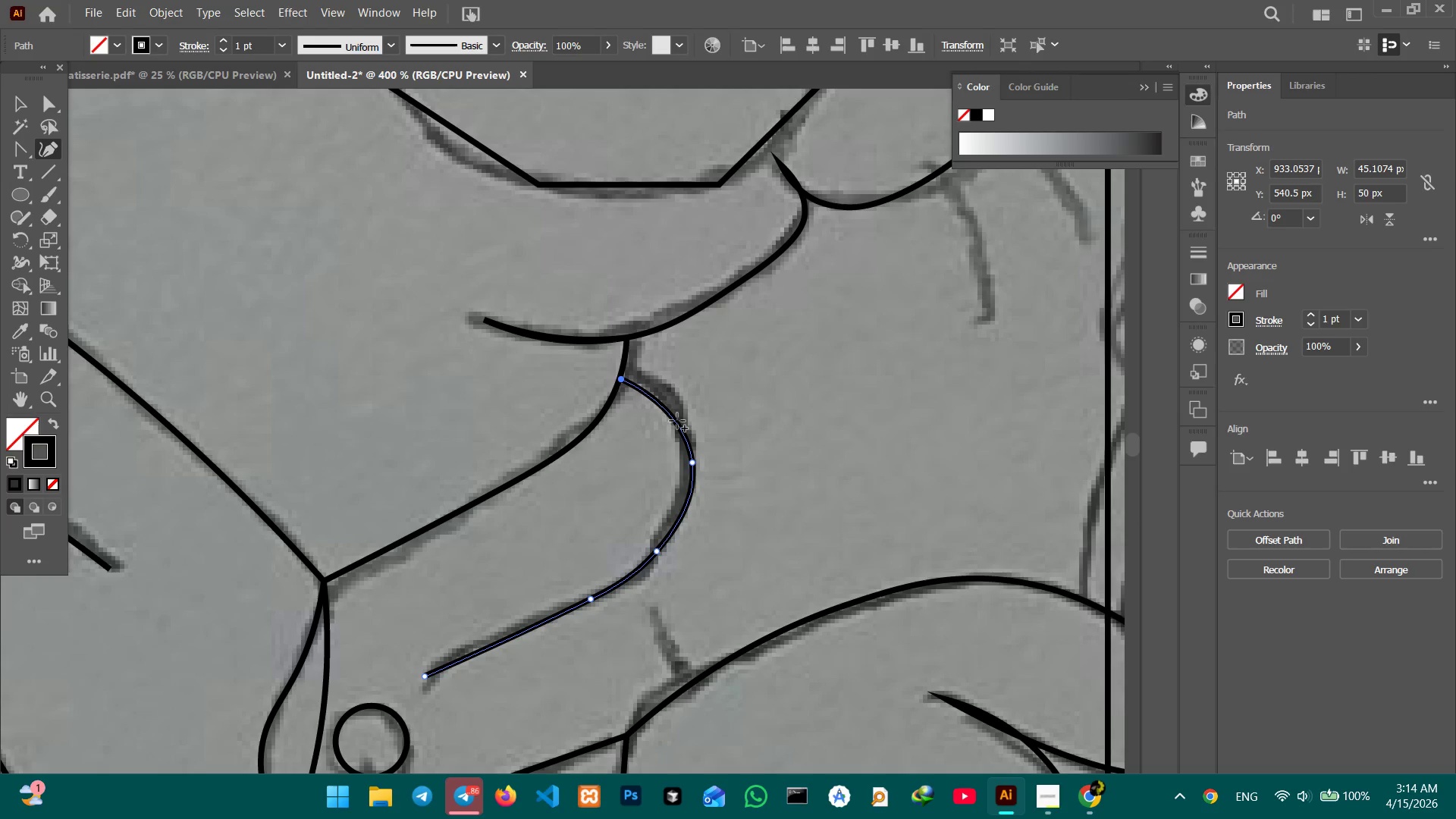 
left_click_drag(start_coordinate=[676, 420], to_coordinate=[678, 400])
 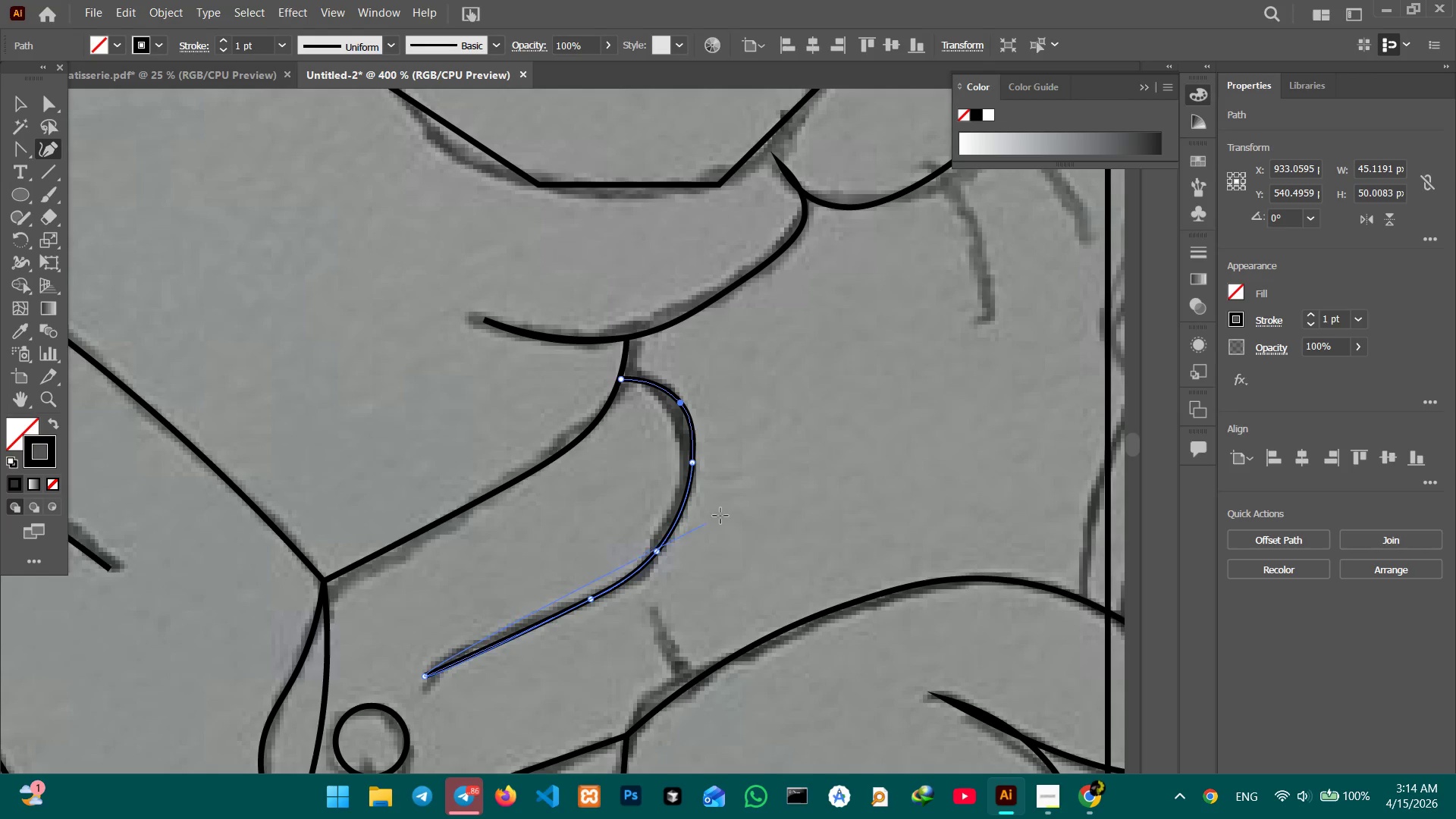 
scroll: coordinate [739, 482], scroll_direction: up, amount: 22.0
 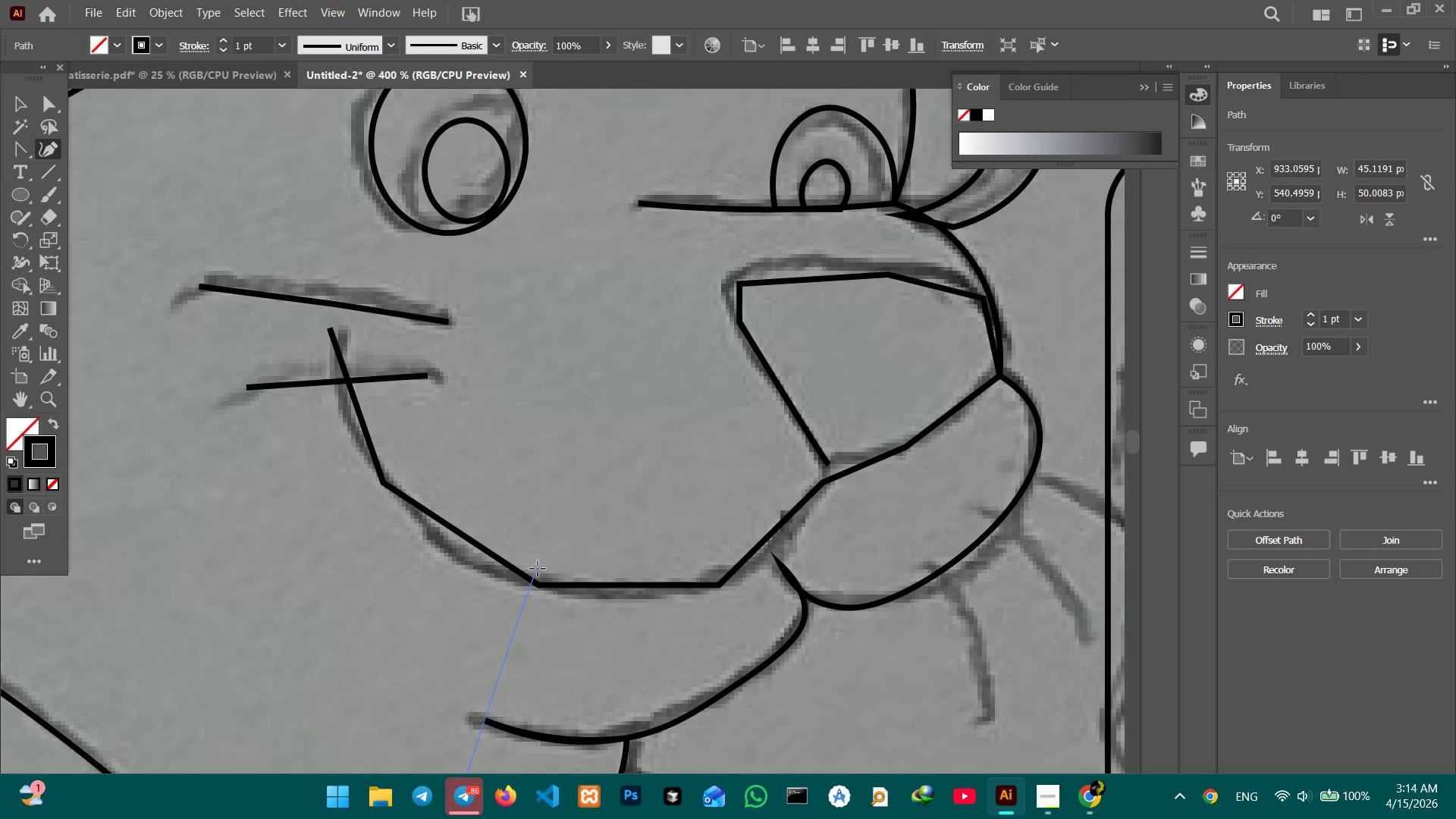 
left_click([535, 581])
 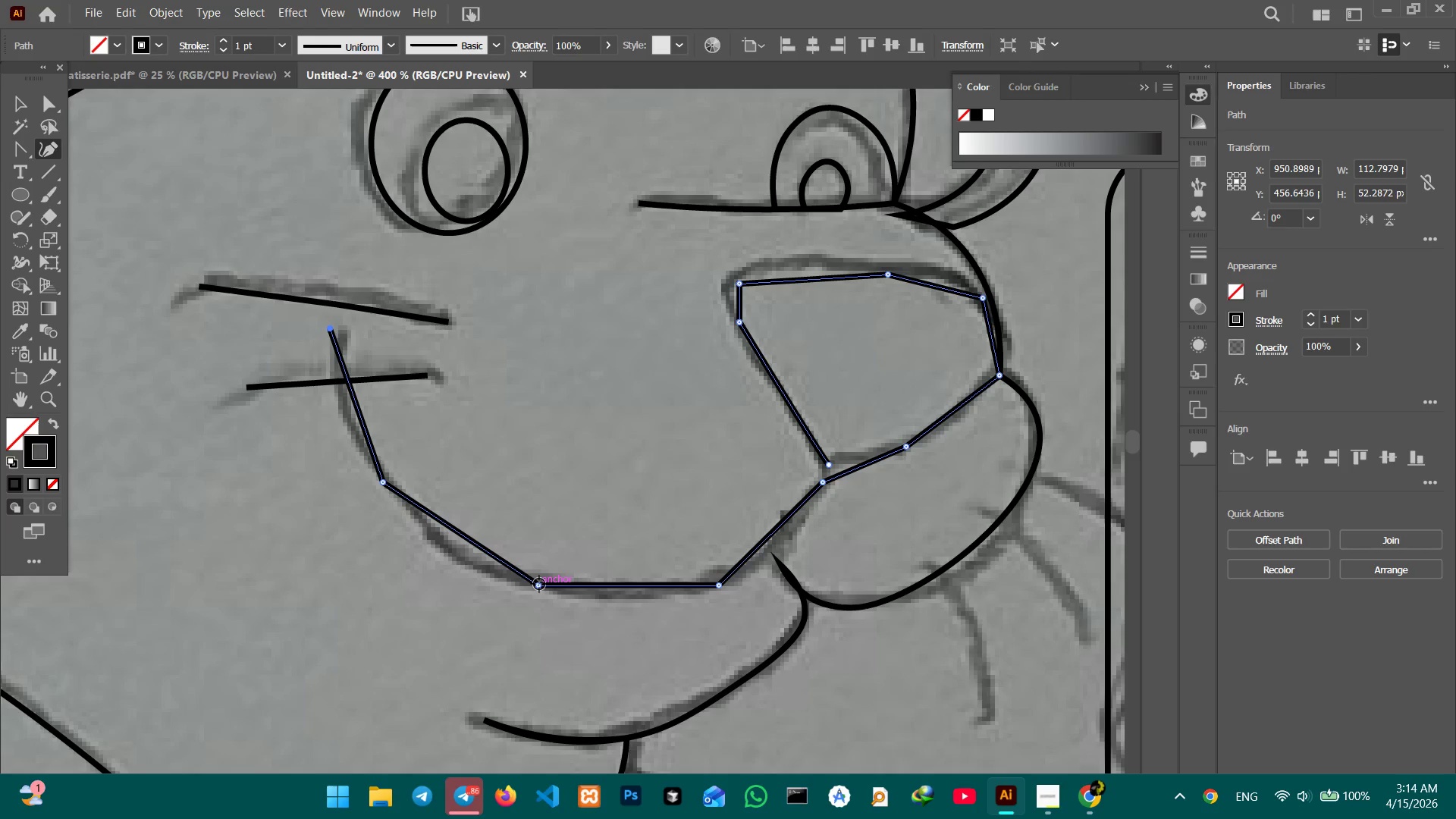 
left_click([540, 587])
 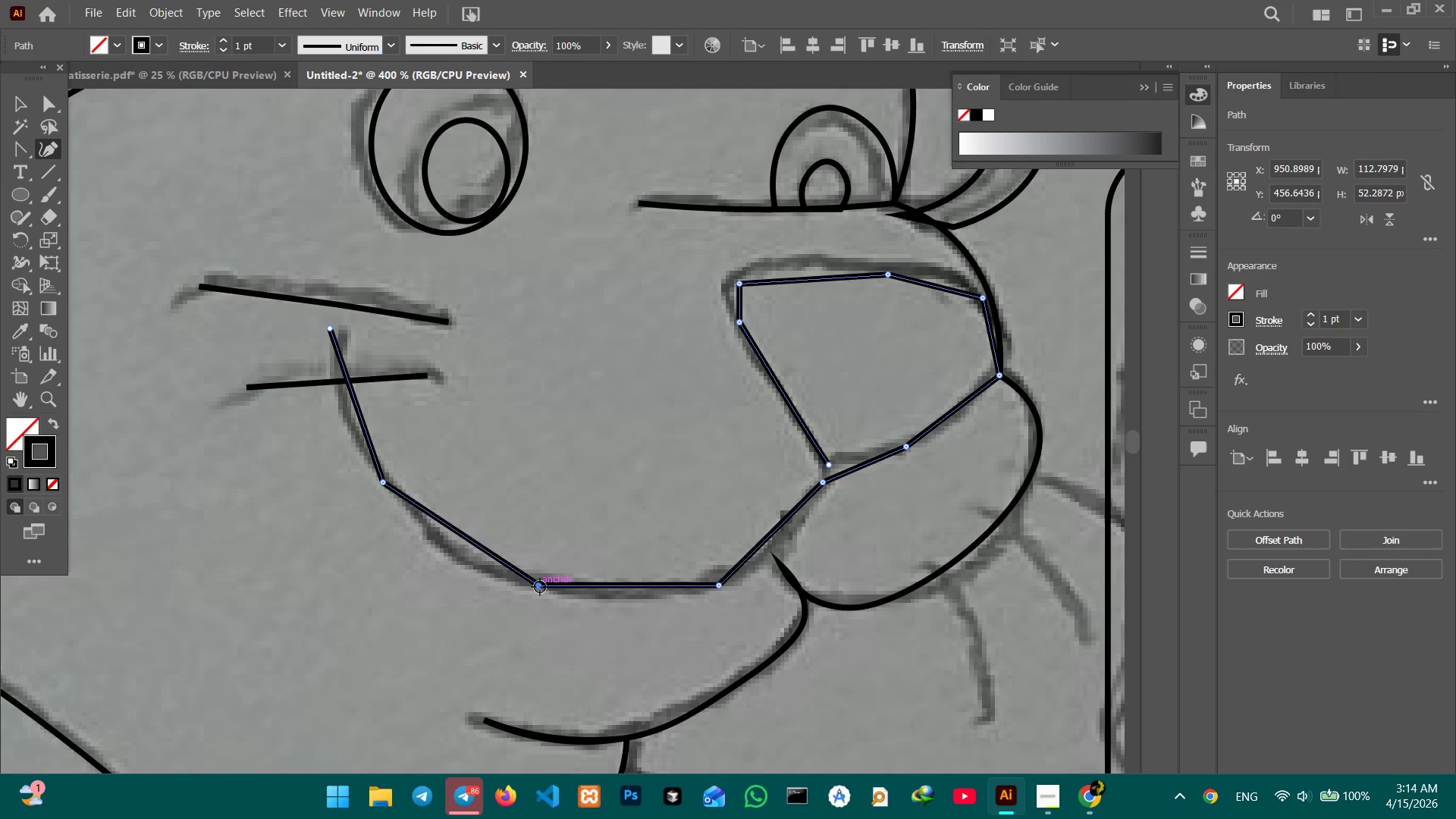 
key(Backspace)
 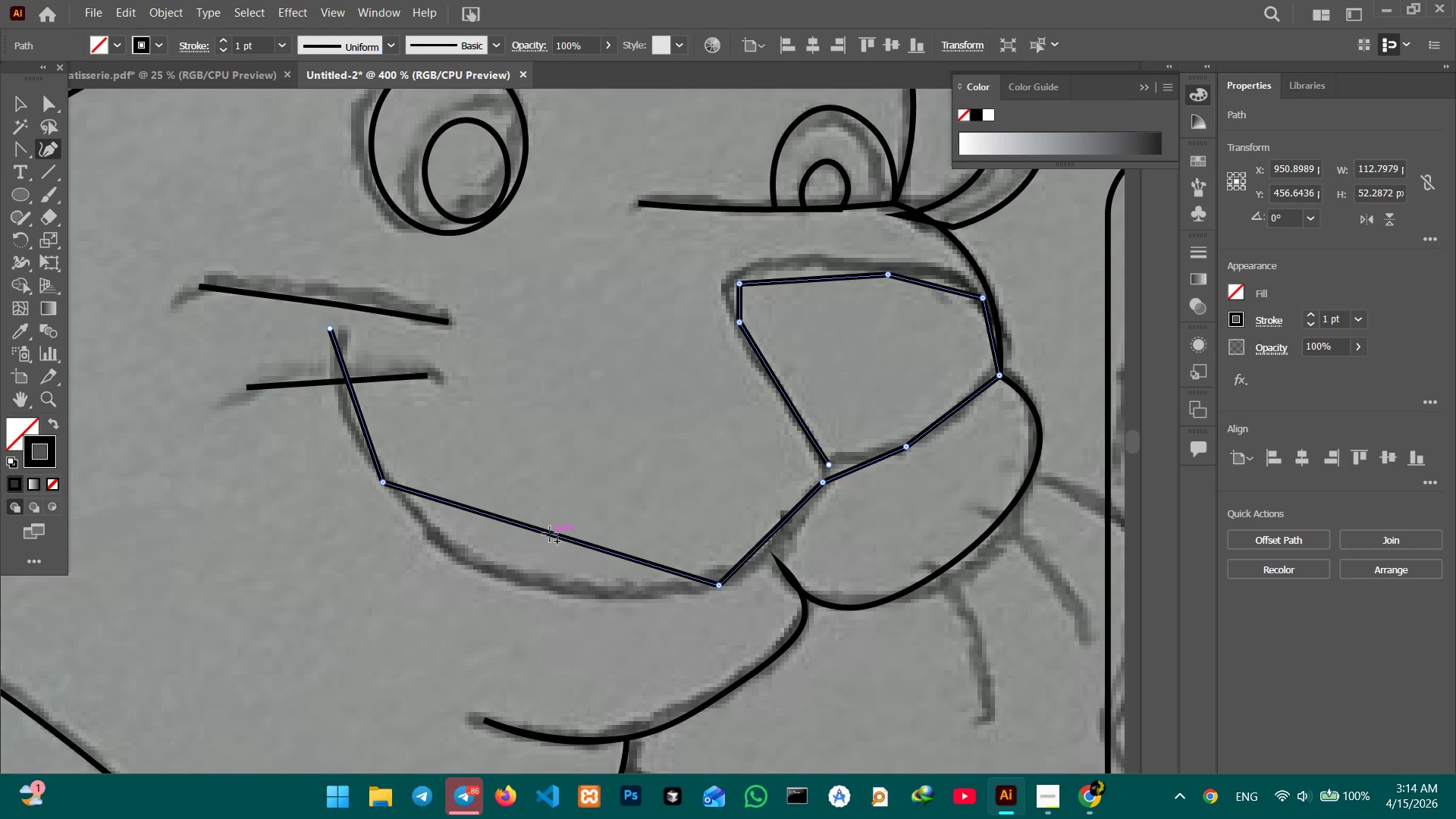 
left_click_drag(start_coordinate=[551, 532], to_coordinate=[522, 588])
 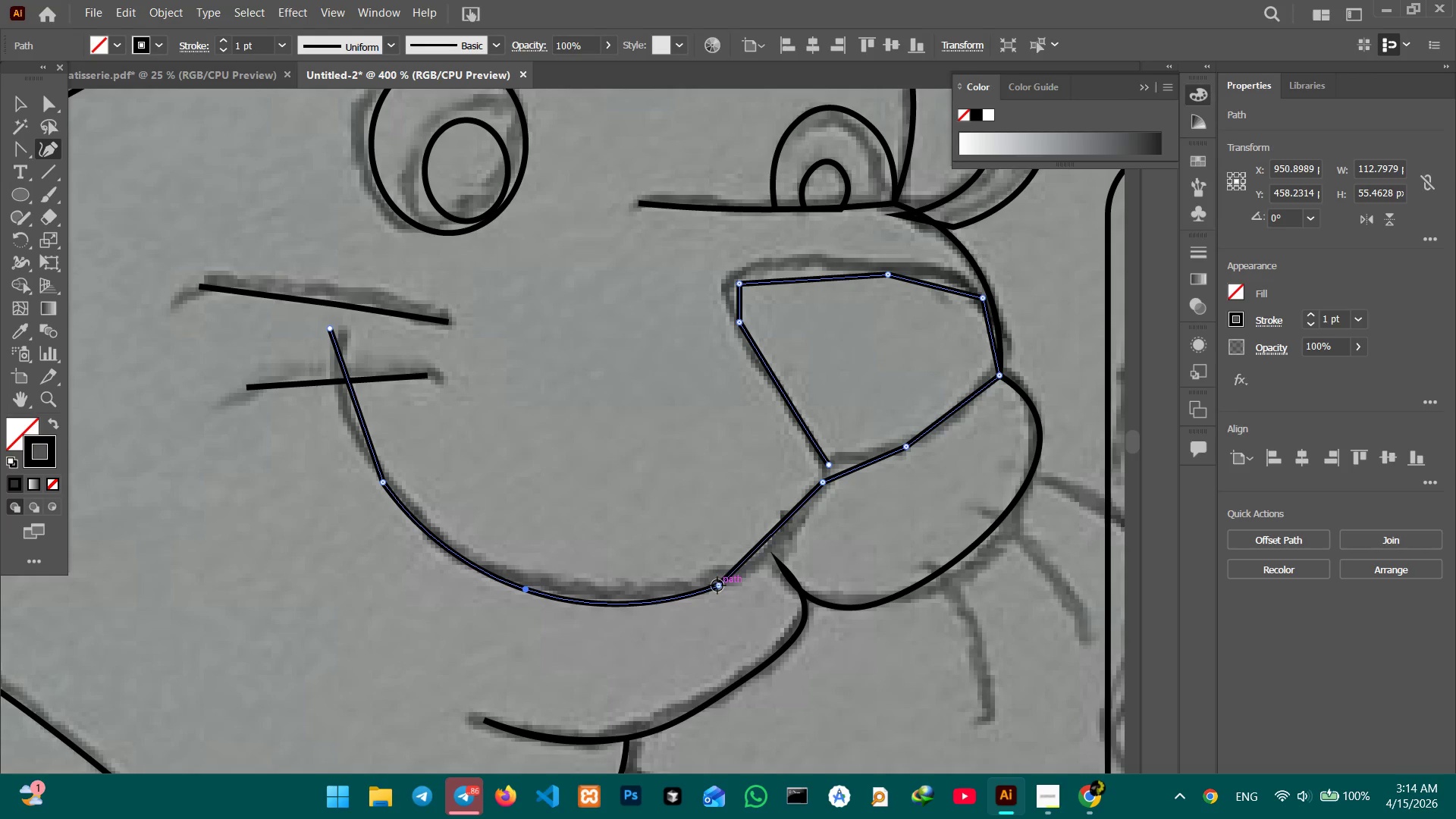 
left_click([716, 586])
 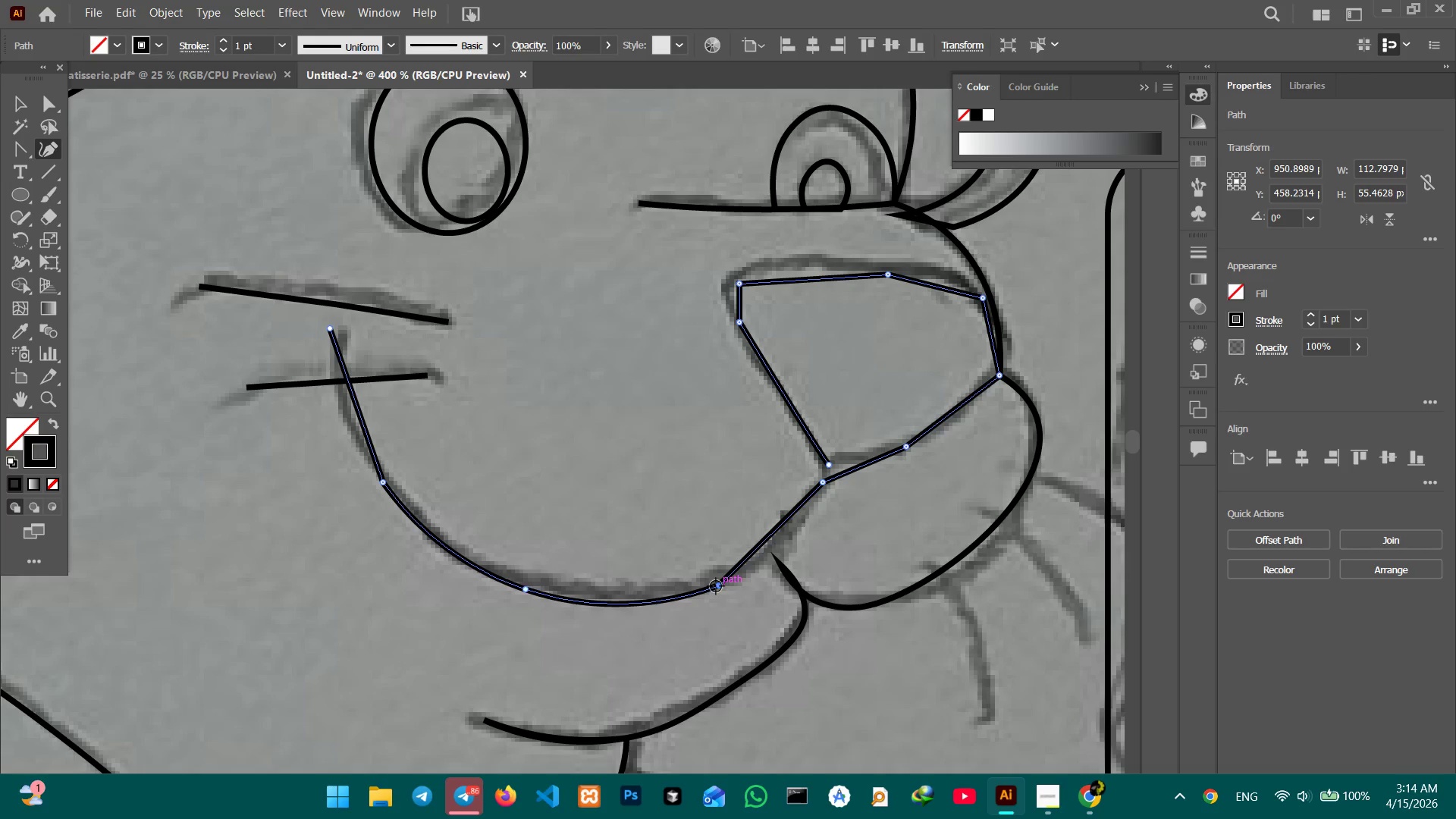 
key(Backspace)
 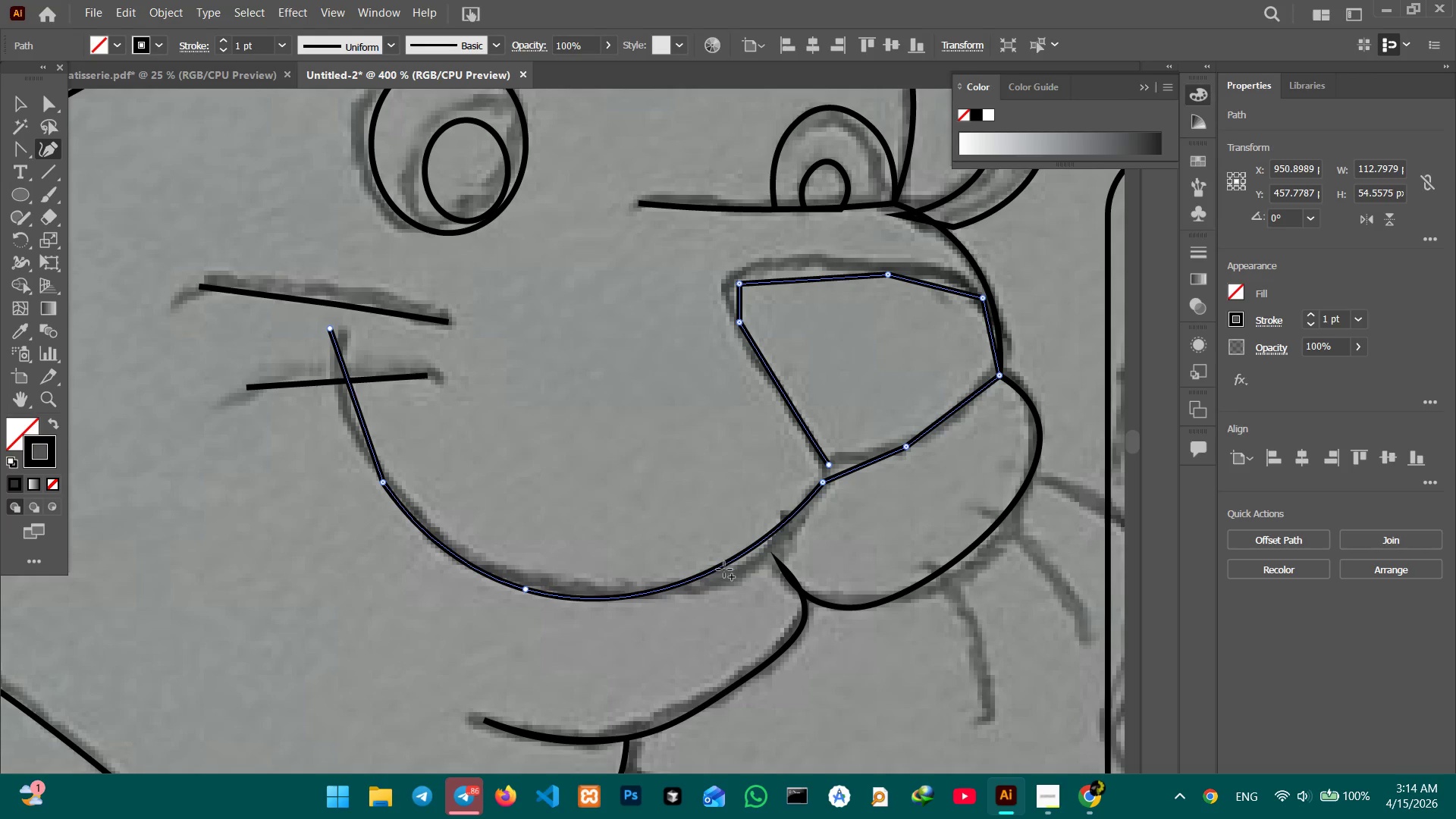 
left_click_drag(start_coordinate=[724, 570], to_coordinate=[730, 582])
 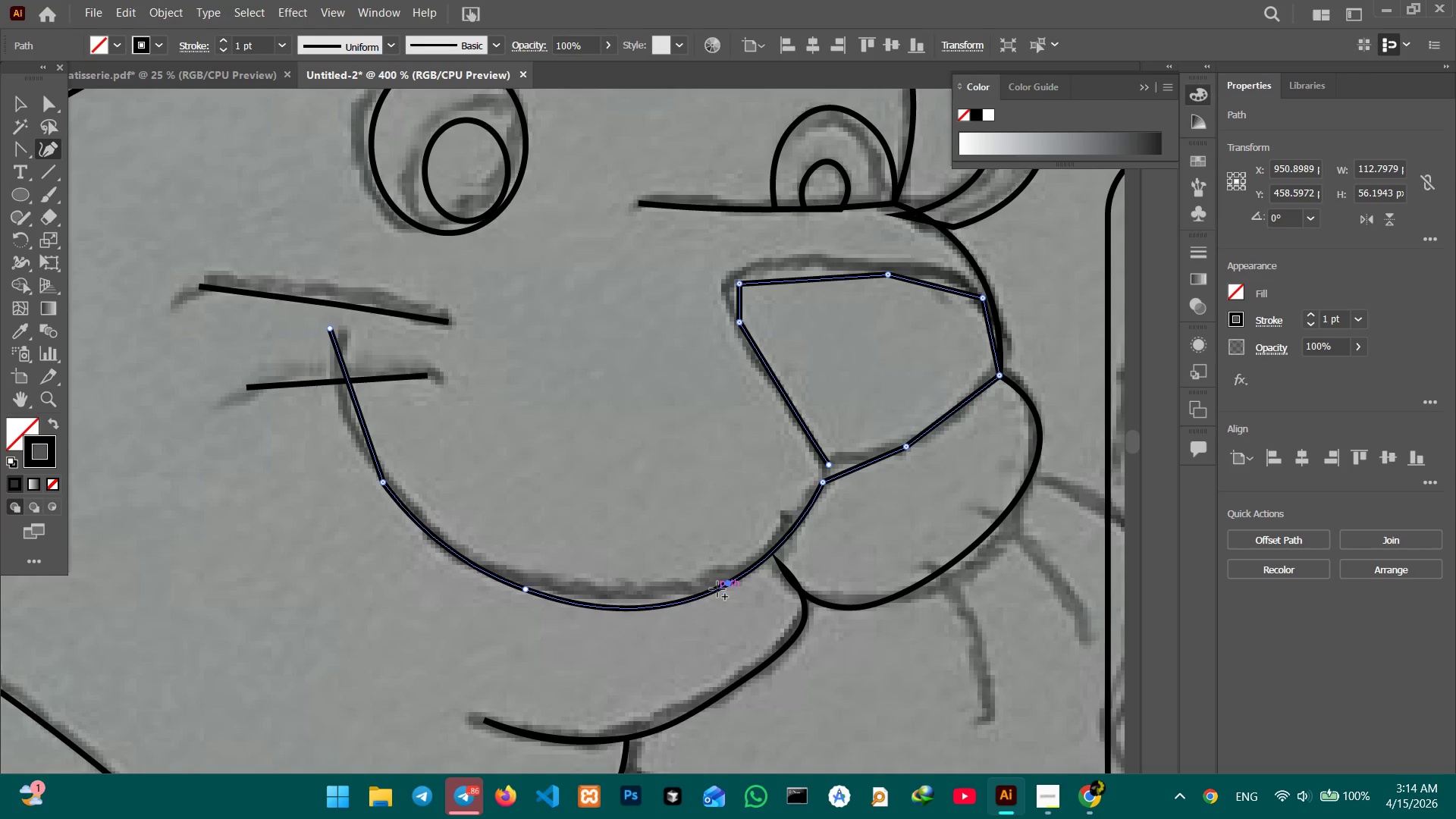 
left_click_drag(start_coordinate=[728, 585], to_coordinate=[723, 573])
 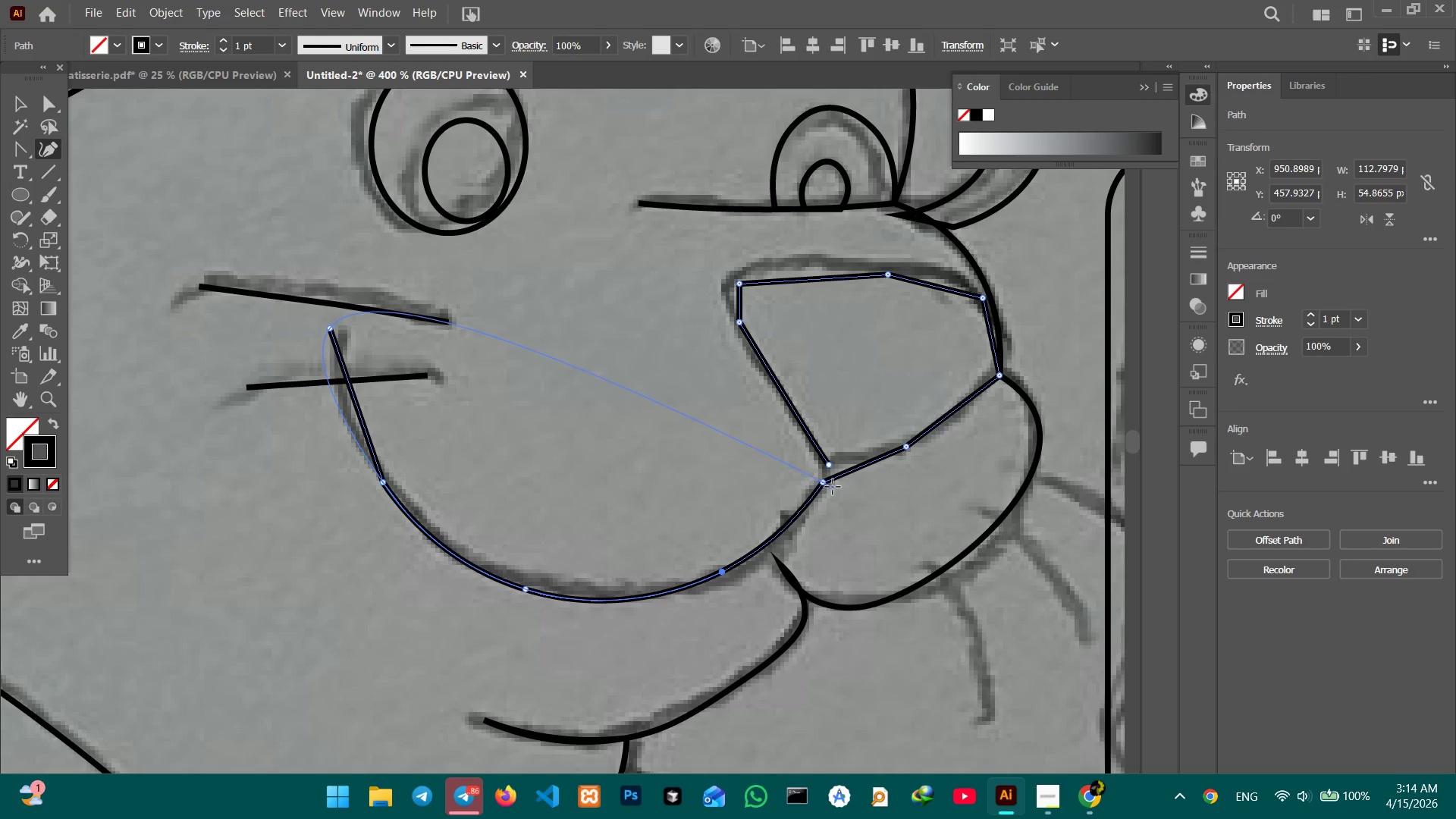 
left_click_drag(start_coordinate=[822, 485], to_coordinate=[827, 464])
 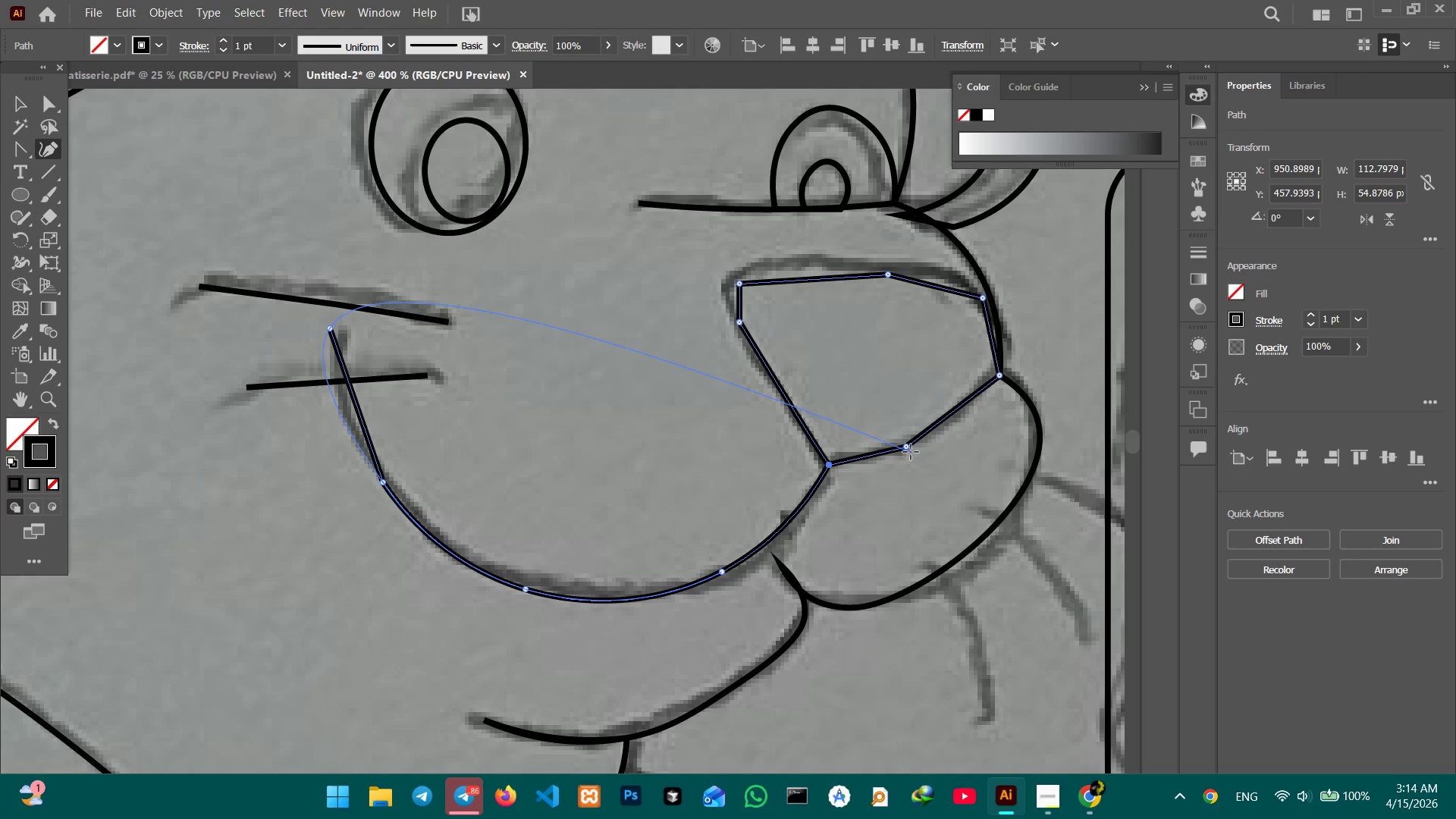 
left_click([911, 446])
 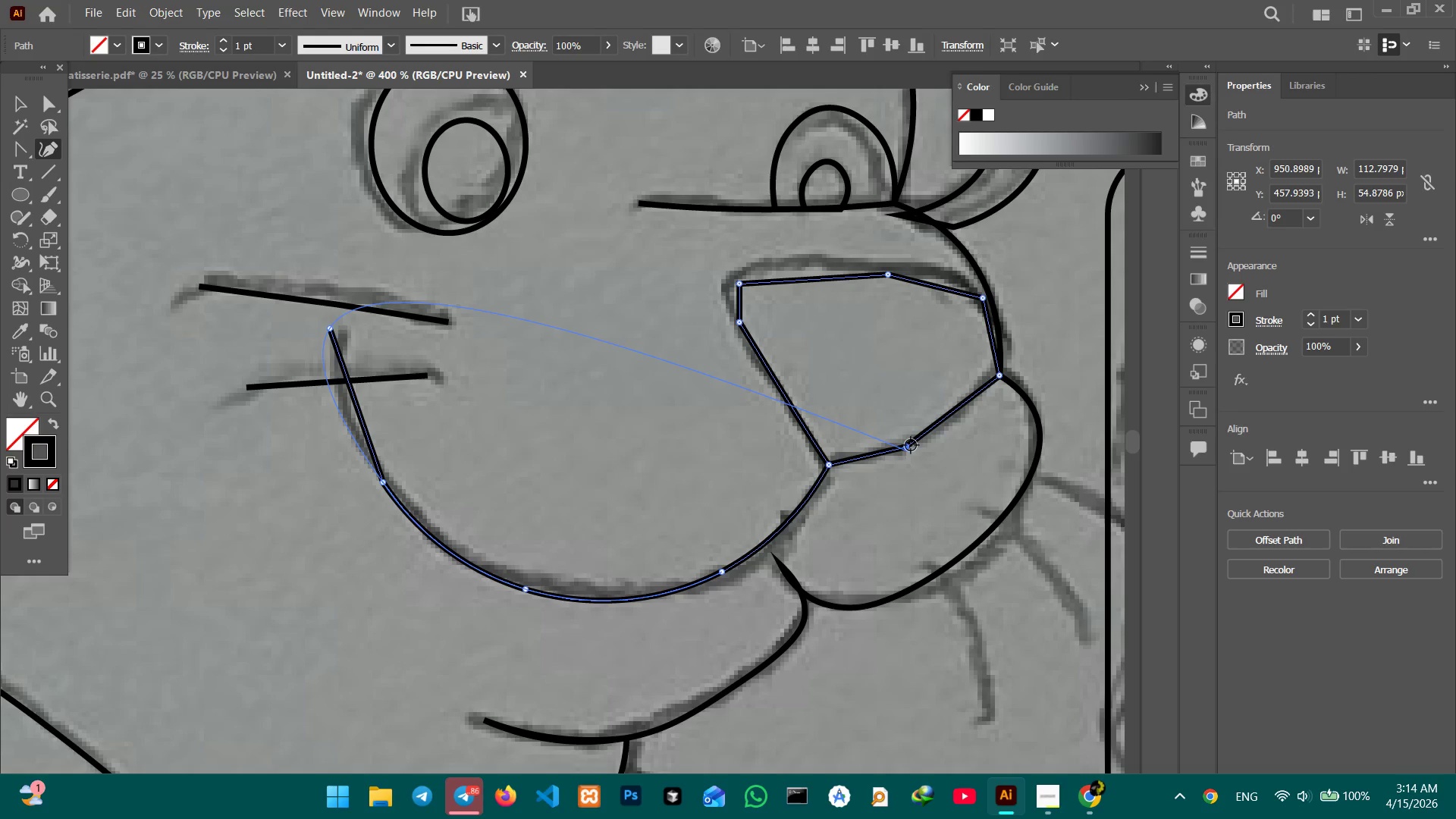 
key(Backspace)
 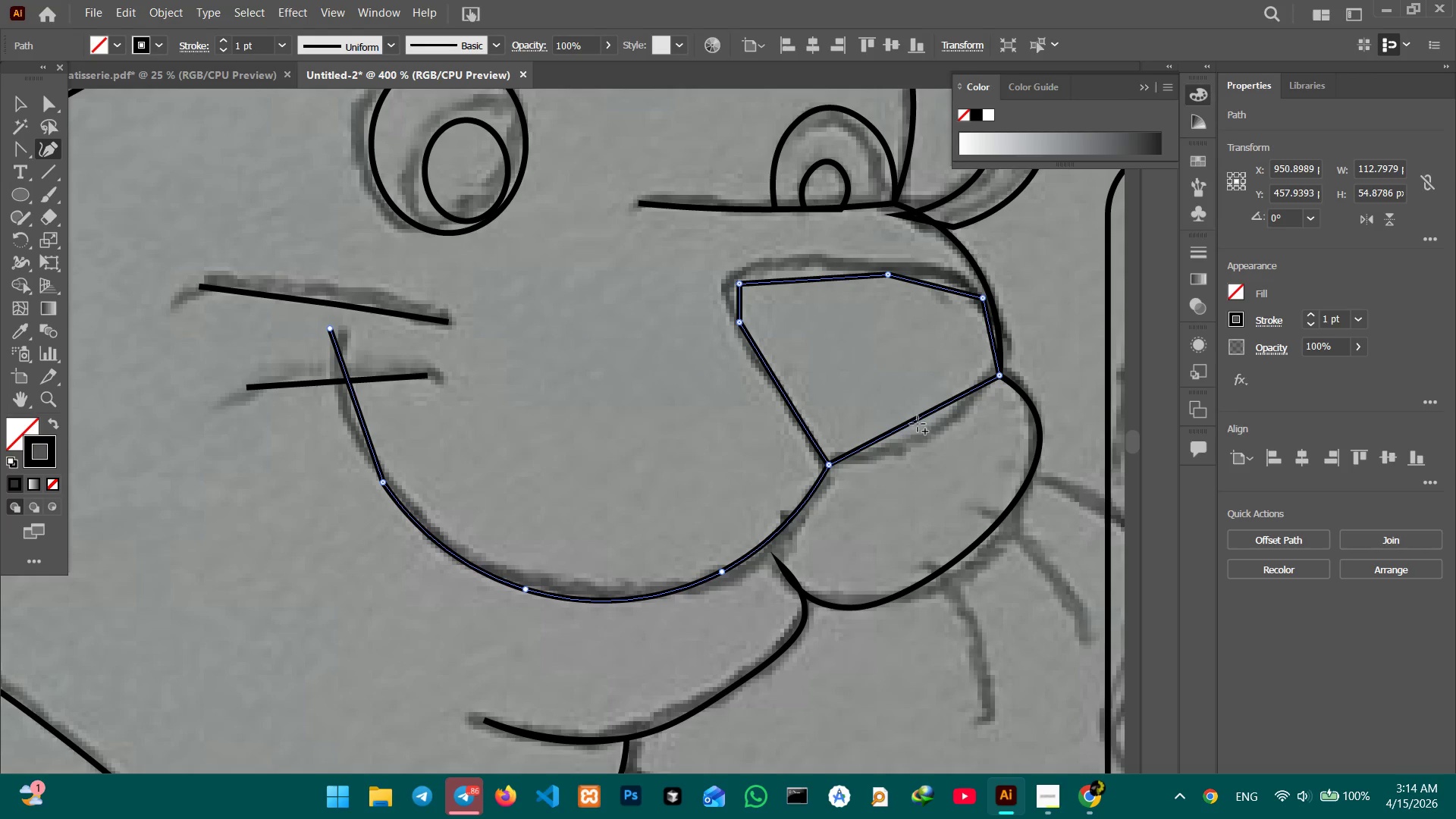 
left_click_drag(start_coordinate=[918, 422], to_coordinate=[921, 442])
 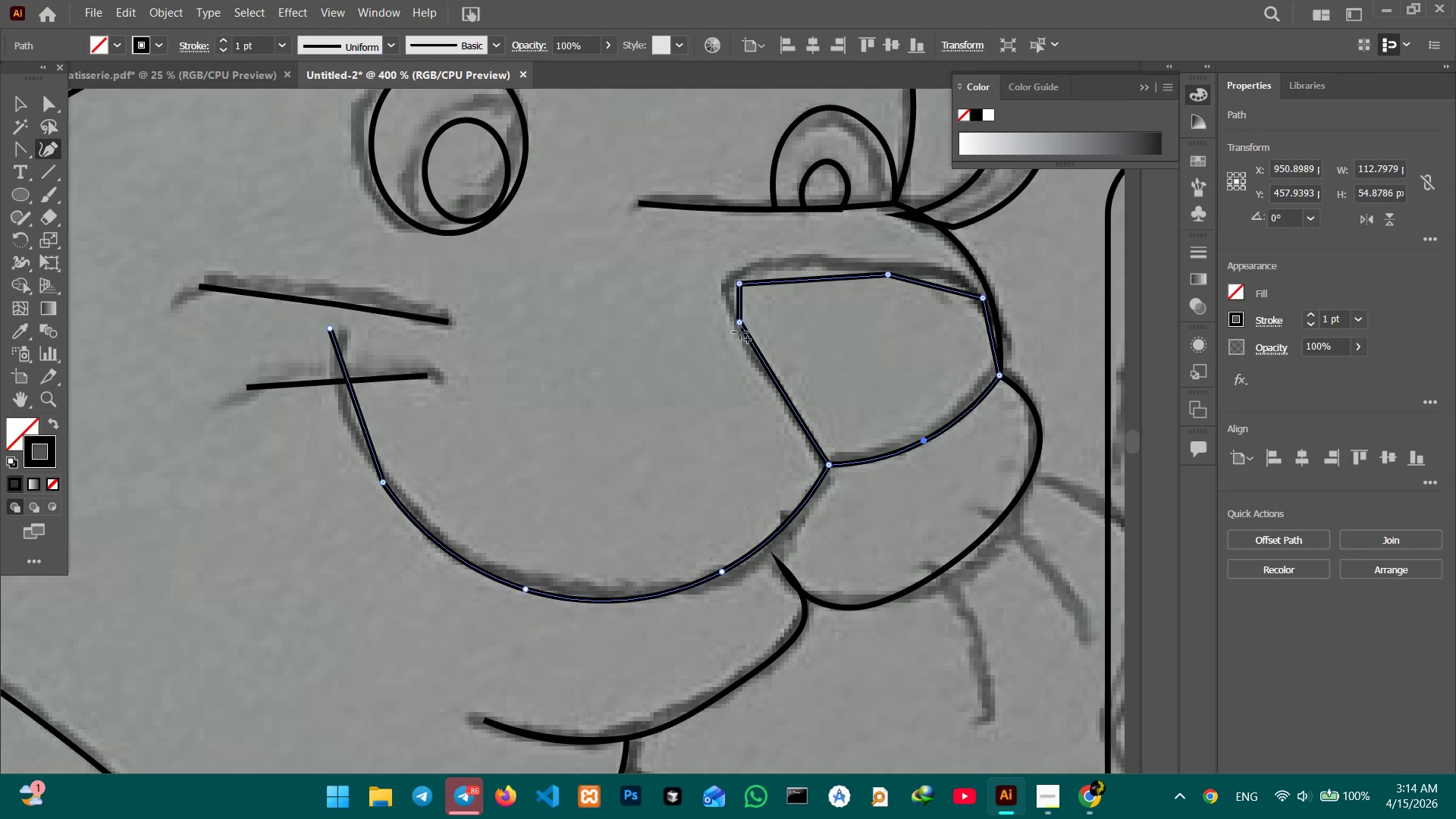 
left_click([736, 320])
 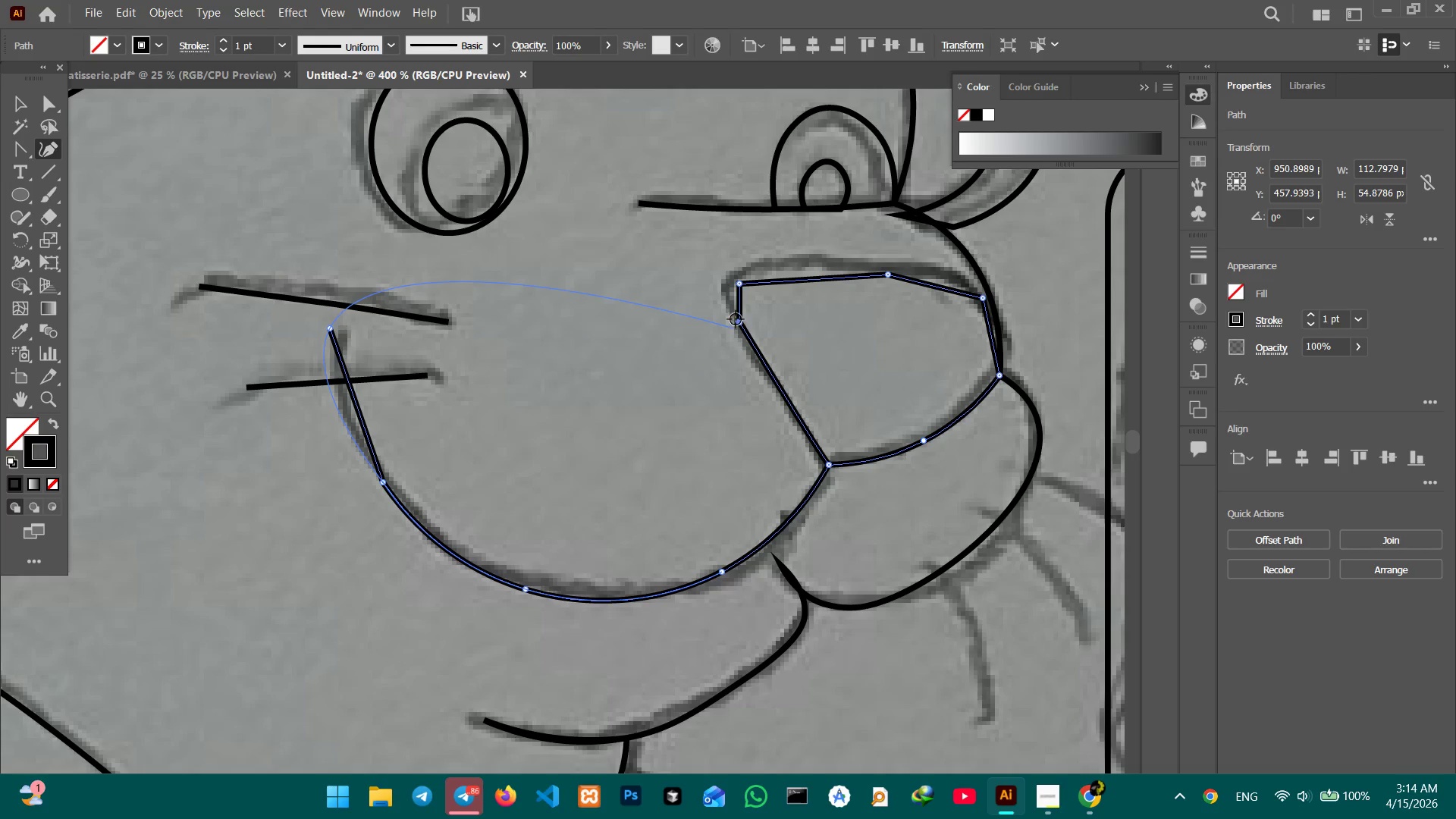 
key(Backspace)
 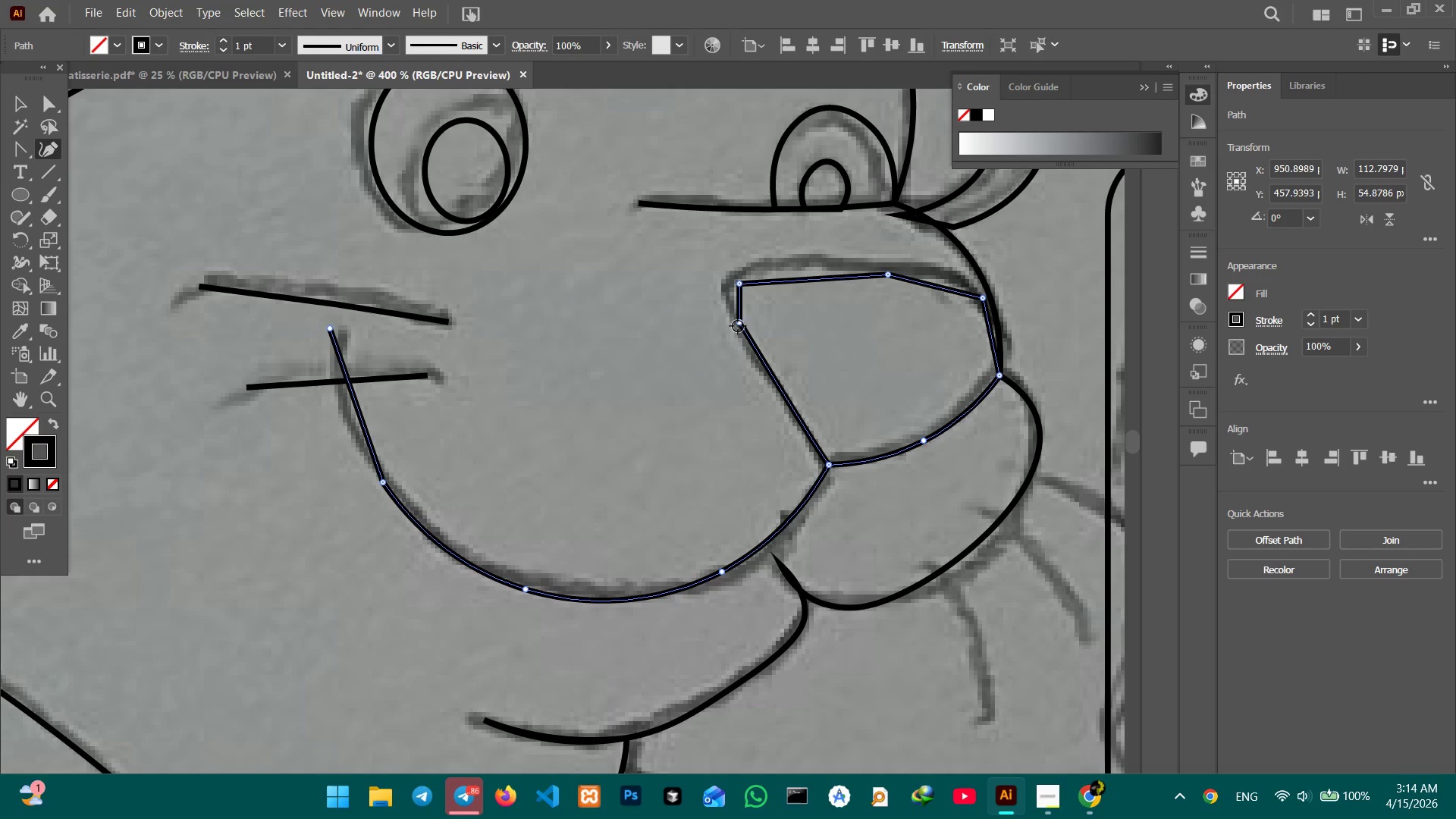 
left_click([738, 325])
 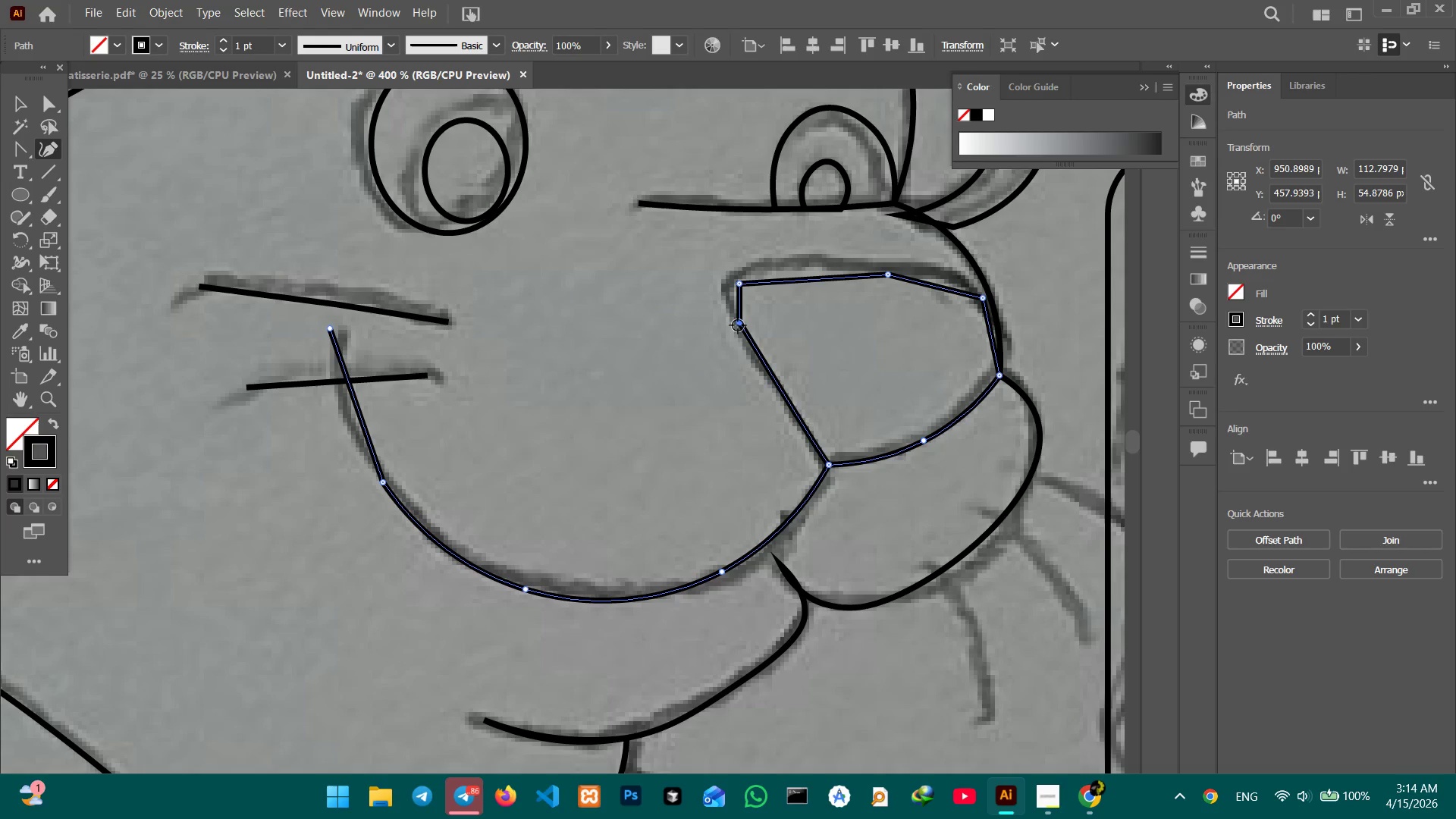 
key(Backspace)
 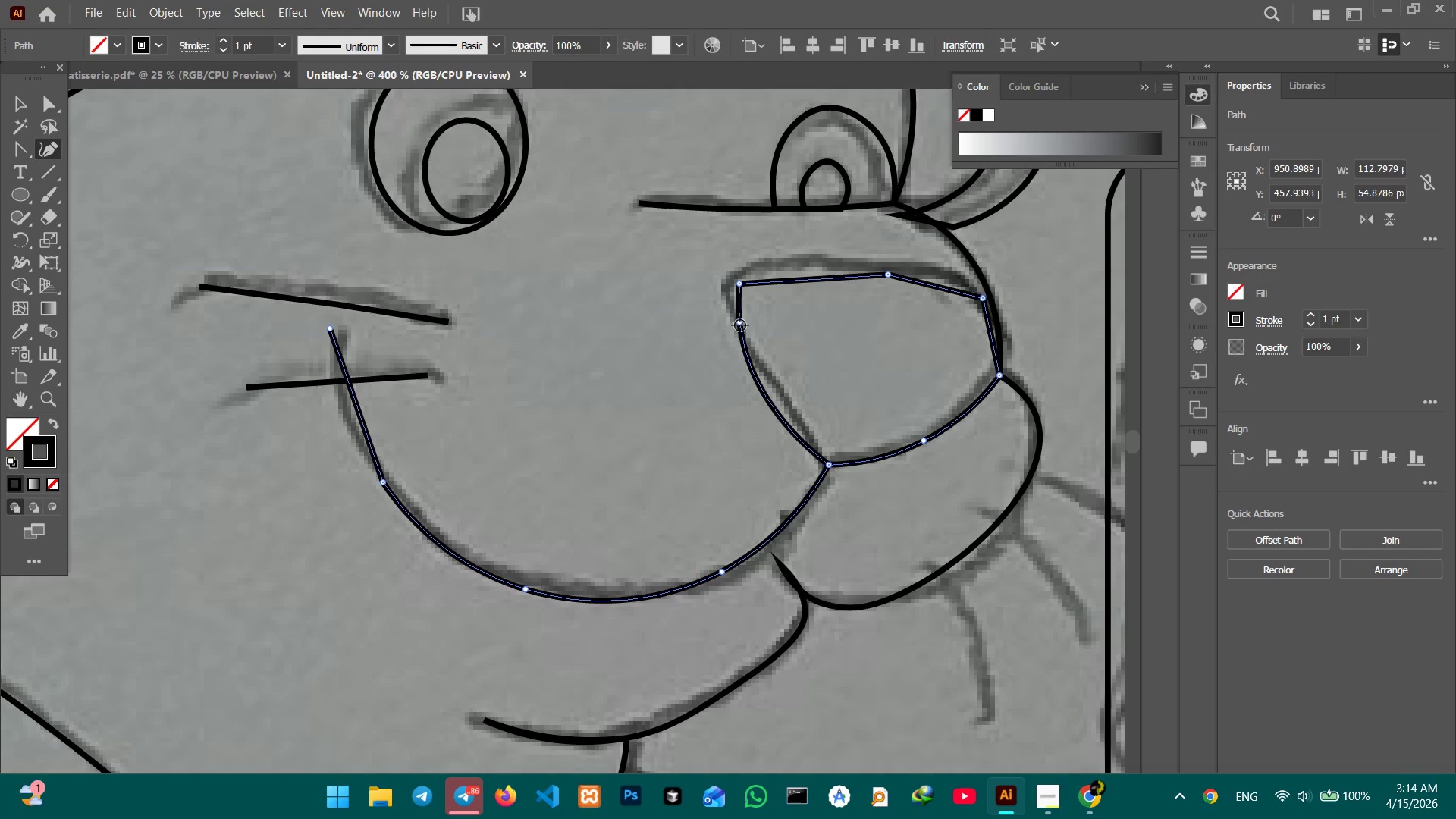 
left_click_drag(start_coordinate=[741, 325], to_coordinate=[729, 305])
 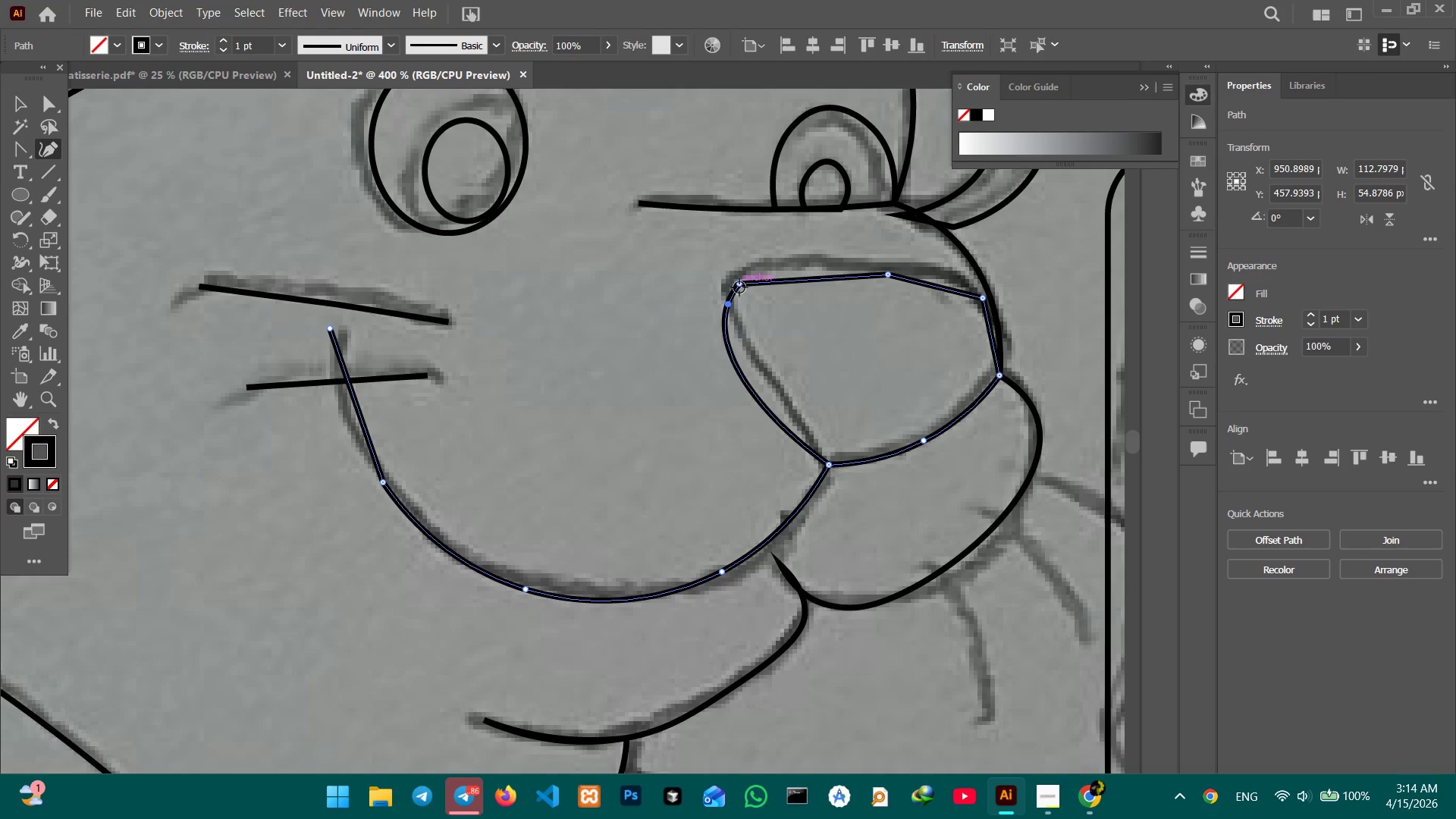 
left_click([739, 285])
 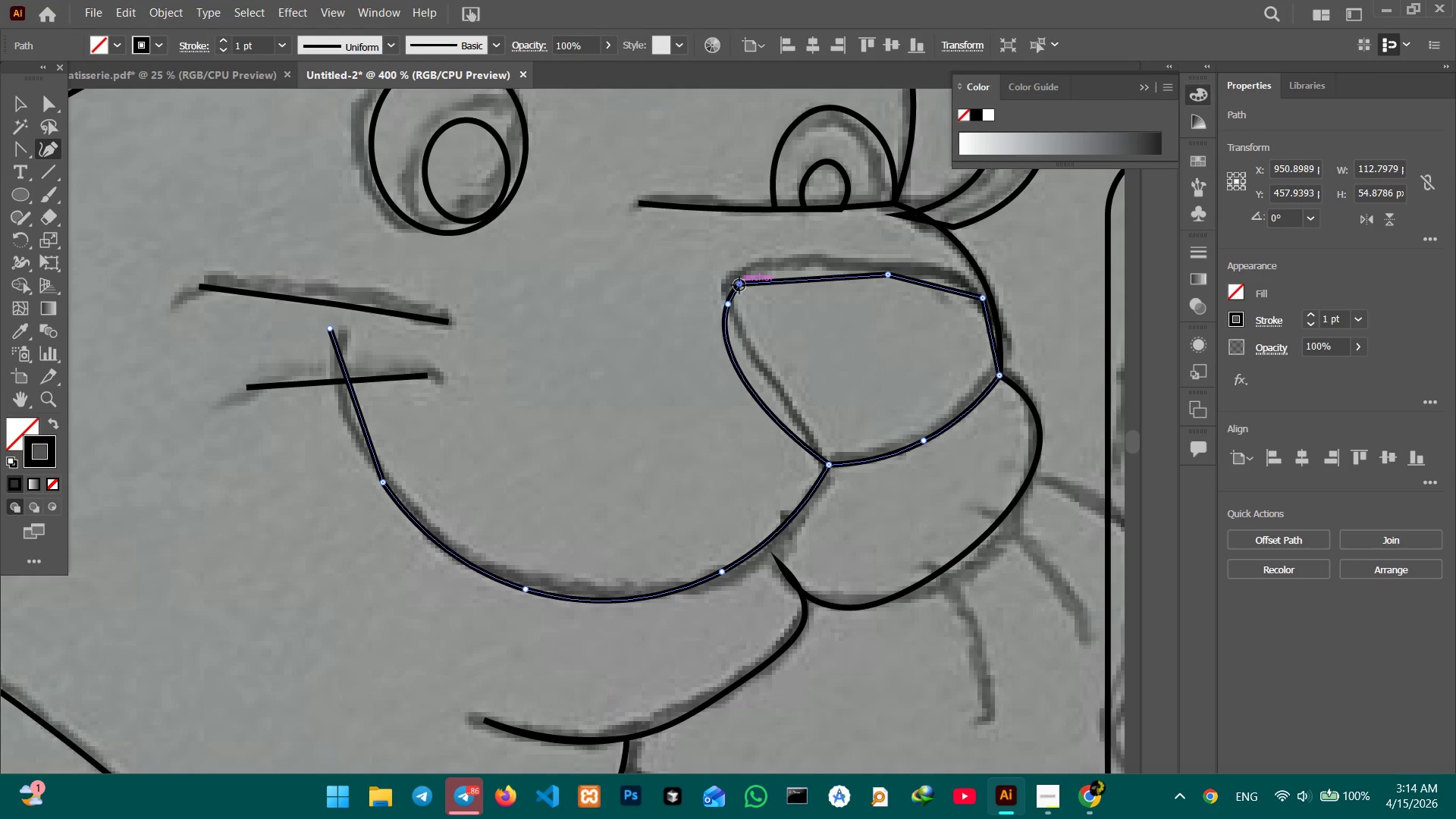 
key(Backspace)
 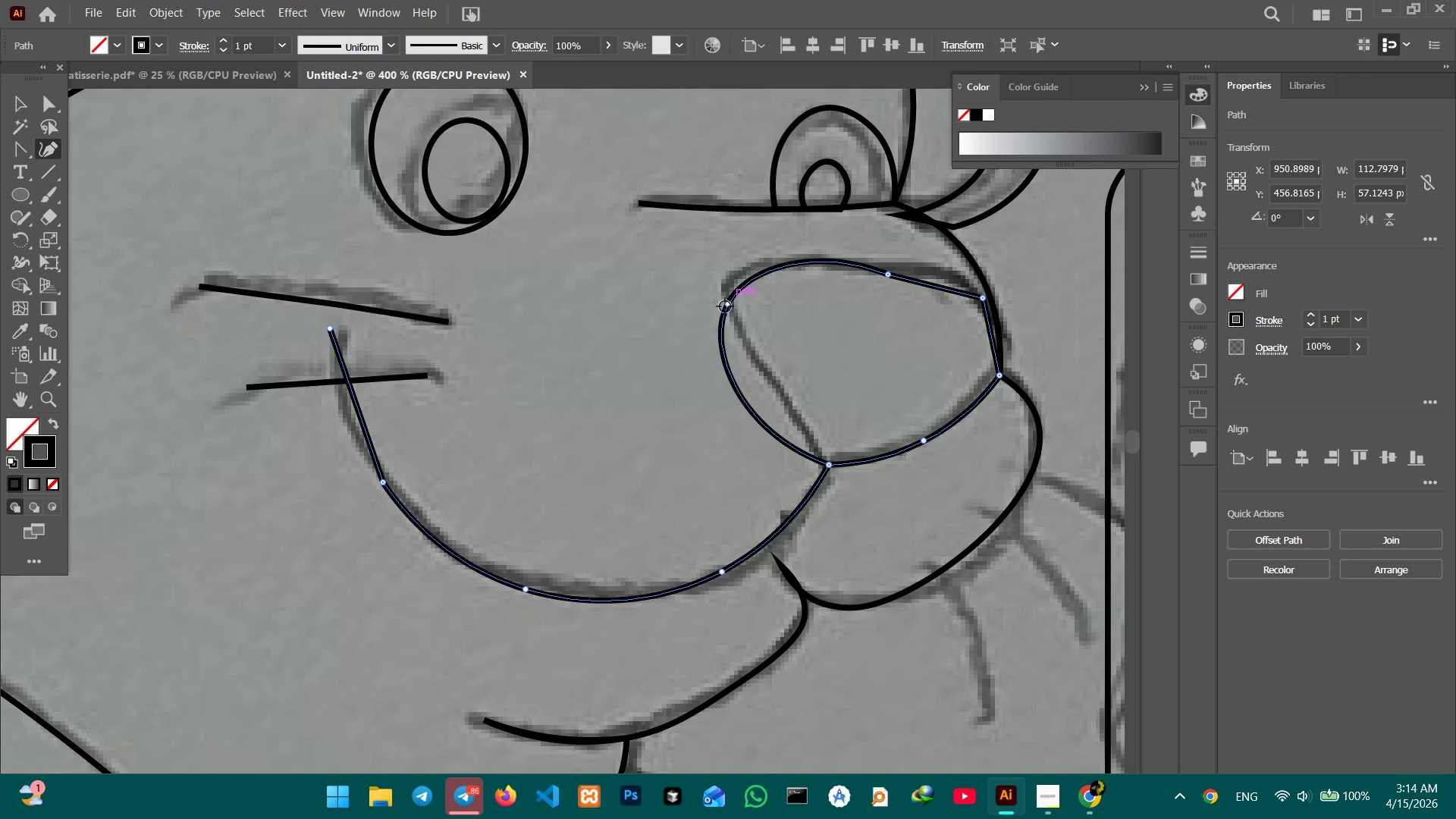 
left_click_drag(start_coordinate=[727, 305], to_coordinate=[727, 281])
 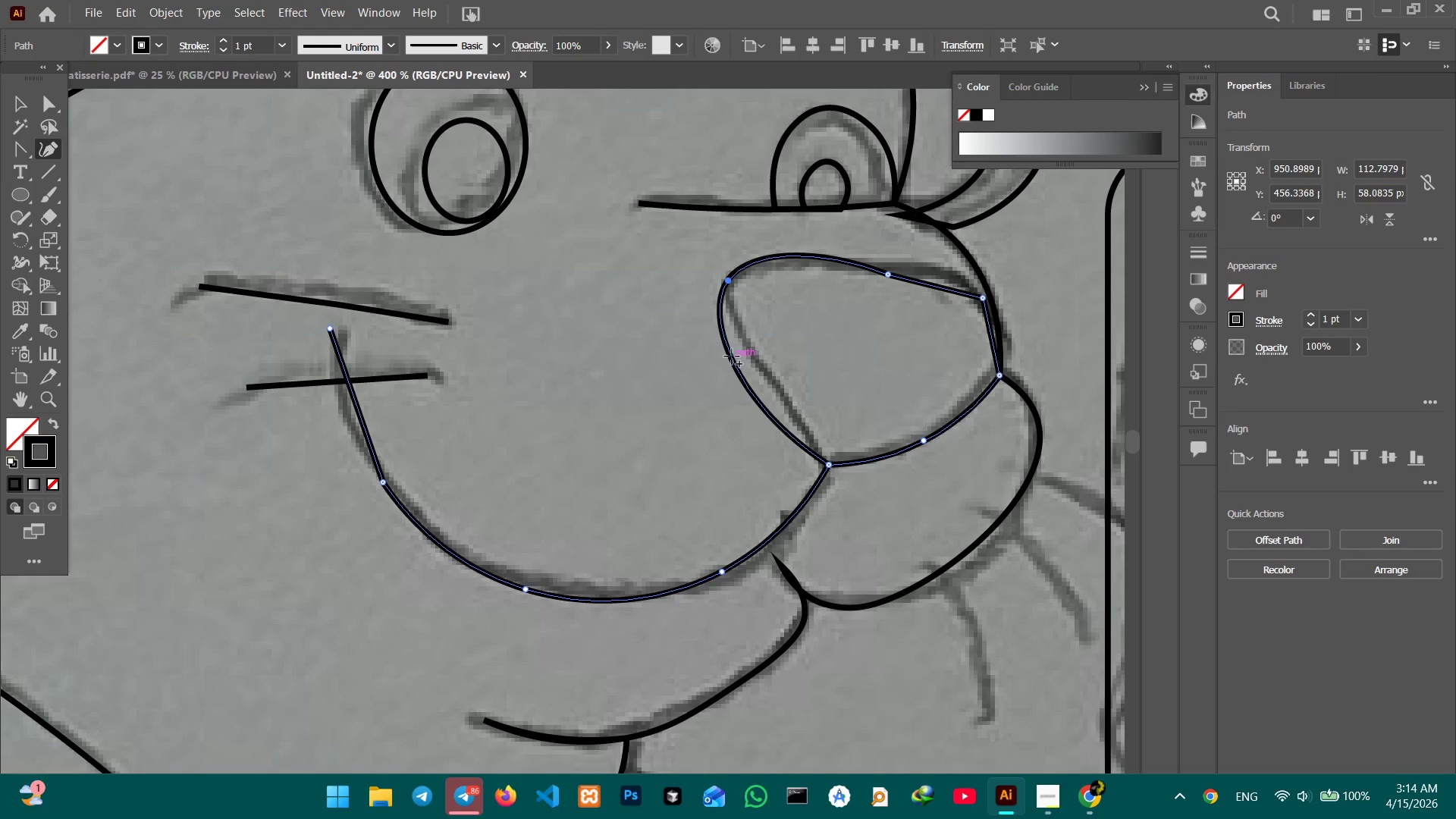 
left_click_drag(start_coordinate=[732, 359], to_coordinate=[749, 347])
 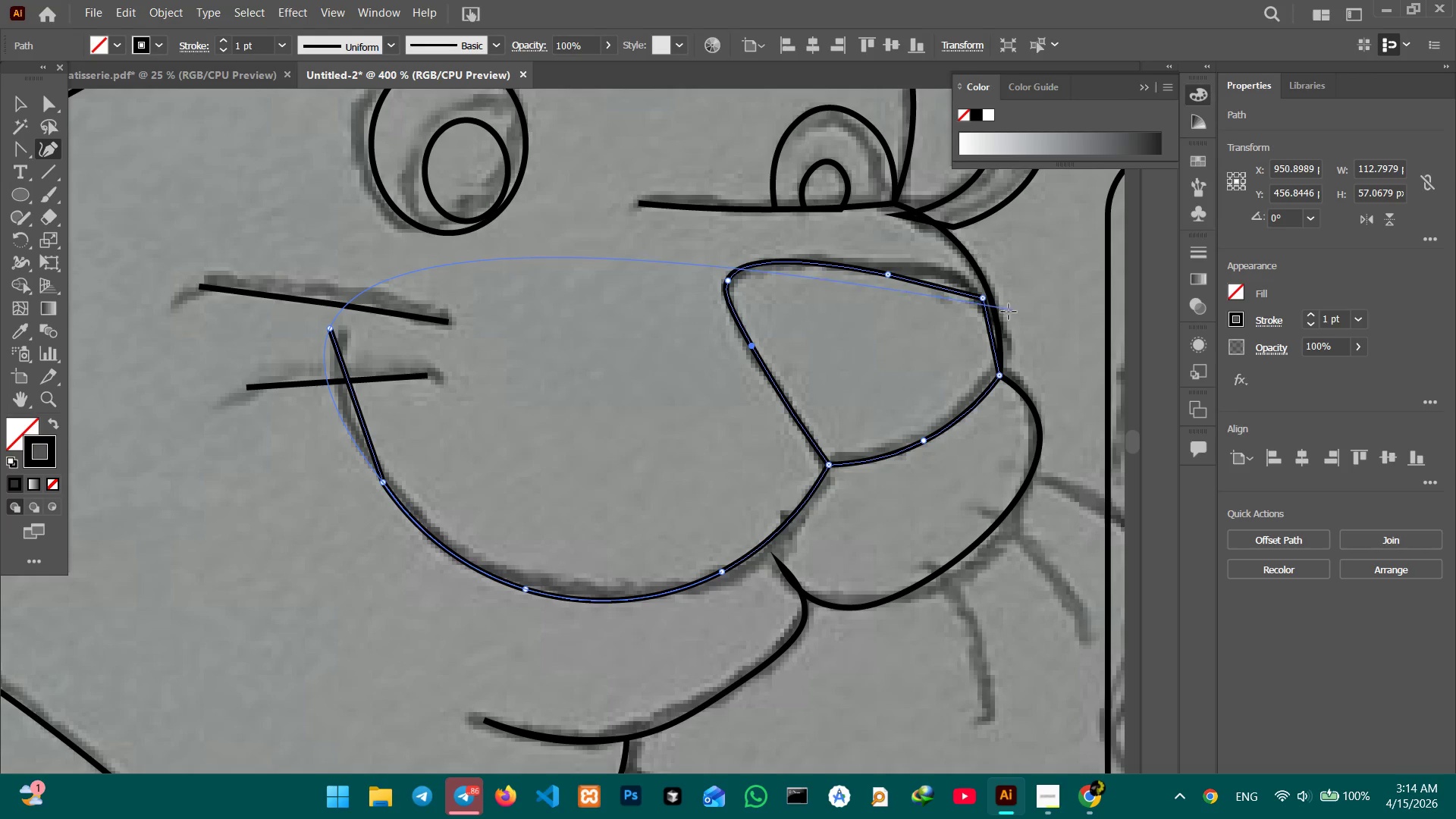 
left_click([981, 297])
 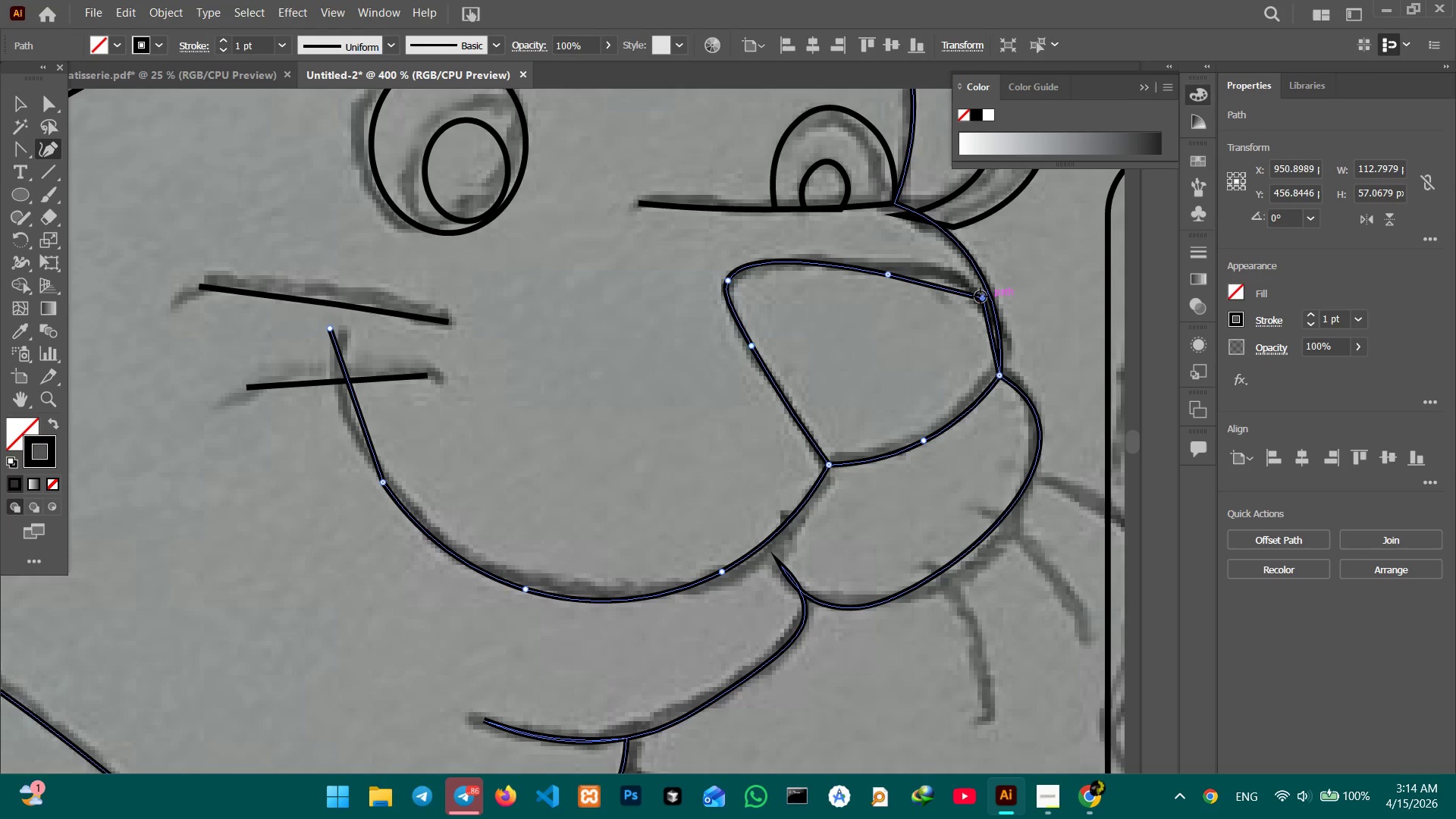 
key(Backspace)
 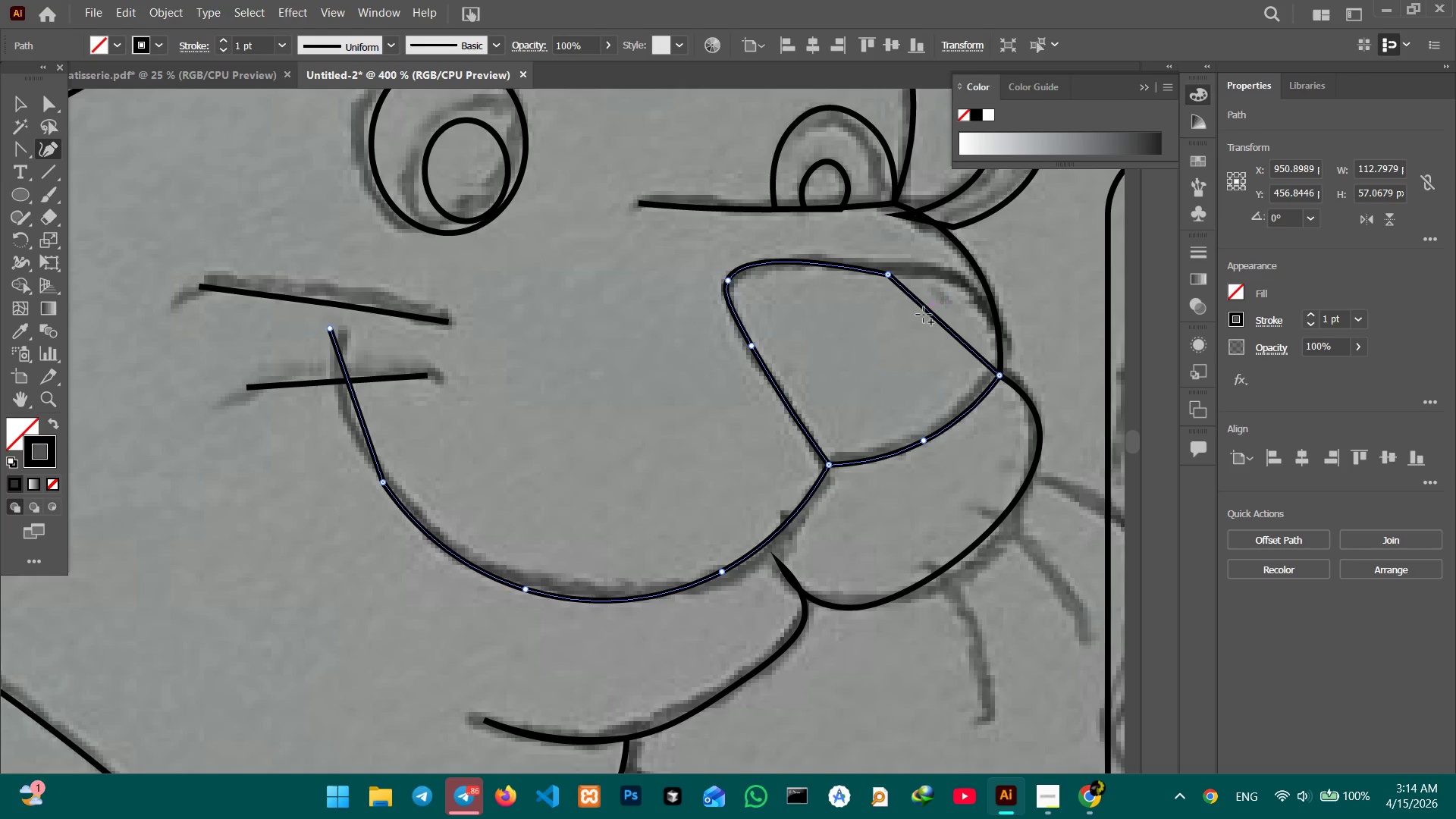 
left_click_drag(start_coordinate=[927, 312], to_coordinate=[964, 287])
 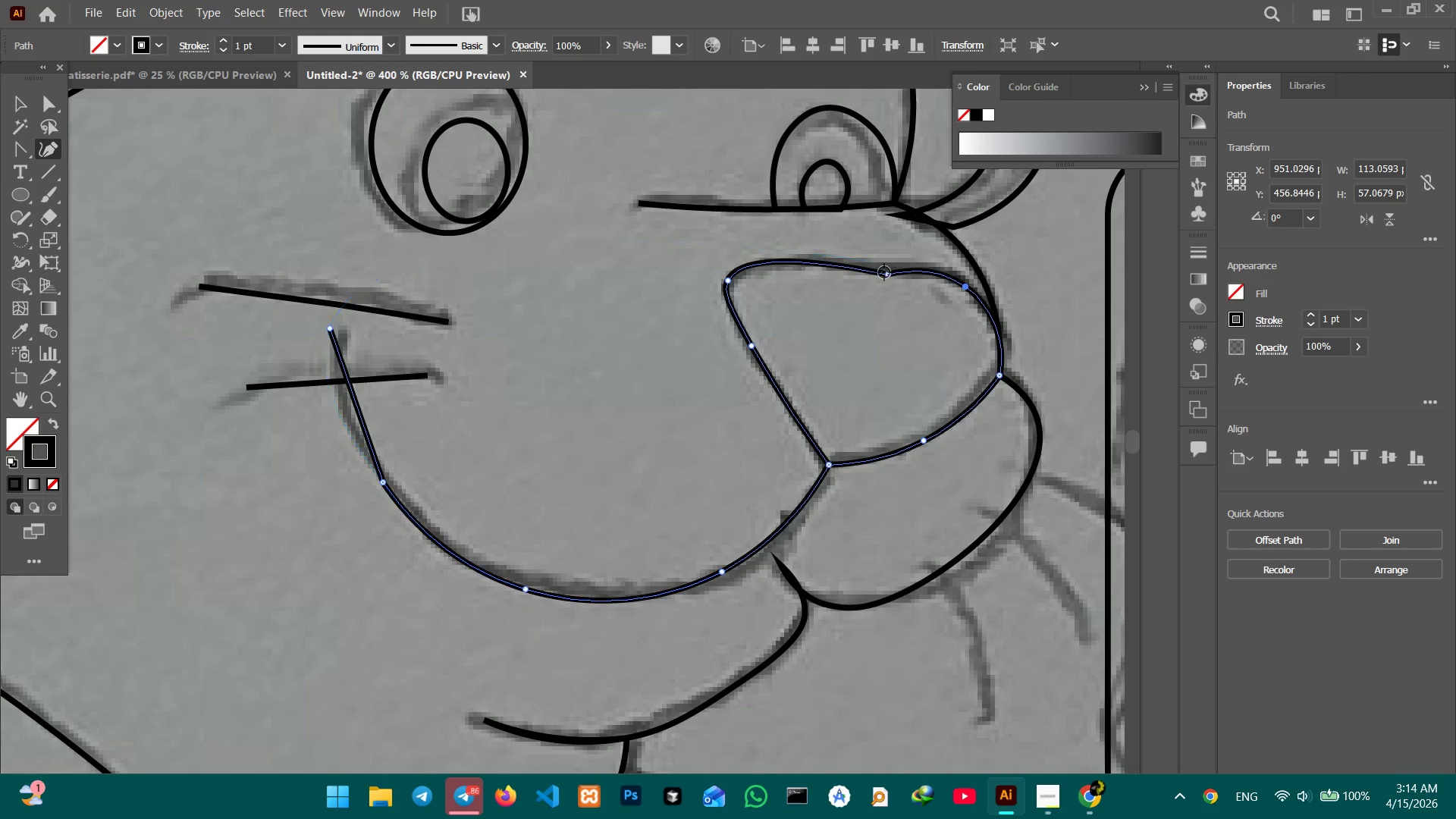 
left_click([884, 272])
 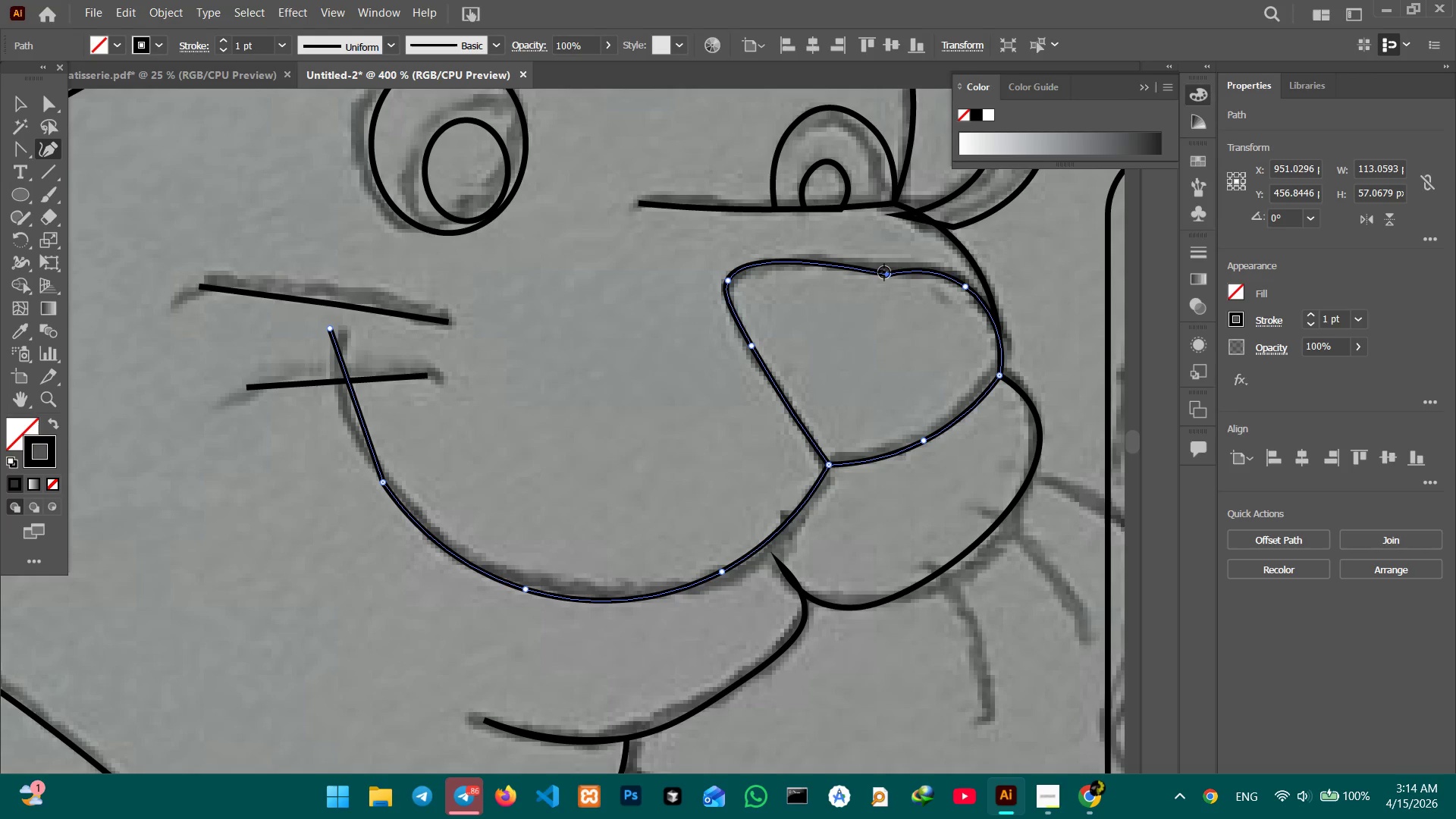 
key(Backspace)
 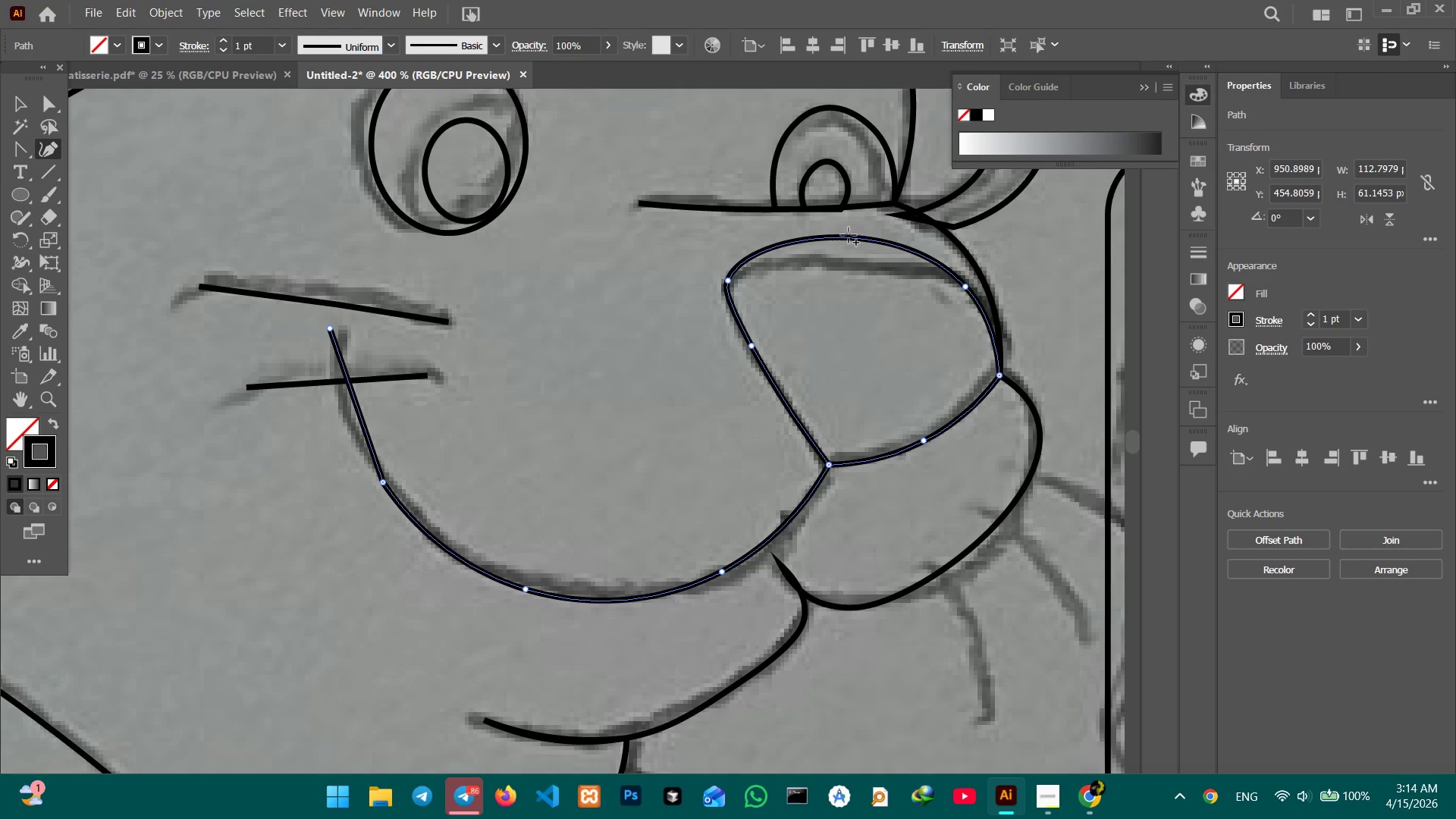 
left_click_drag(start_coordinate=[849, 235], to_coordinate=[849, 266])
 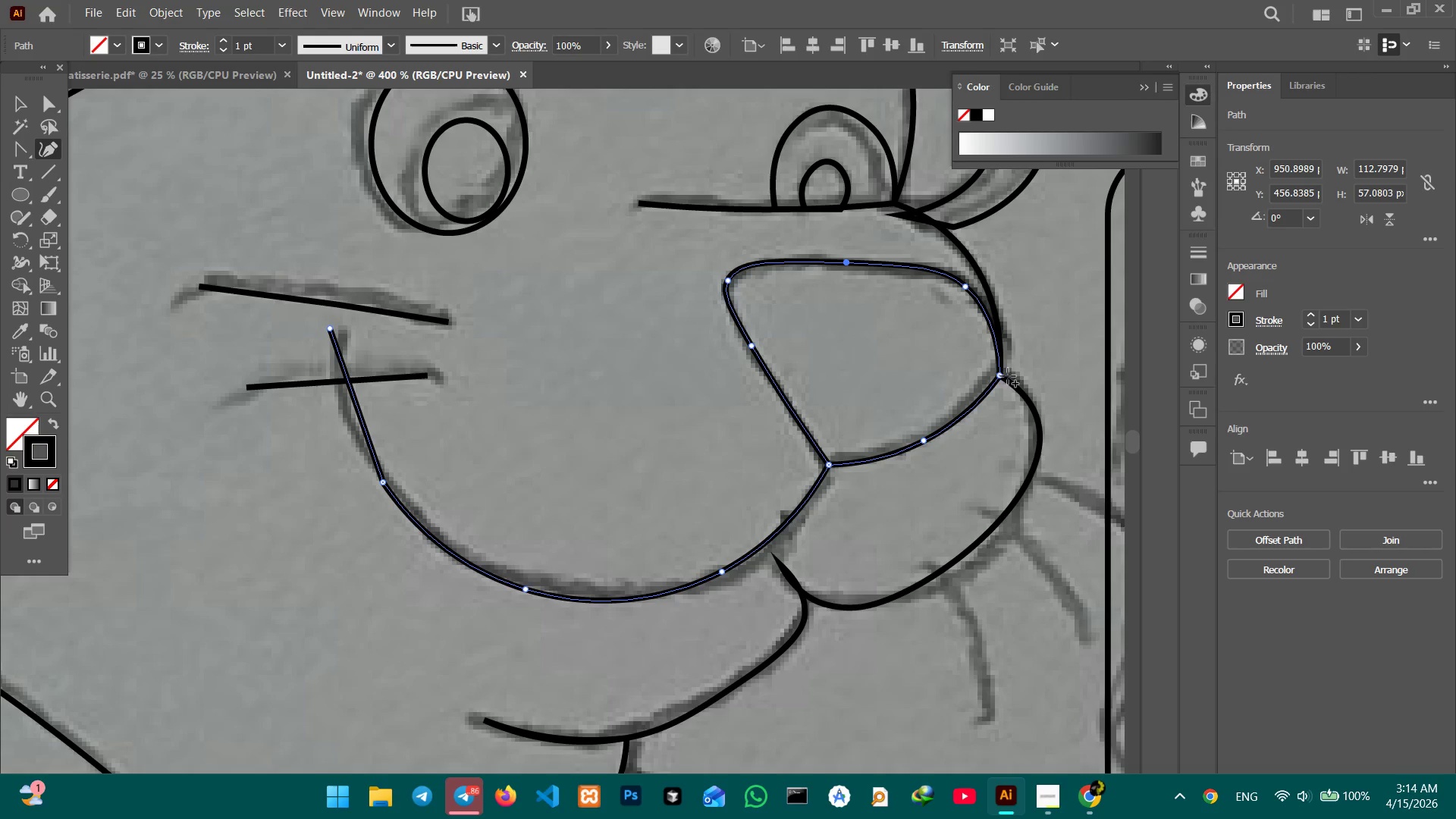 
left_click_drag(start_coordinate=[1004, 377], to_coordinate=[996, 367])
 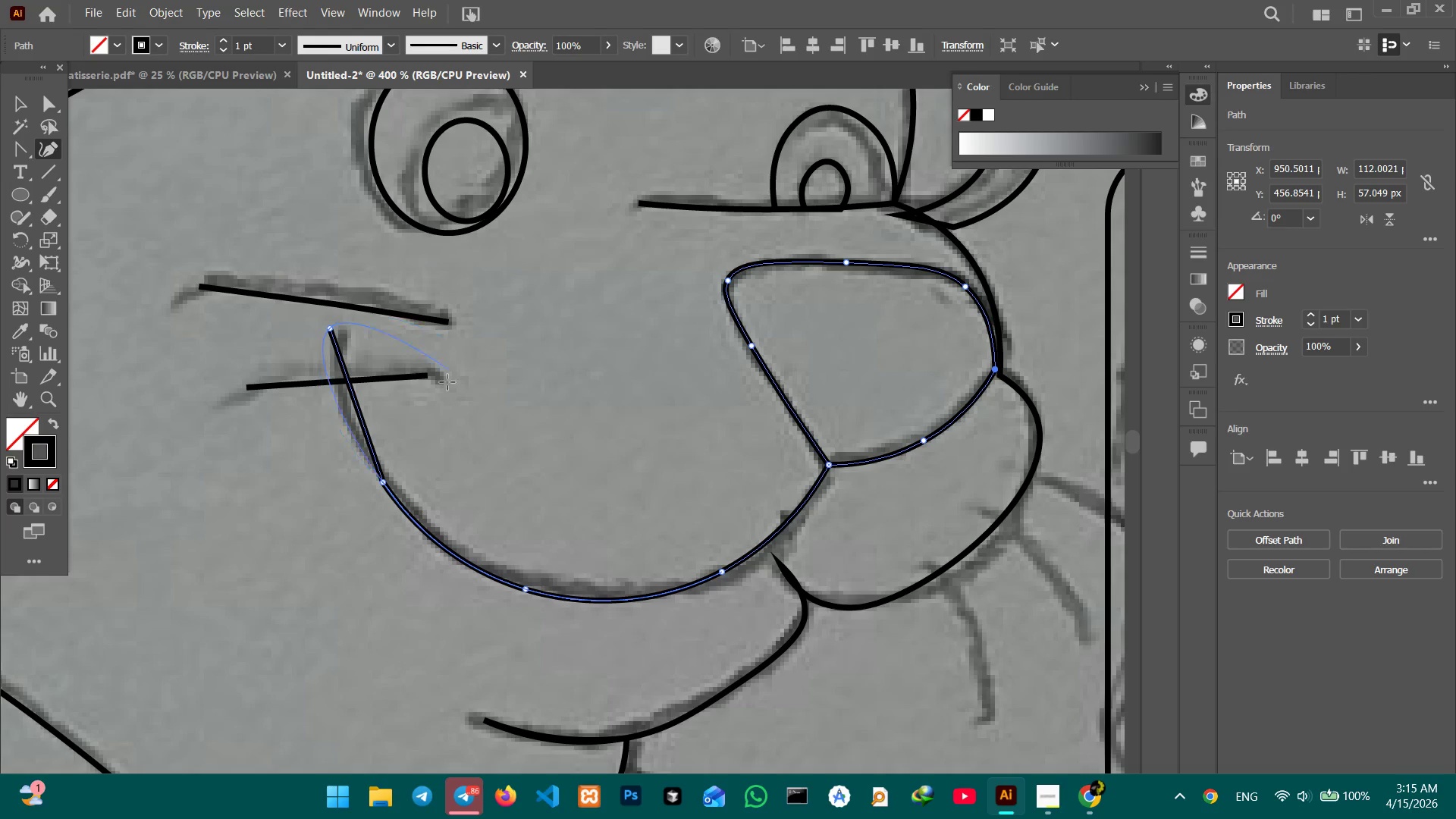 
left_click([385, 482])
 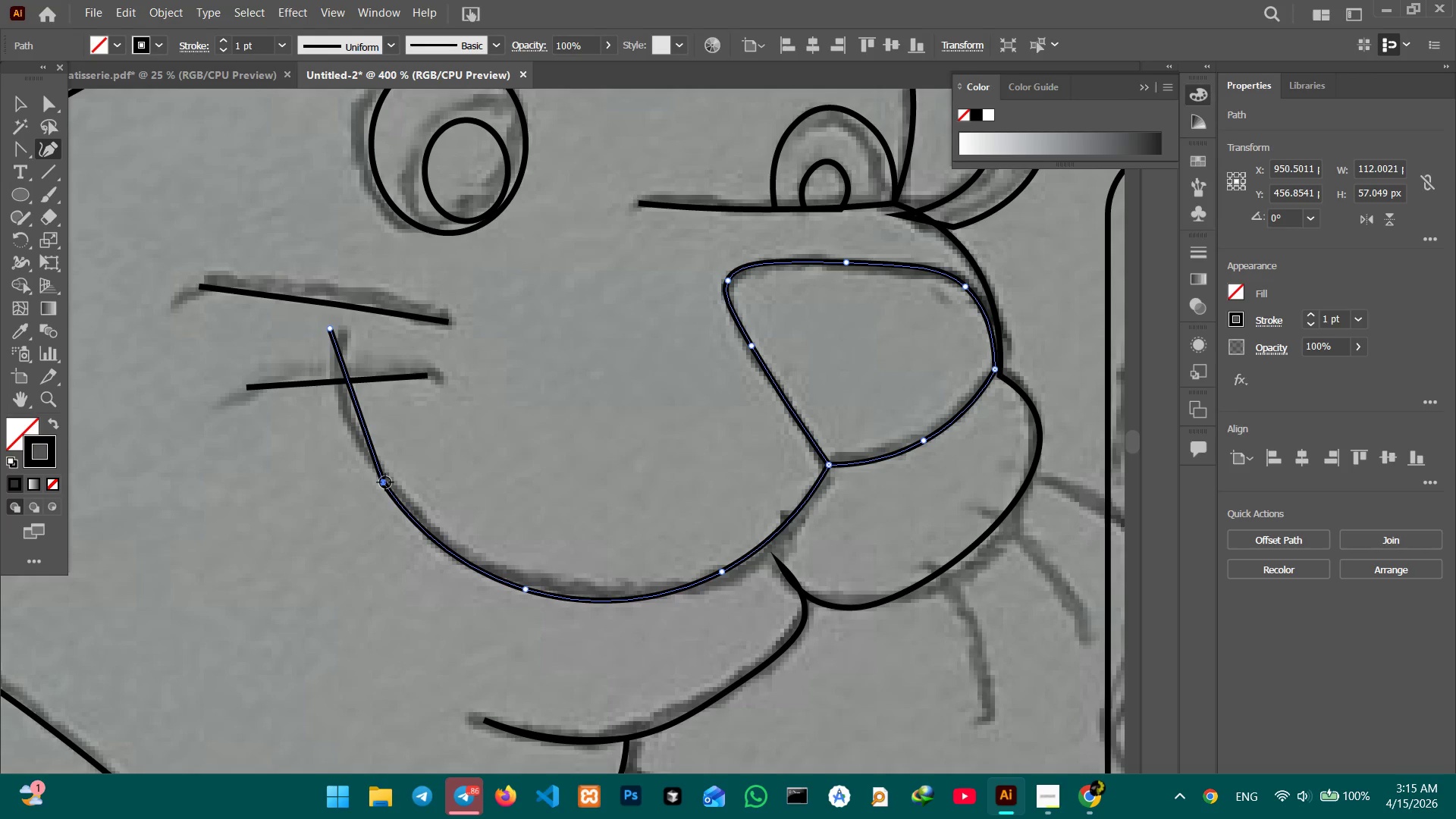 
key(Backspace)
 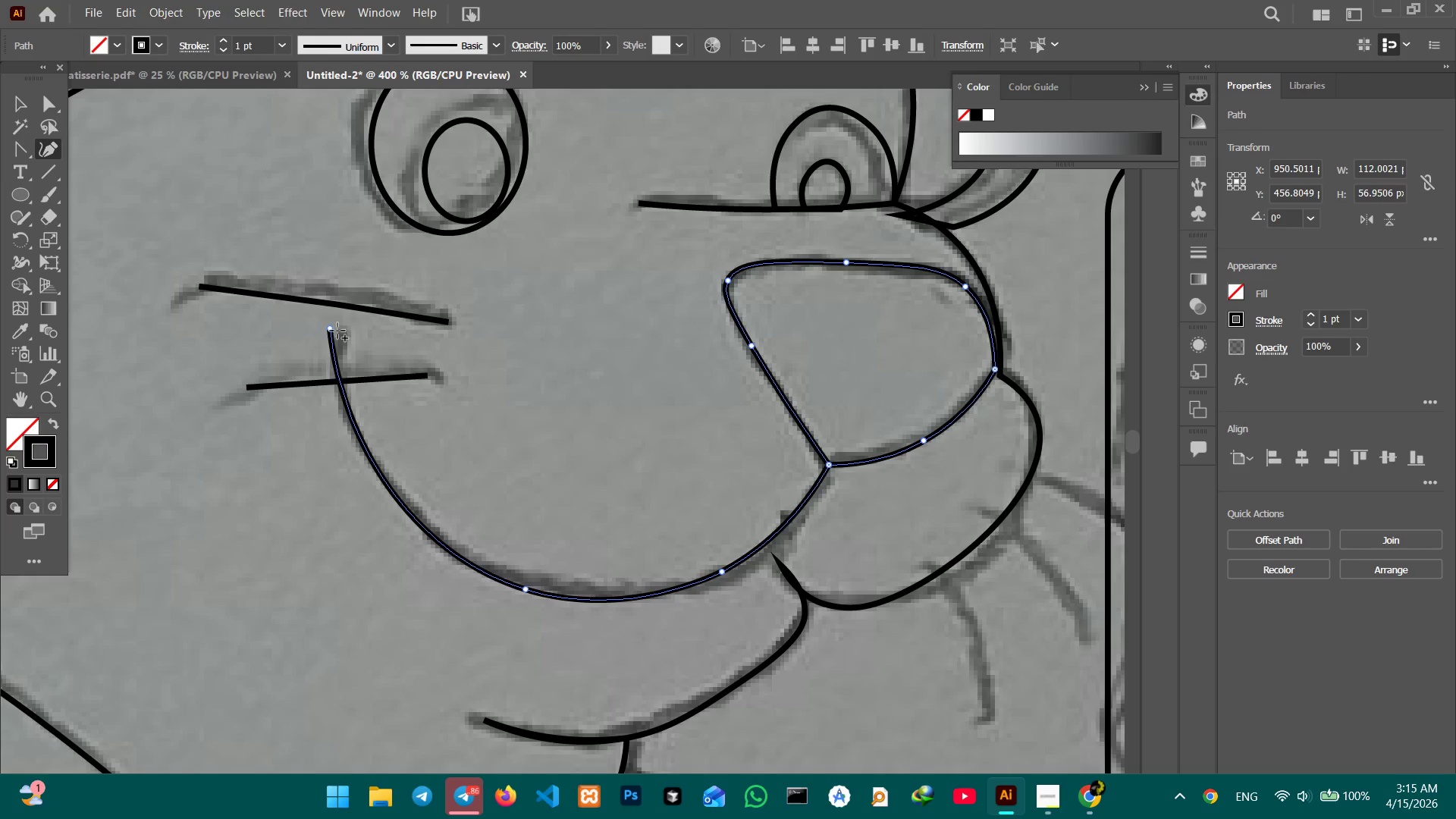 
left_click_drag(start_coordinate=[337, 329], to_coordinate=[351, 328])
 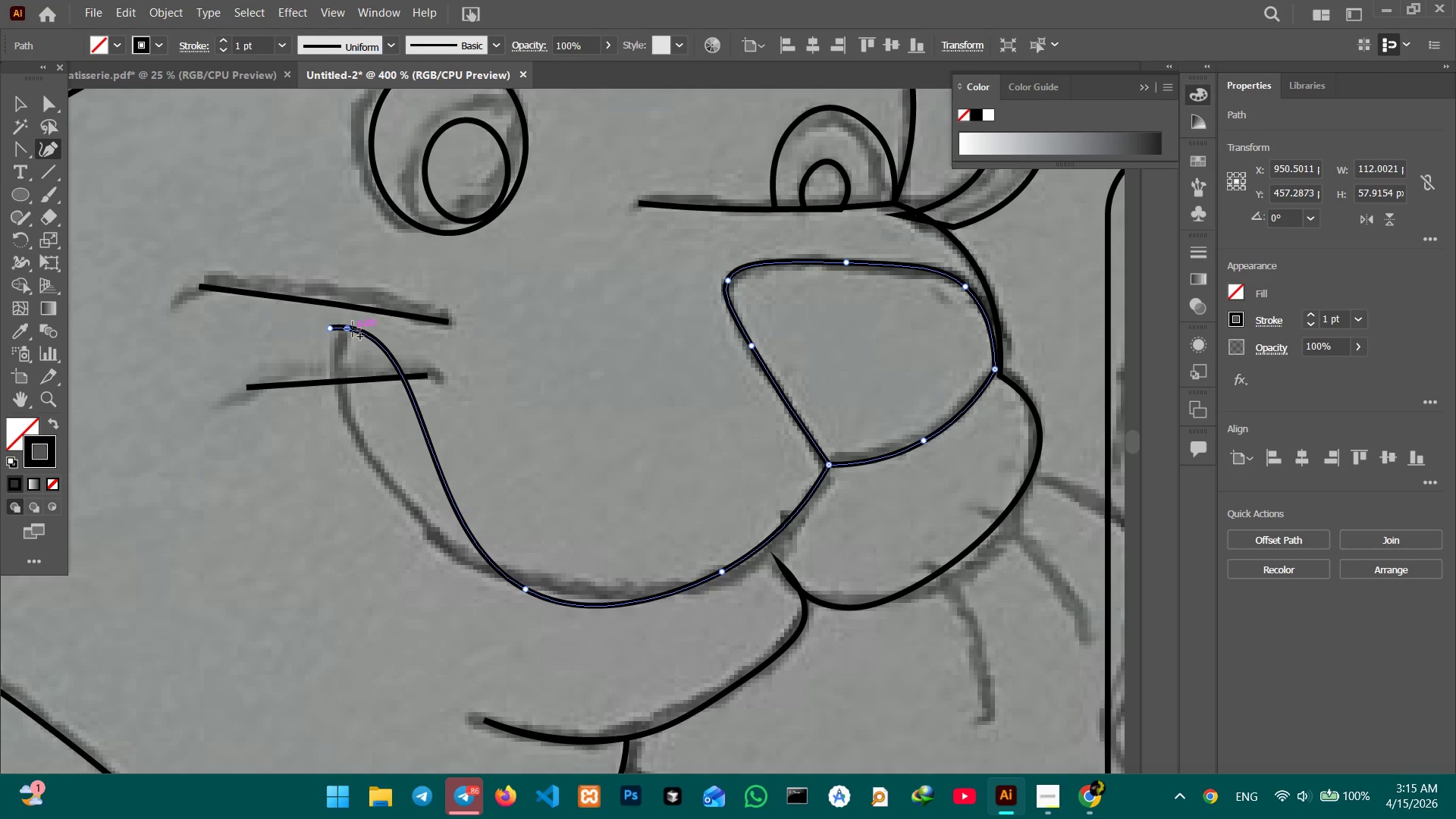 
key(Control+Z)
 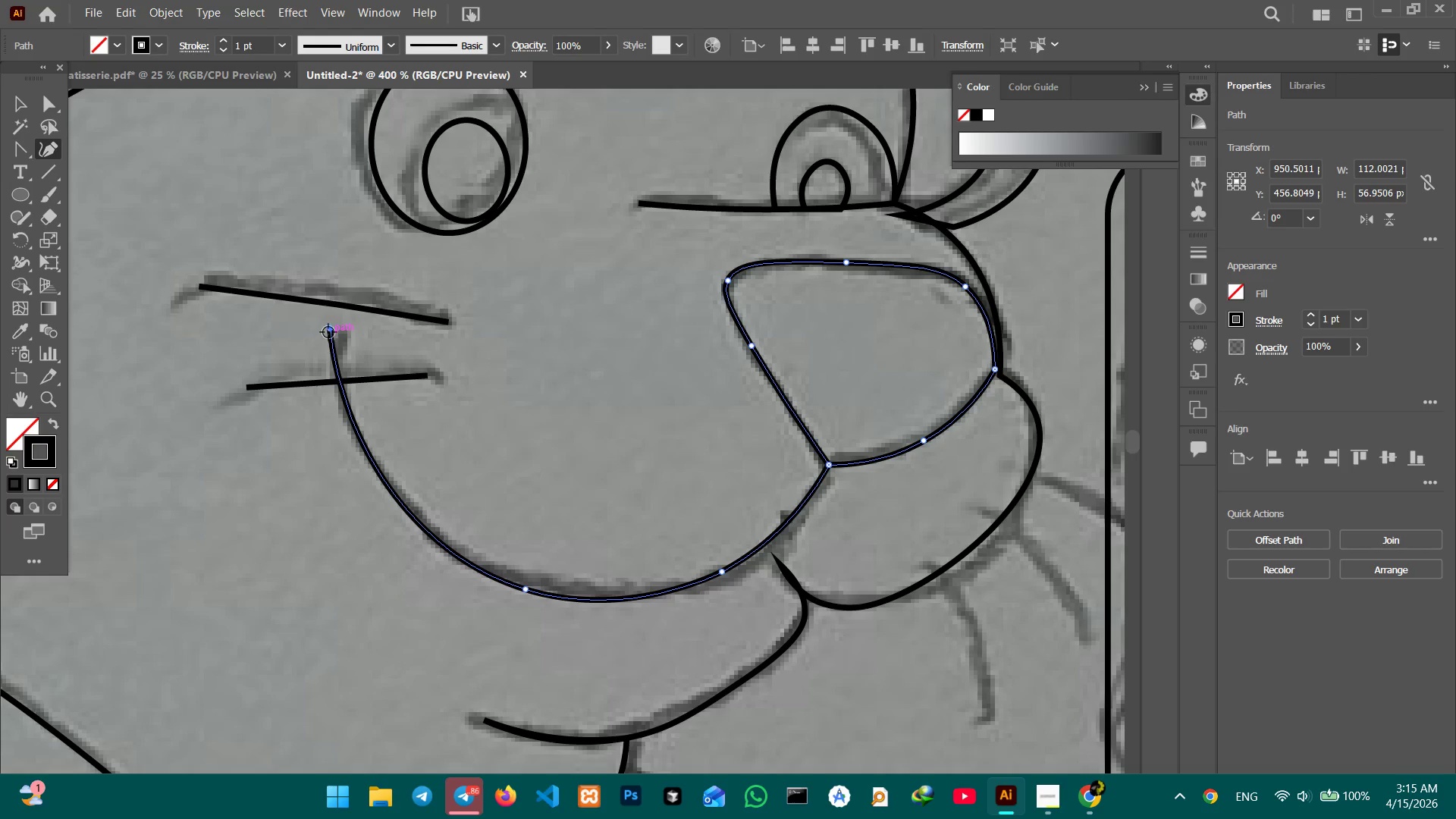 
left_click_drag(start_coordinate=[329, 331], to_coordinate=[342, 331])
 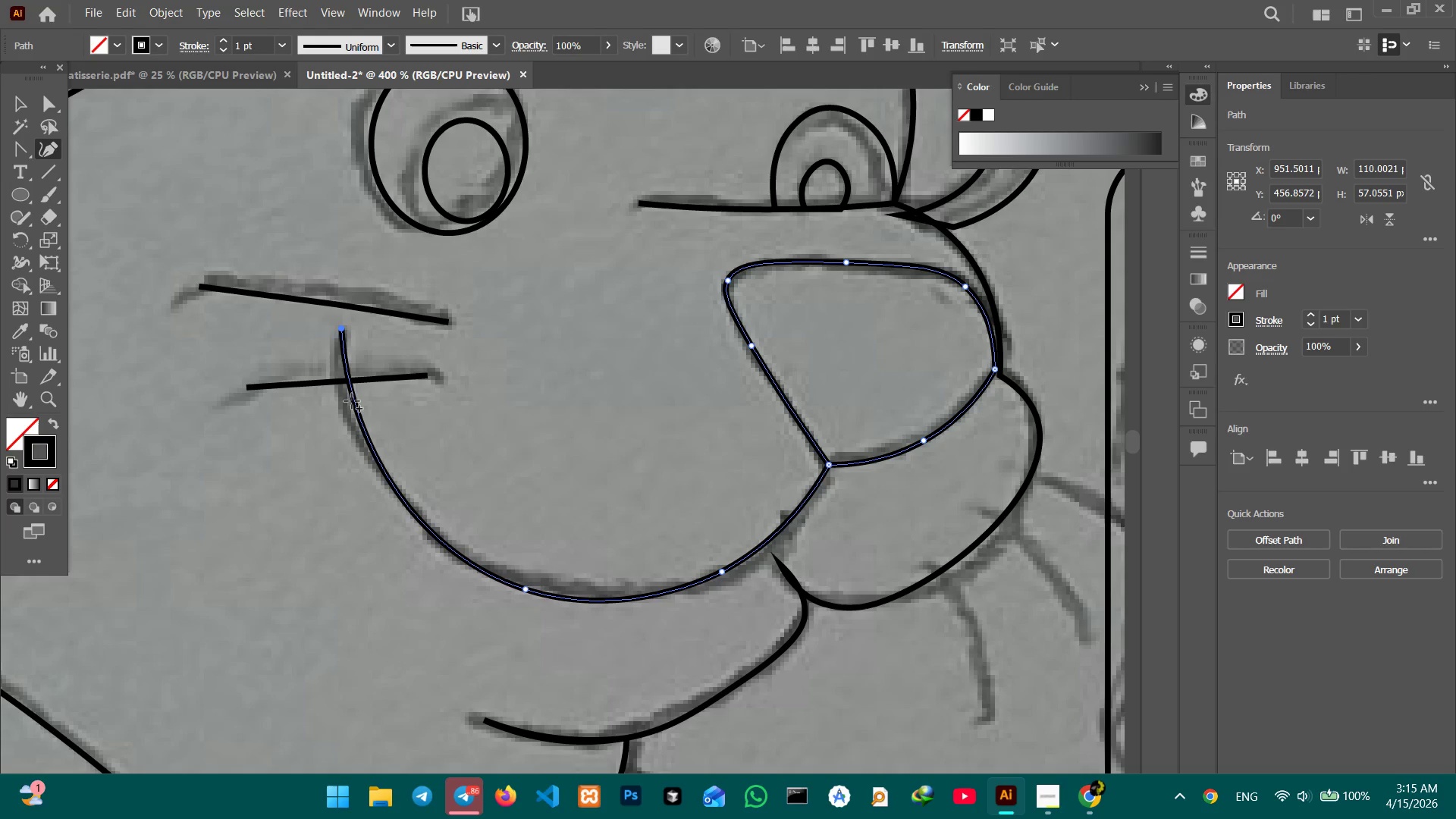 
left_click_drag(start_coordinate=[353, 402], to_coordinate=[347, 409])
 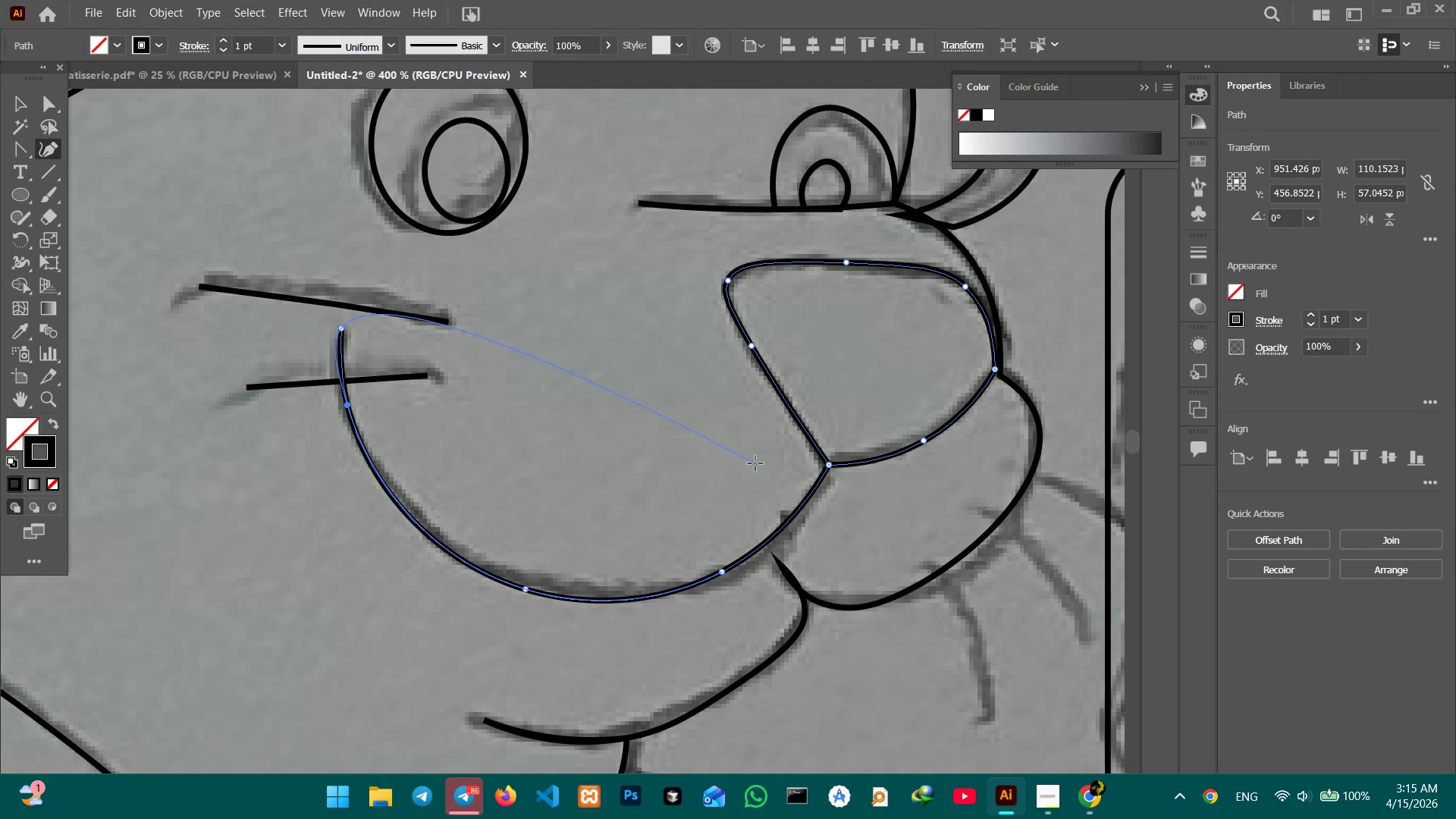 
hold_key(key=Space, duration=1.5)
 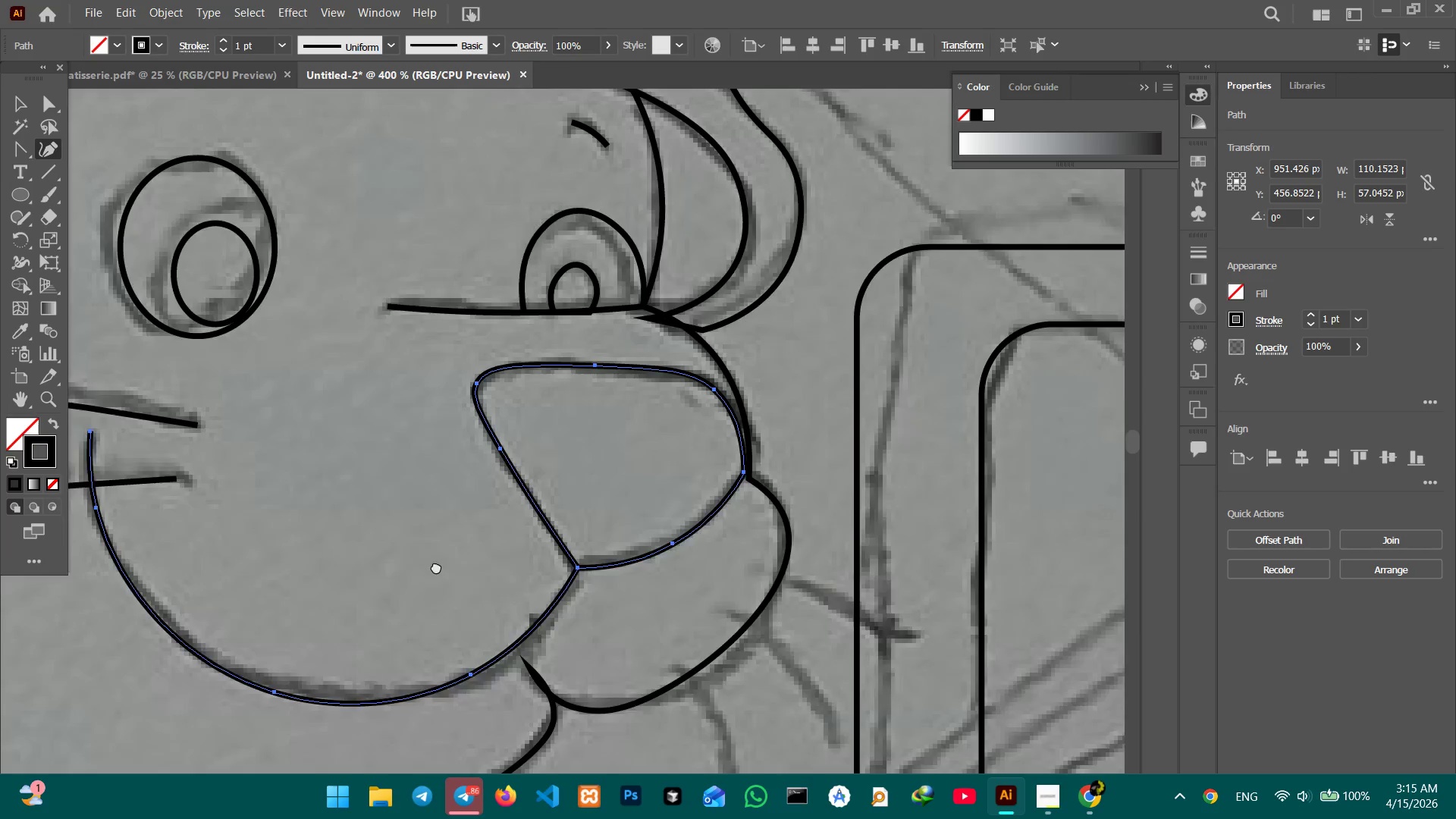 
left_click_drag(start_coordinate=[706, 424], to_coordinate=[891, 421])
 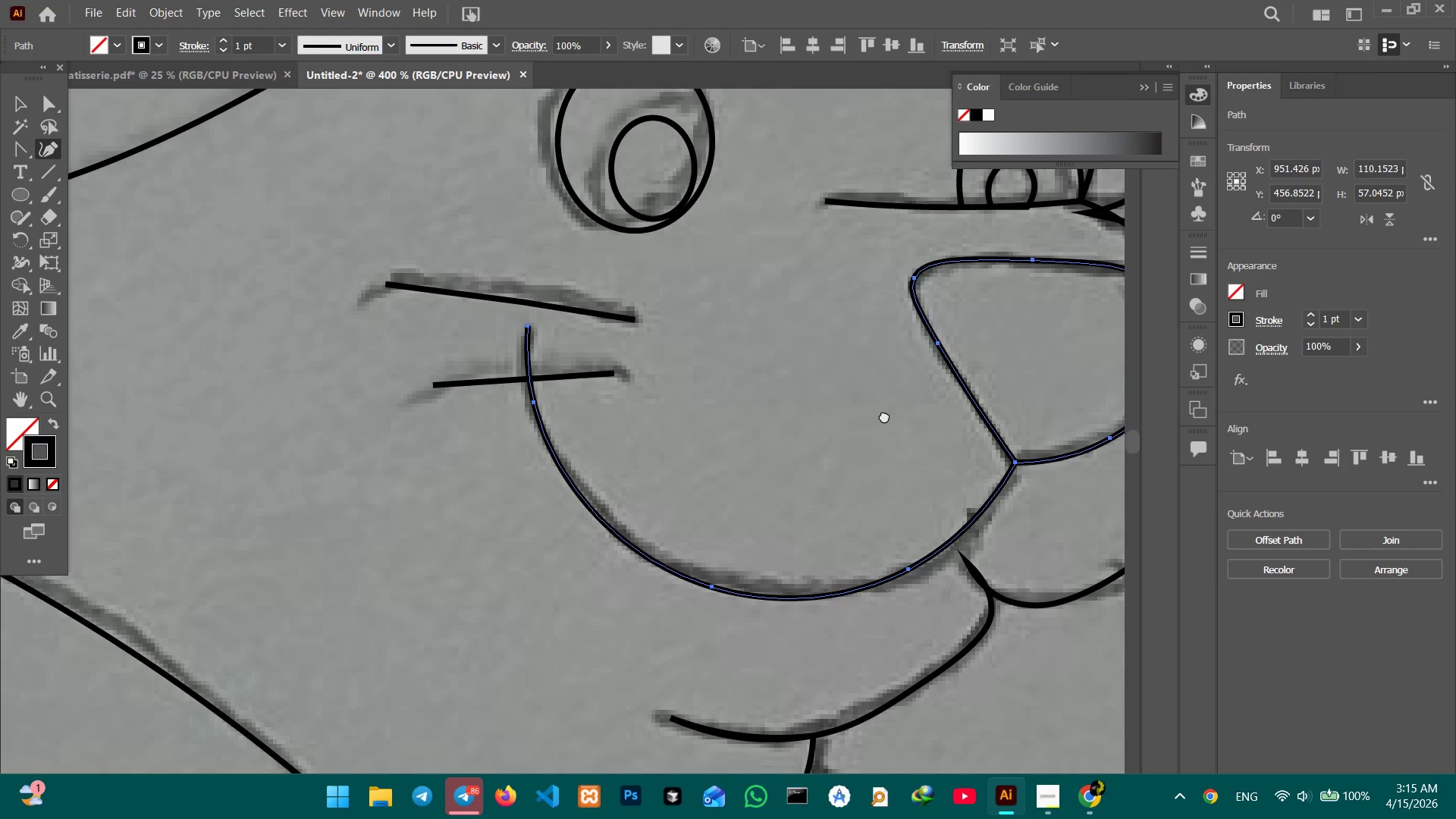 
hold_key(key=Space, duration=1.5)
 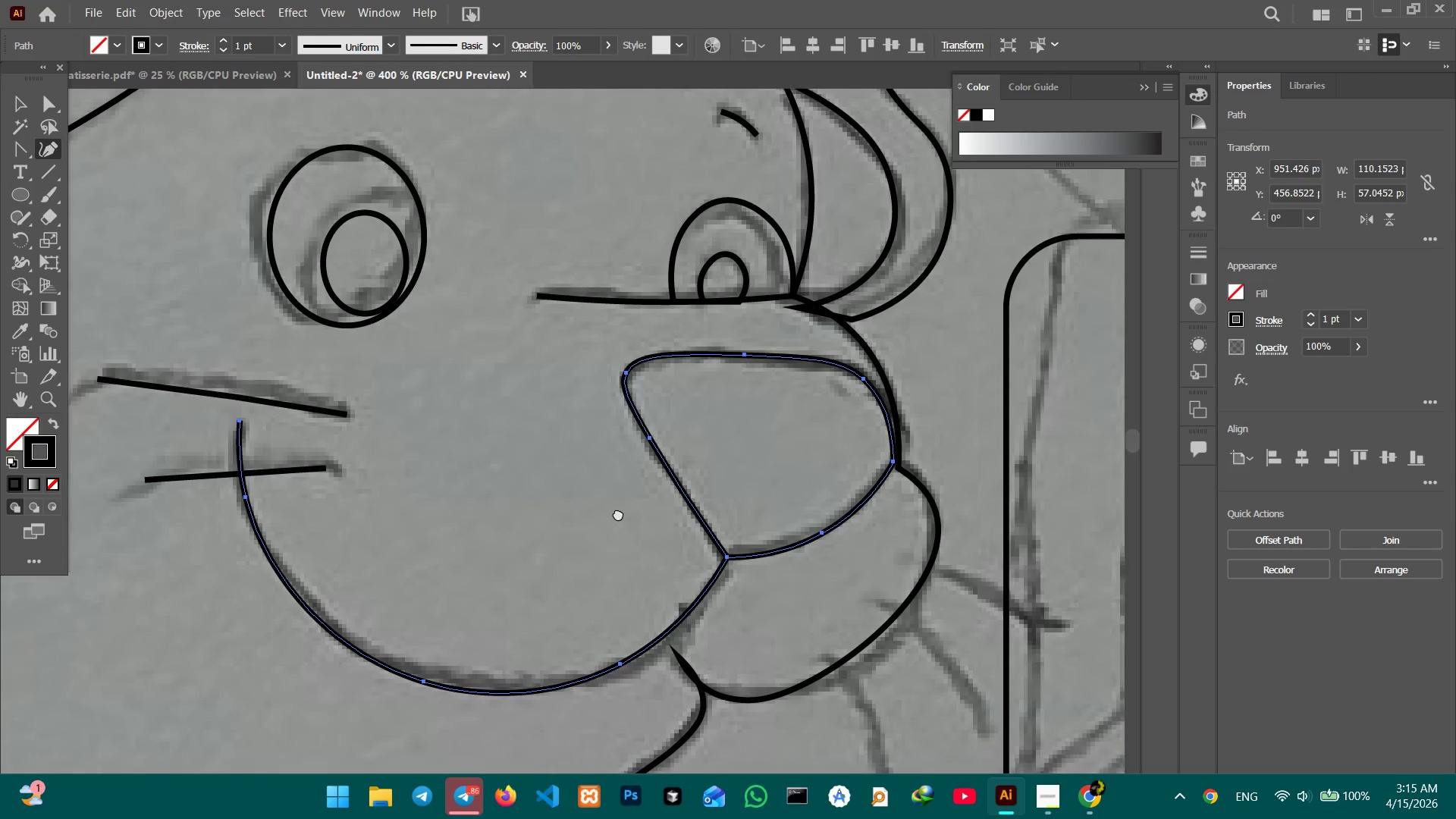 
hold_key(key=Space, duration=1.51)
 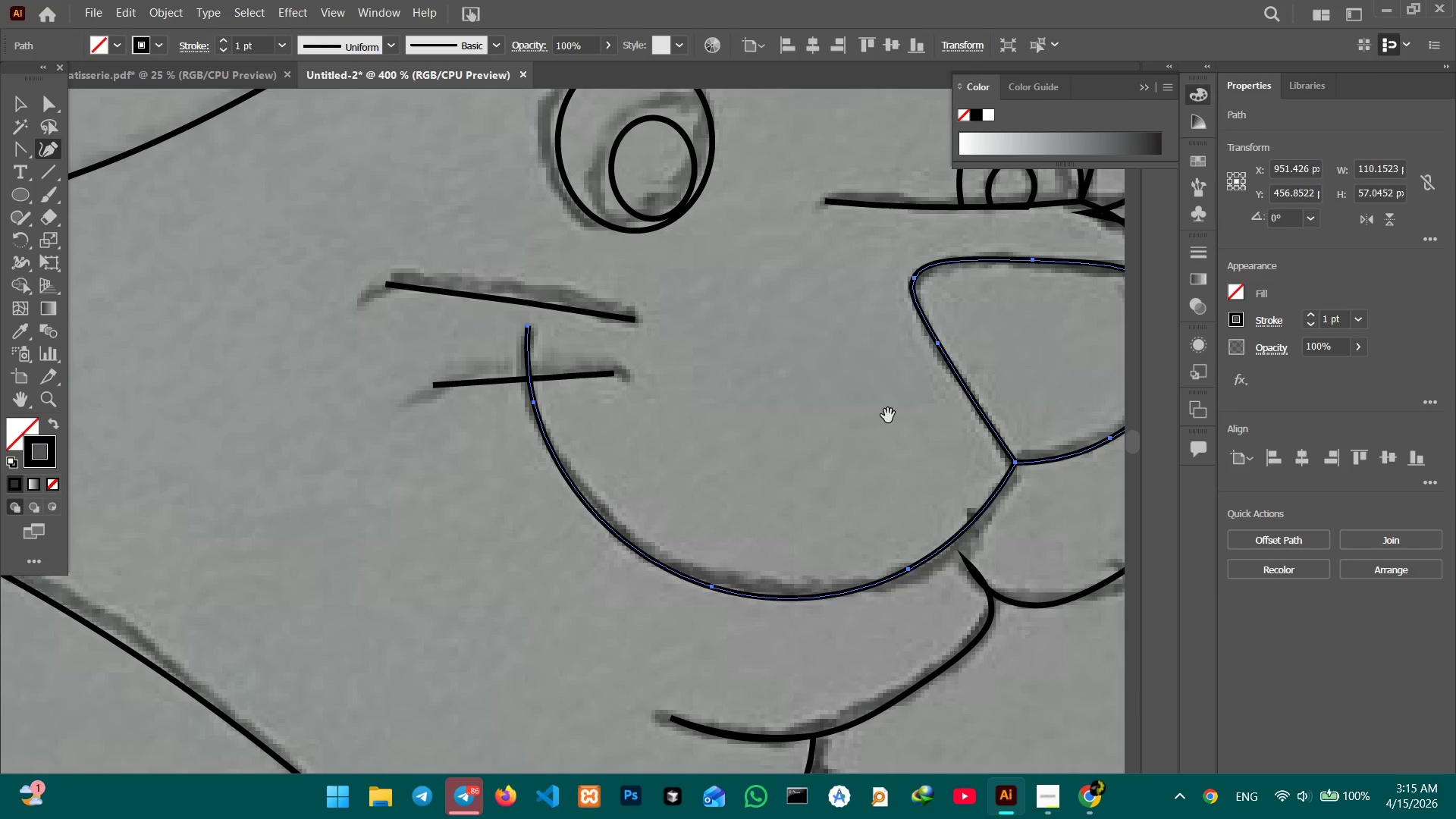 
hold_key(key=Space, duration=1.5)
 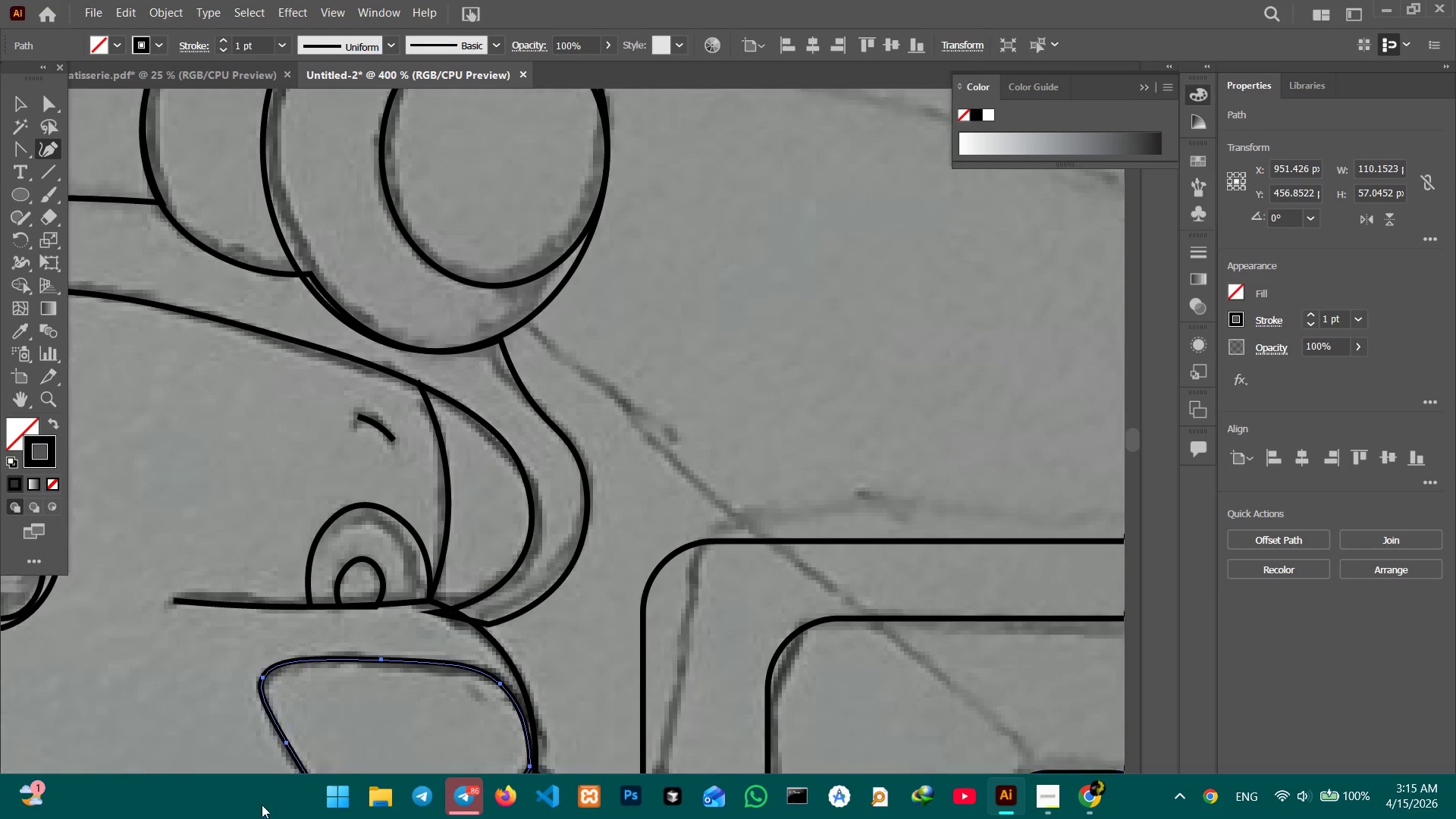 
left_click_drag(start_coordinate=[885, 416], to_coordinate=[89, 298])
 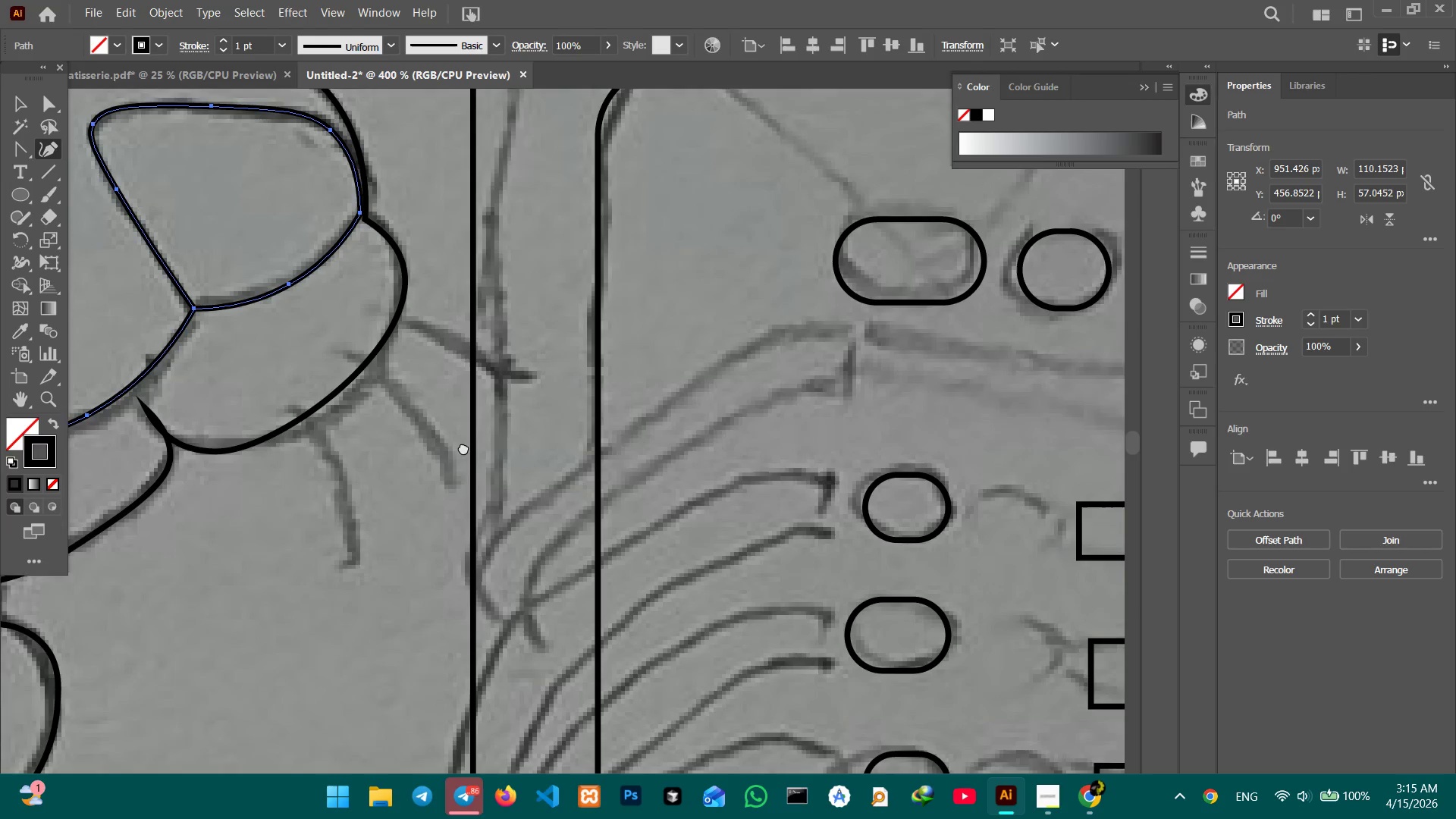 
hold_key(key=Space, duration=1.5)
 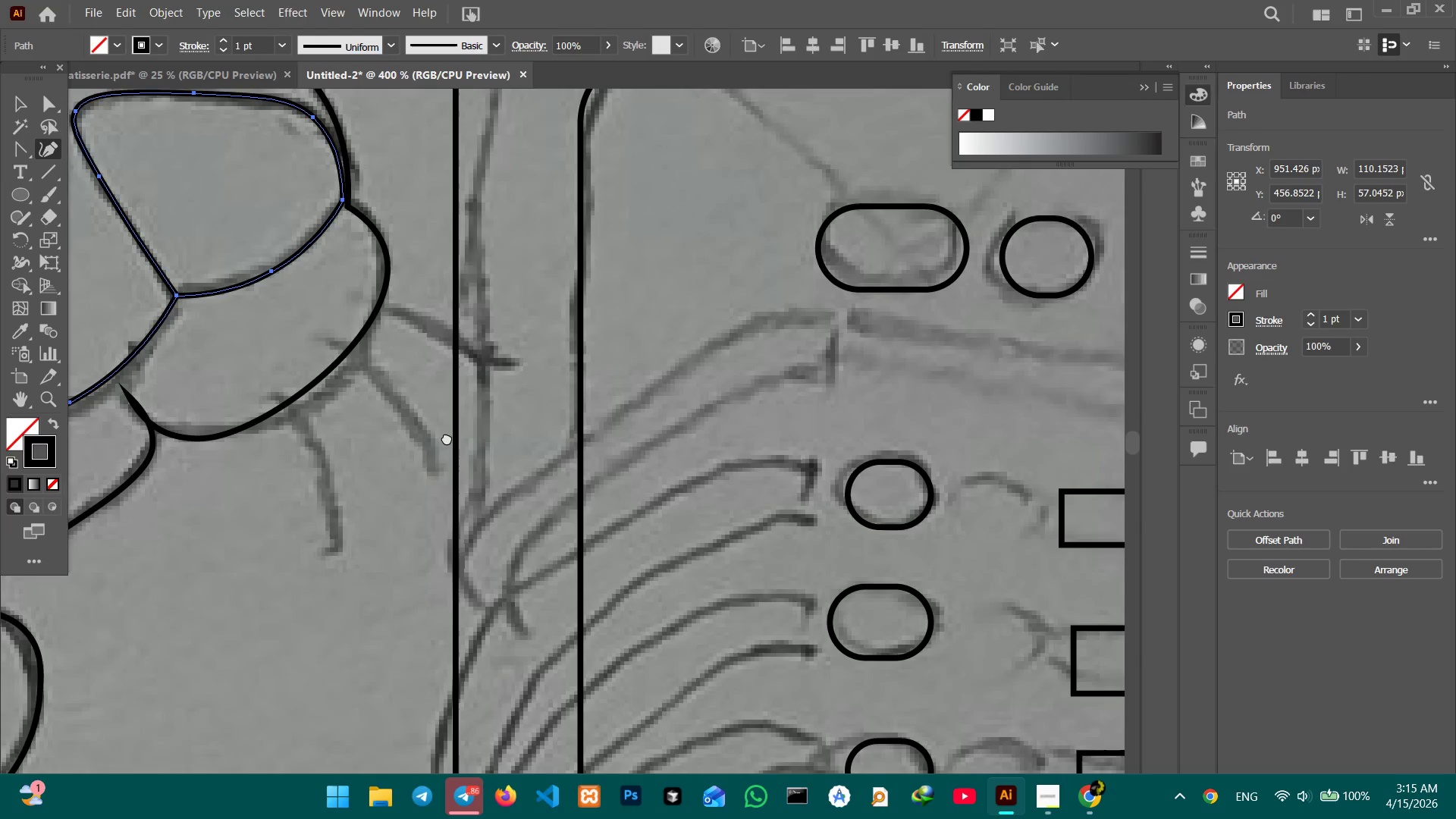 
hold_key(key=Space, duration=0.81)
 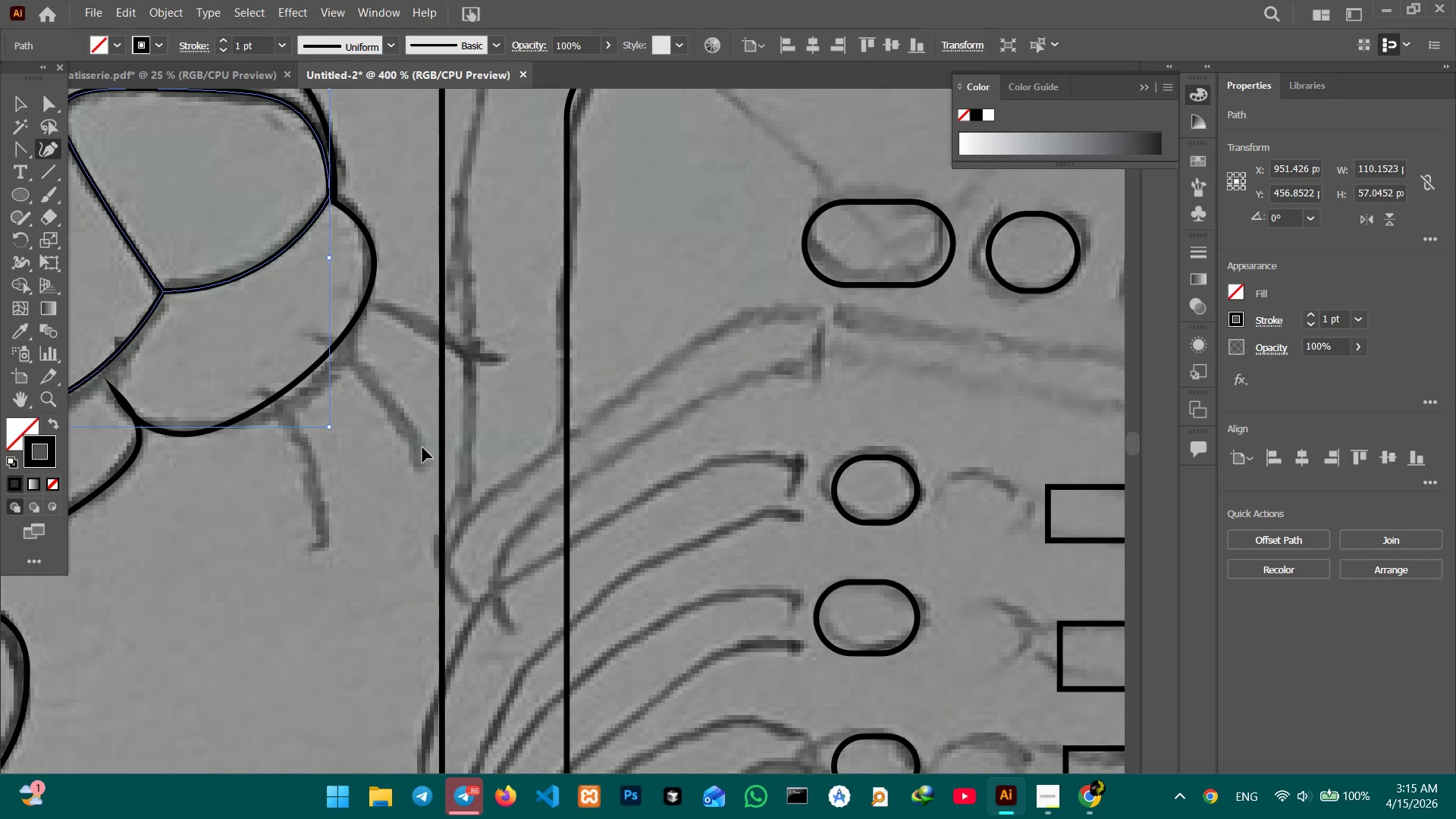 
left_click_drag(start_coordinate=[494, 488], to_coordinate=[437, 434])
 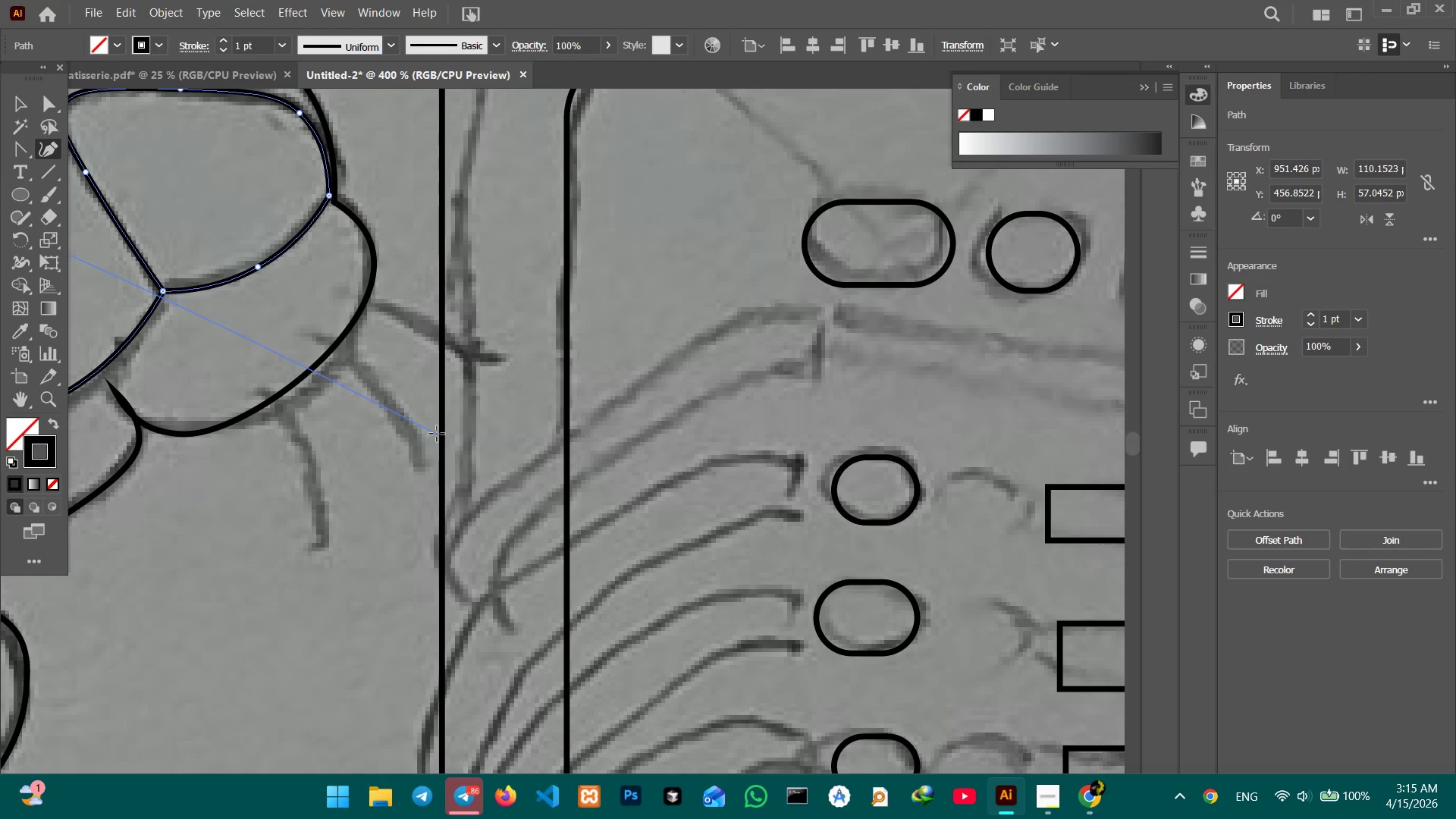 
key(Control+Minus)
 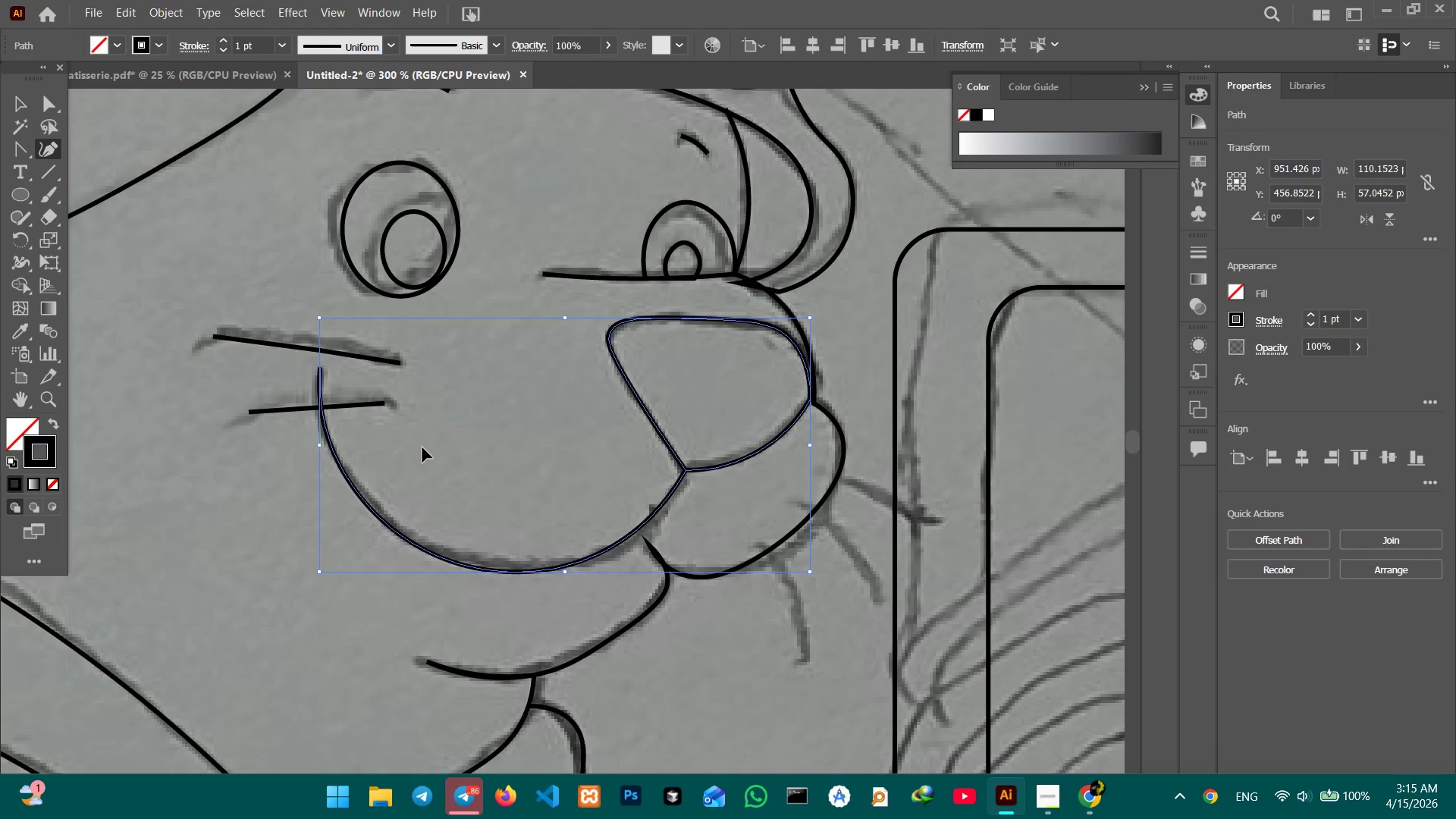 
key(Control+Minus)
 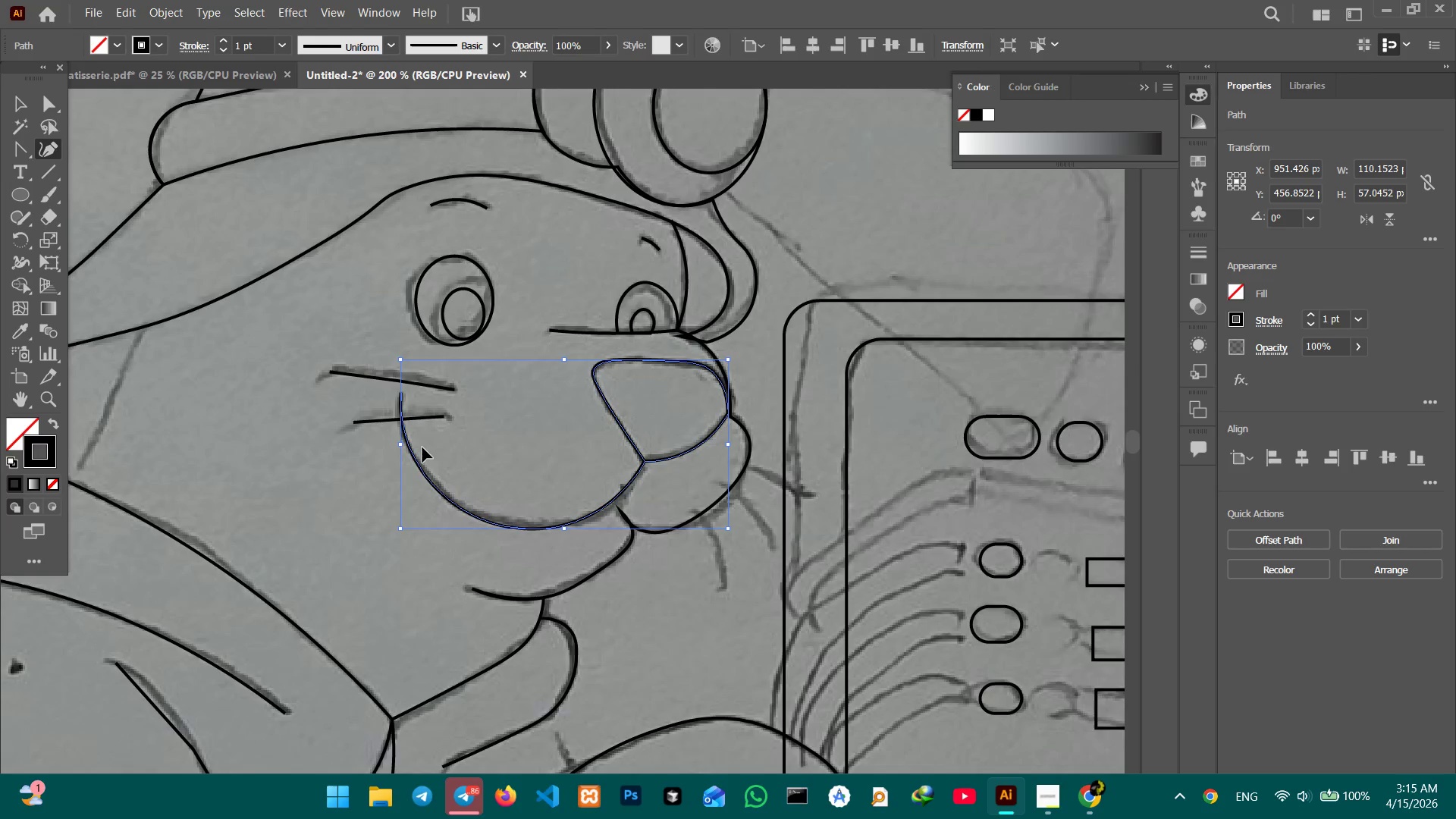 
key(Control+Minus)
 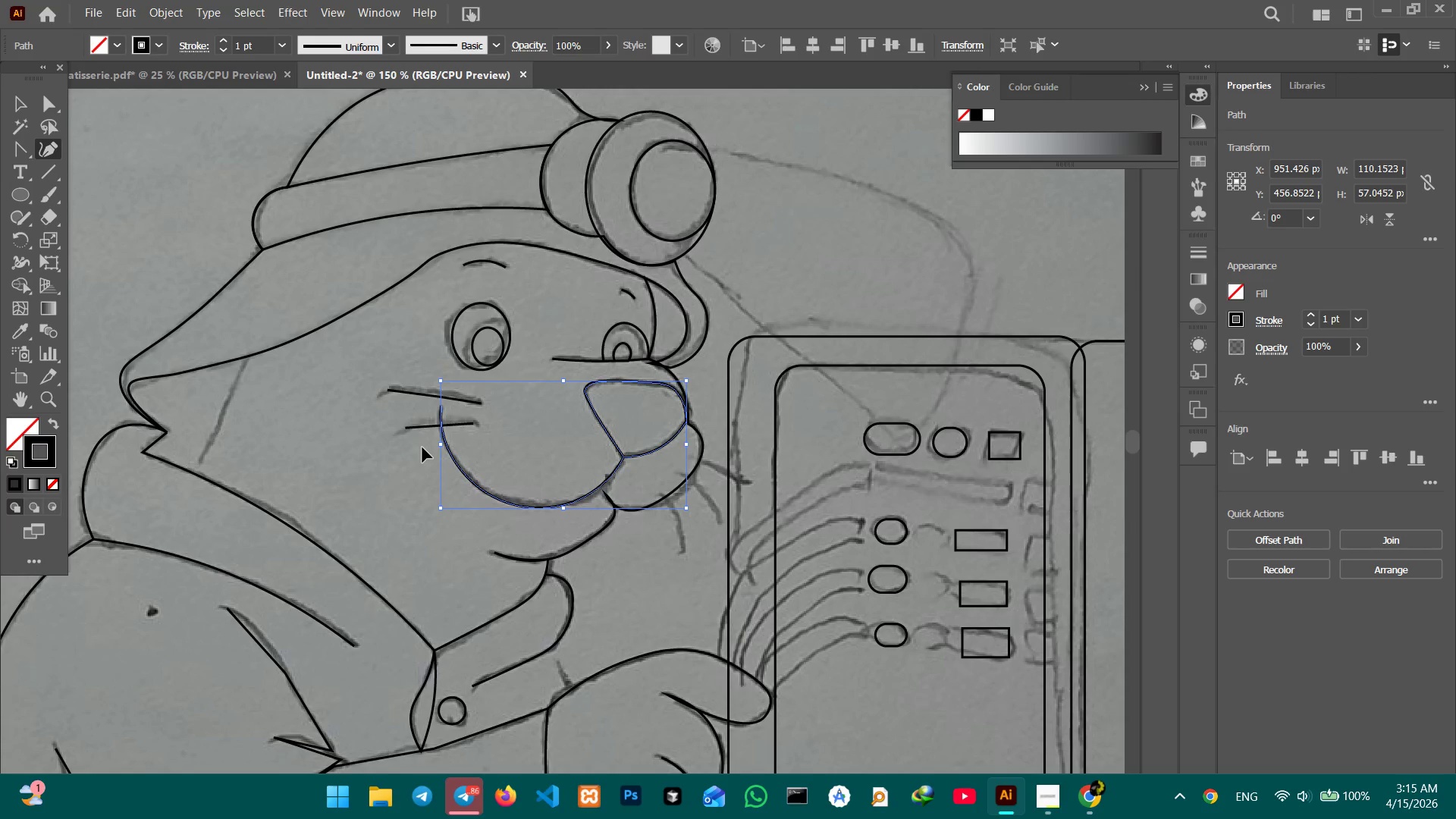 
key(Control+Minus)
 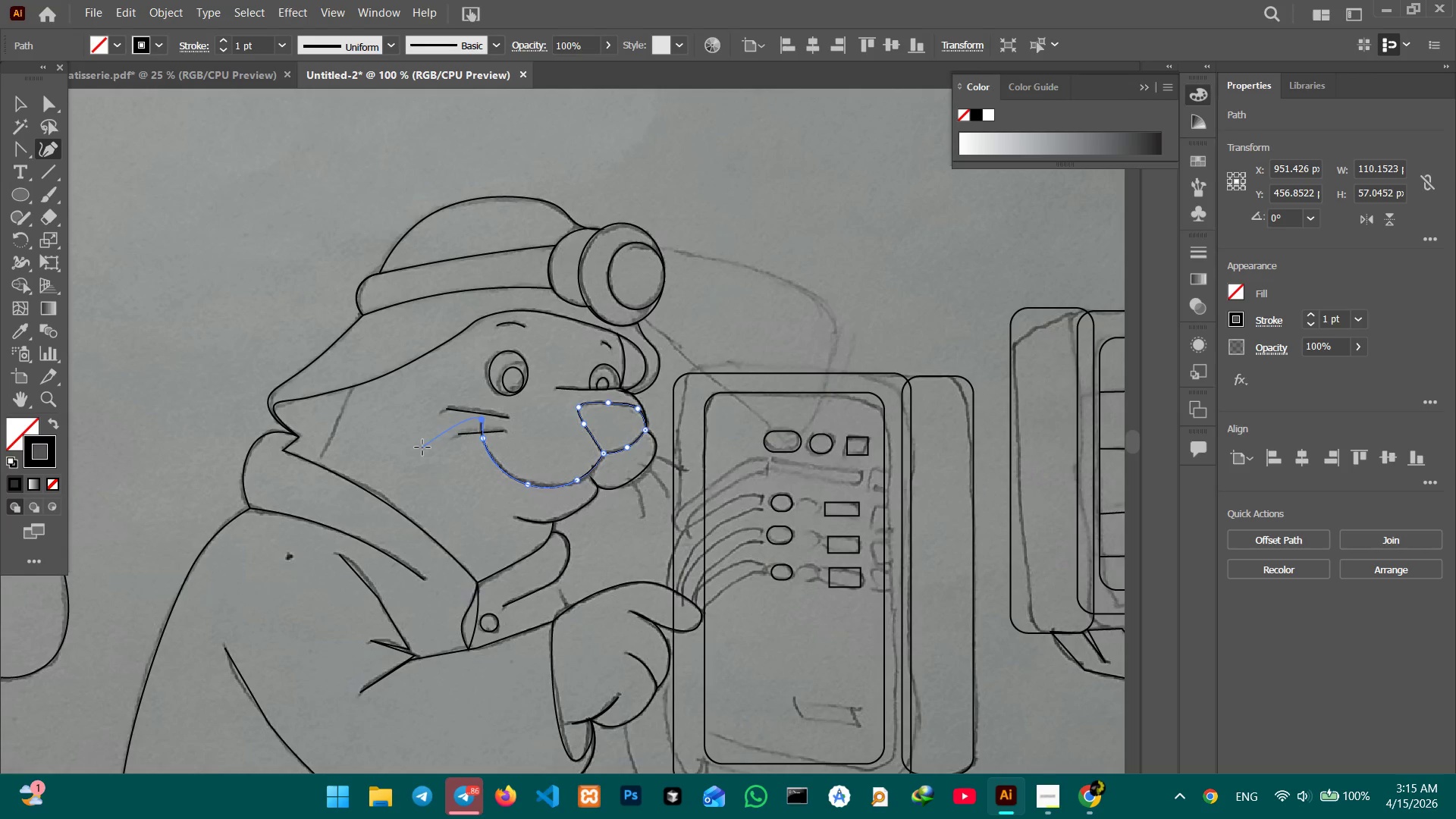 
hold_key(key=Space, duration=1.5)
 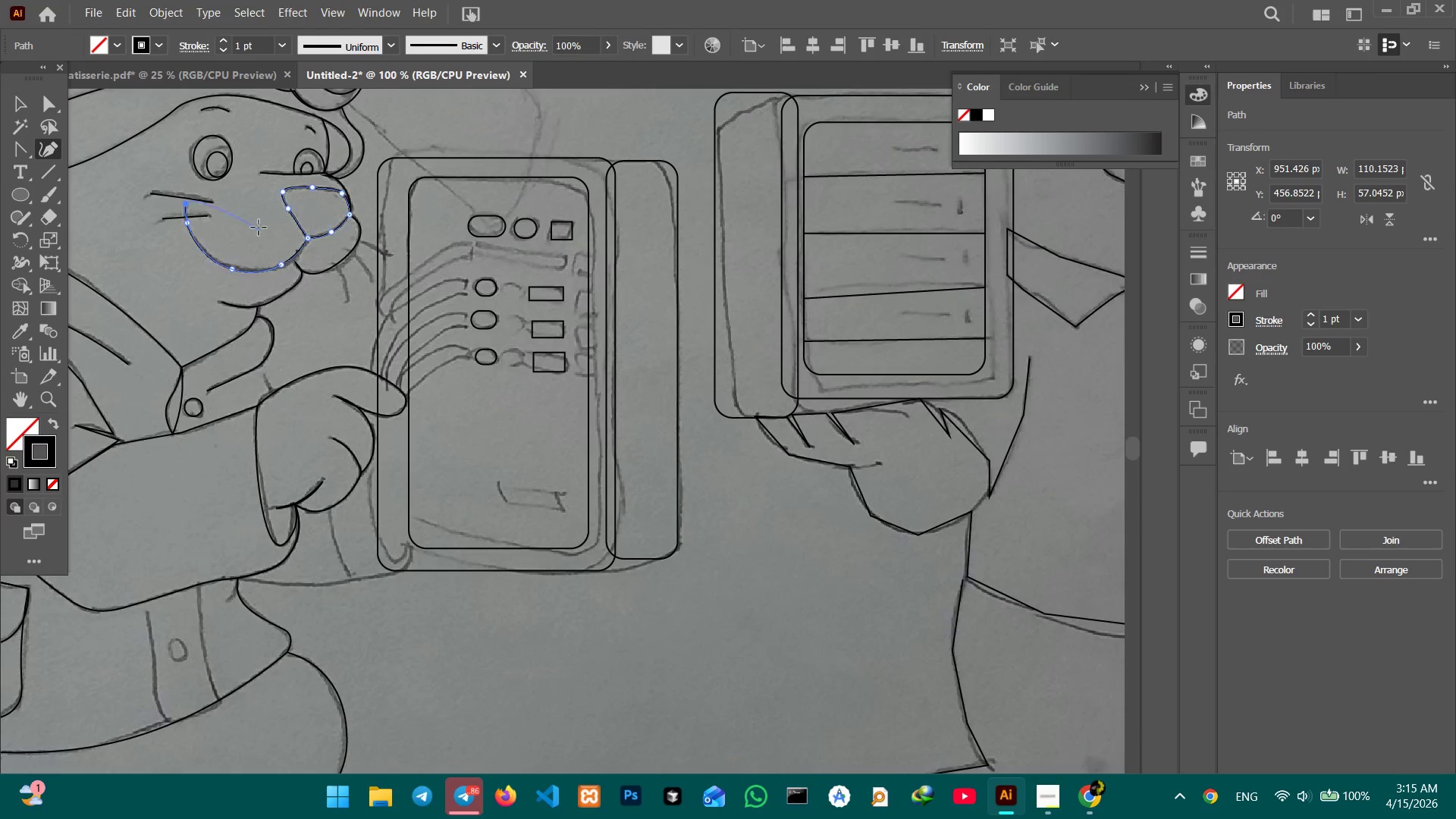 
left_click_drag(start_coordinate=[577, 477], to_coordinate=[282, 262])
 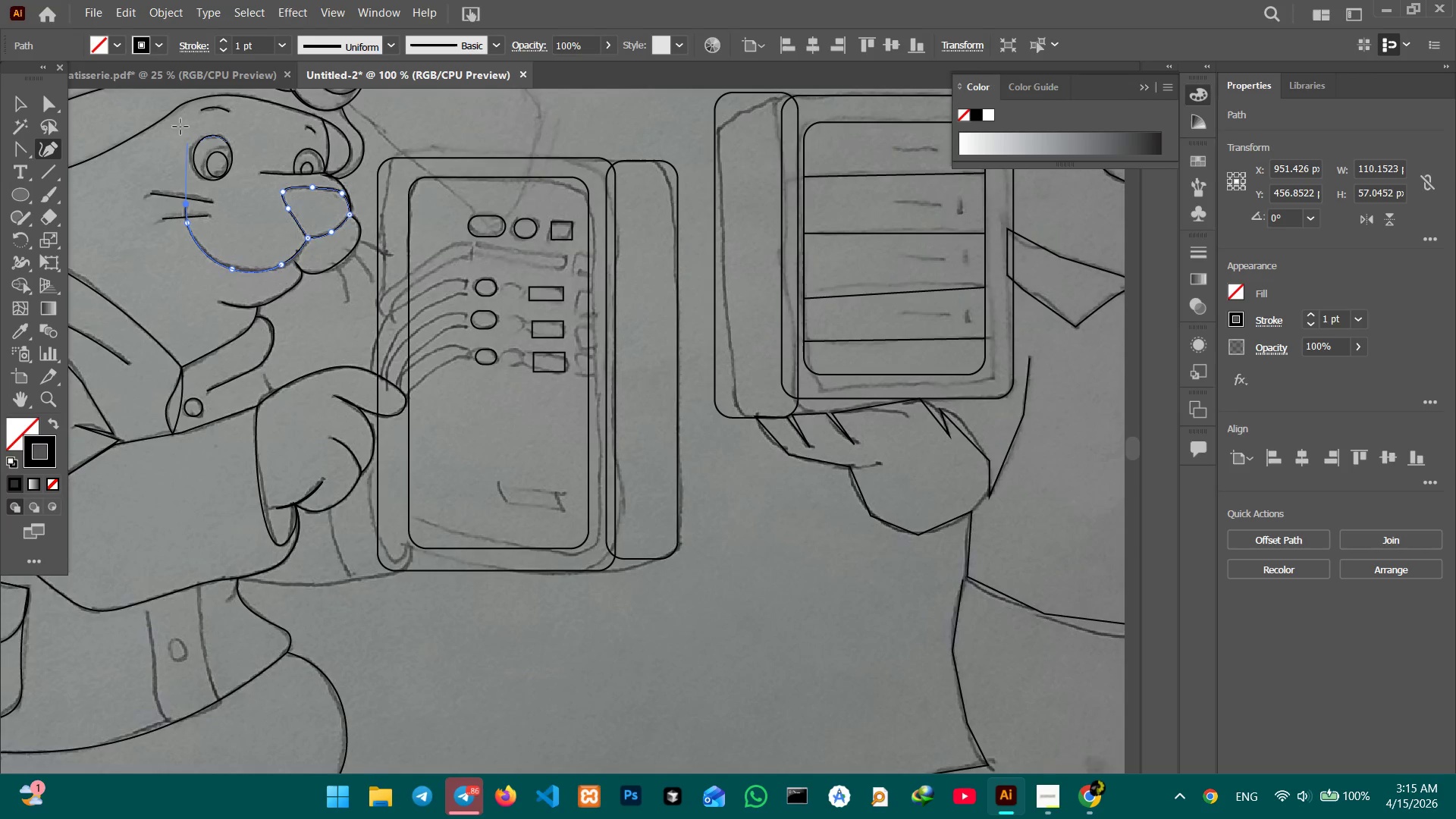 
hold_key(key=Space, duration=0.42)
 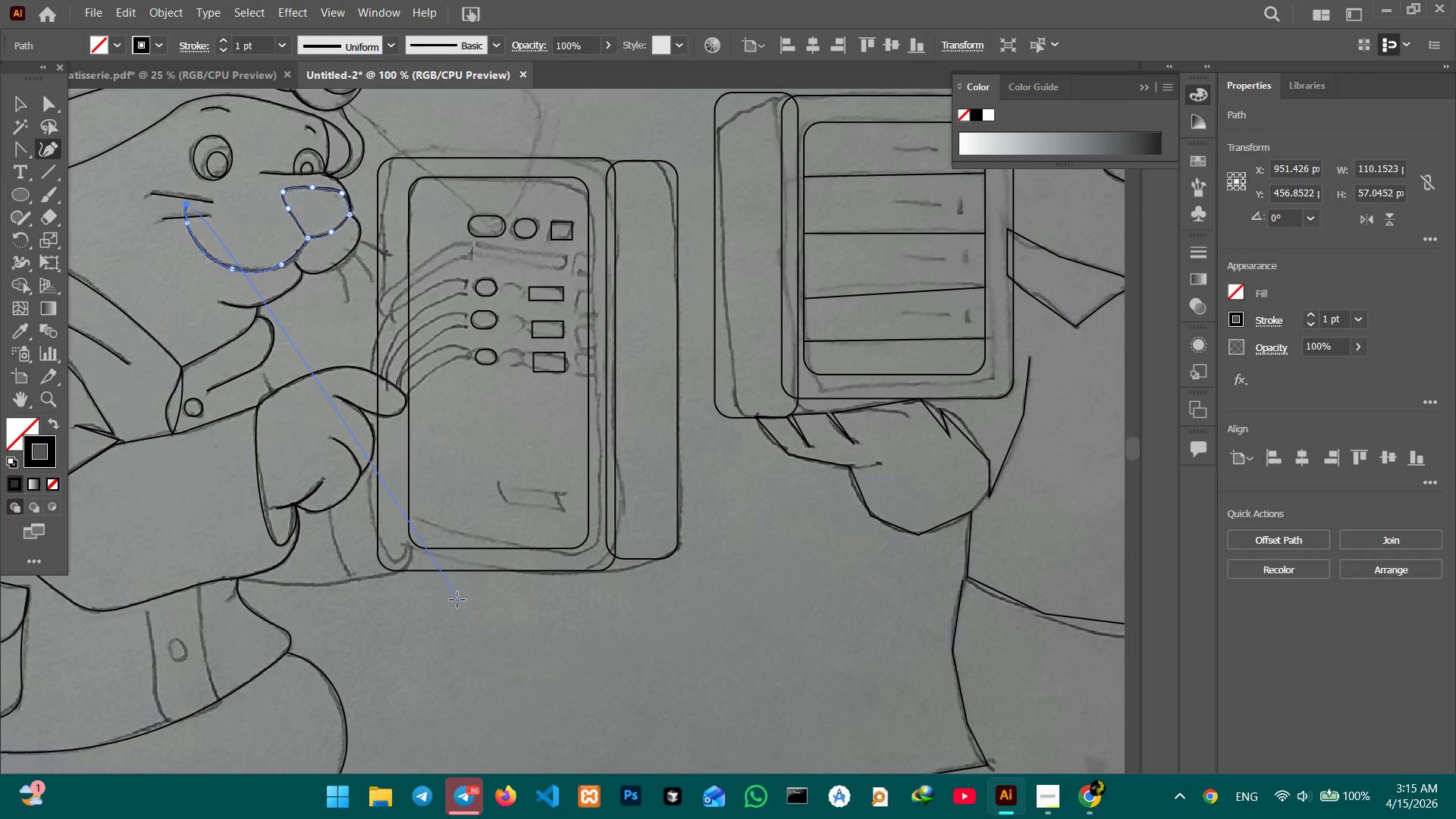 
left_click([442, 570])
 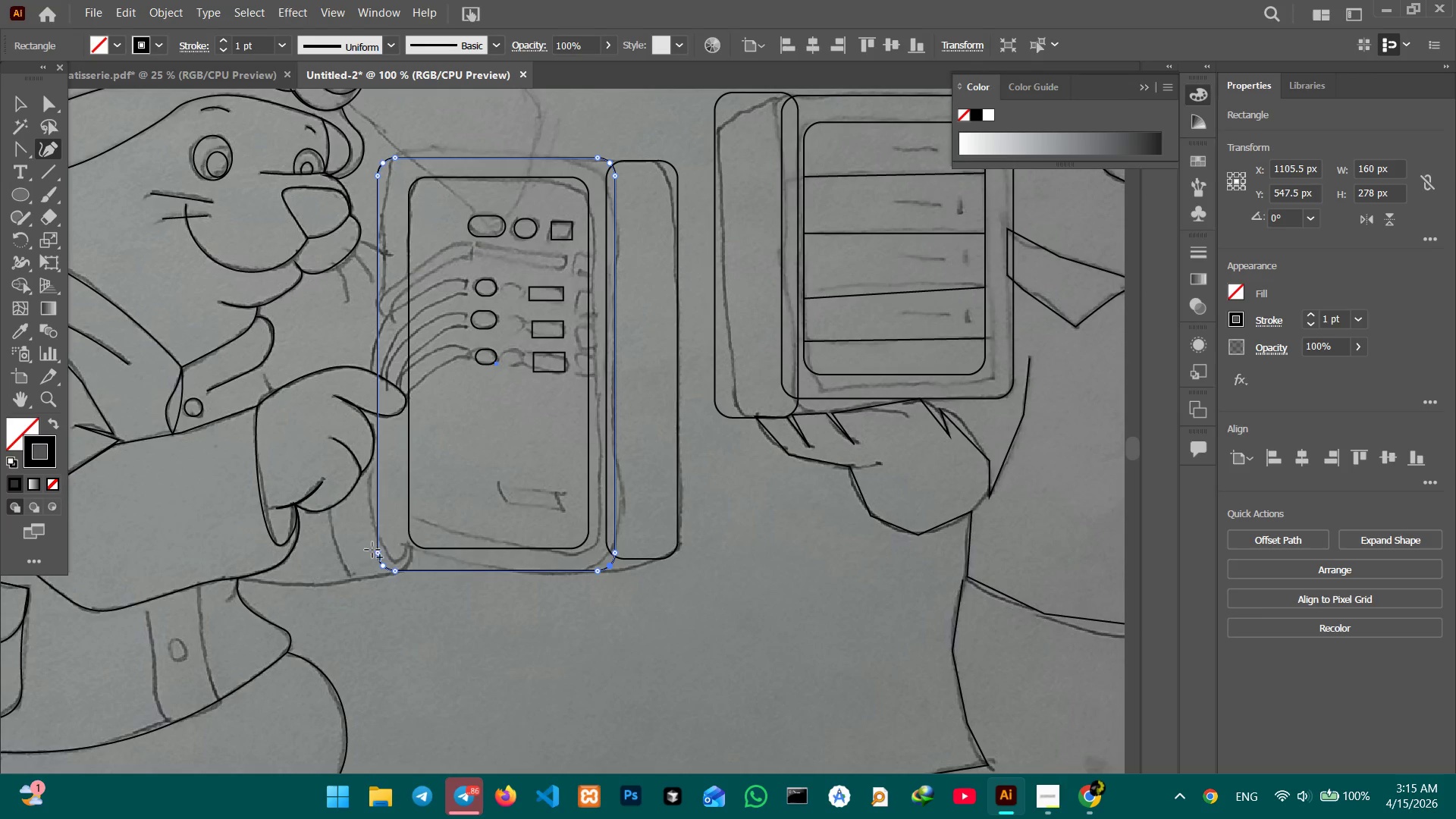 
left_click_drag(start_coordinate=[376, 552], to_coordinate=[378, 510])
 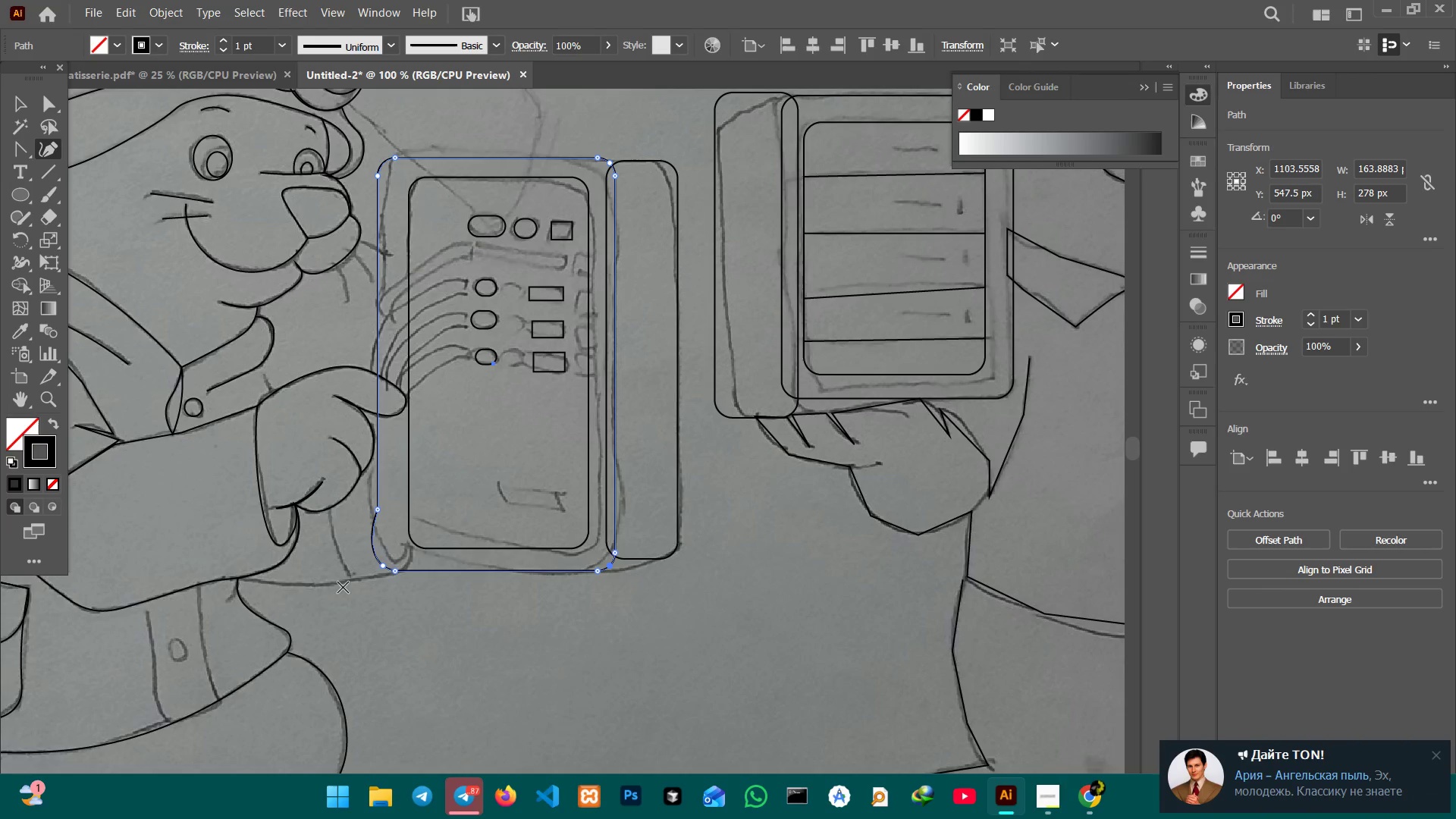 
left_click([384, 564])
 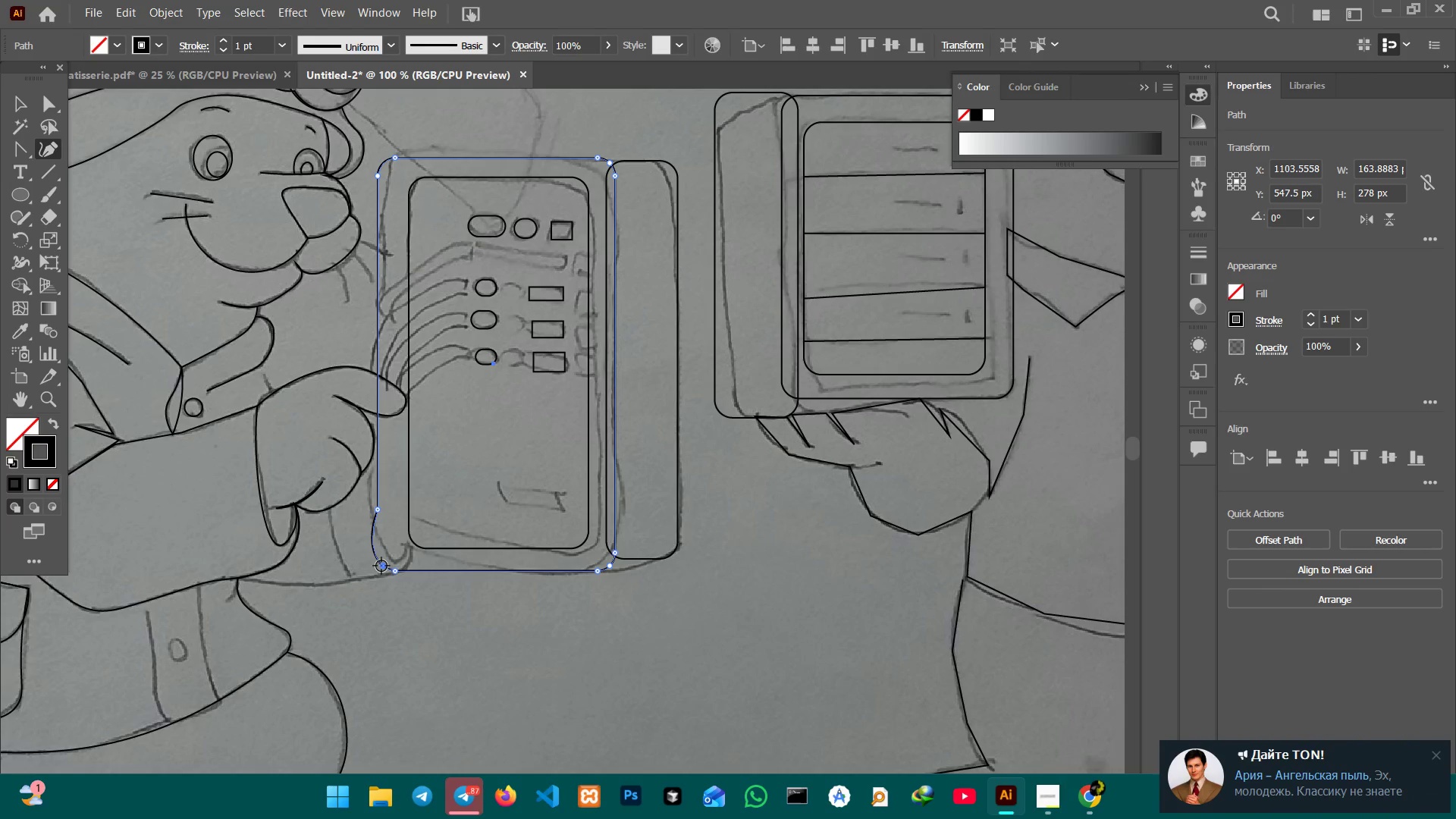 
key(Backspace)
 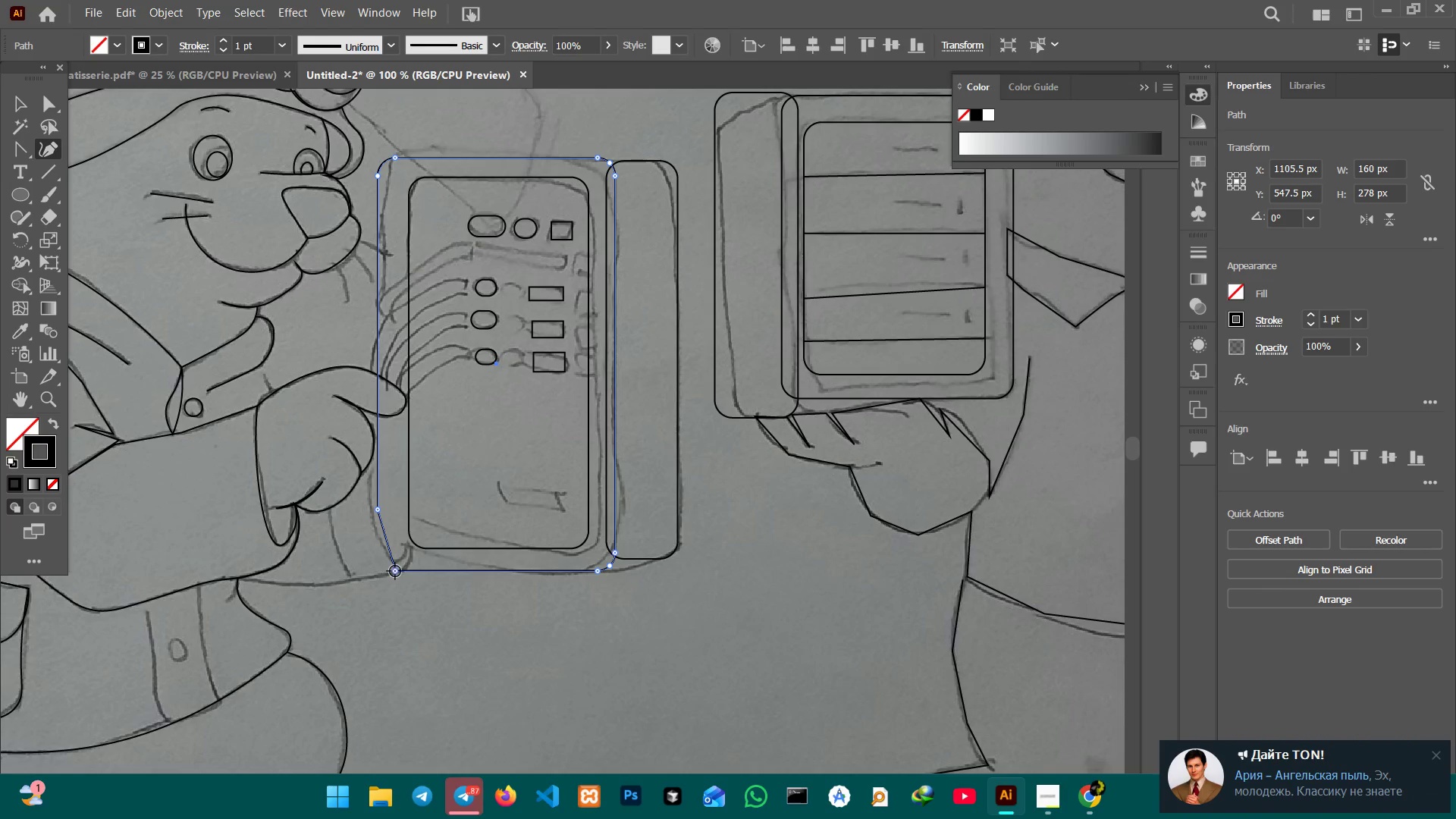 
left_click_drag(start_coordinate=[395, 571], to_coordinate=[408, 542])
 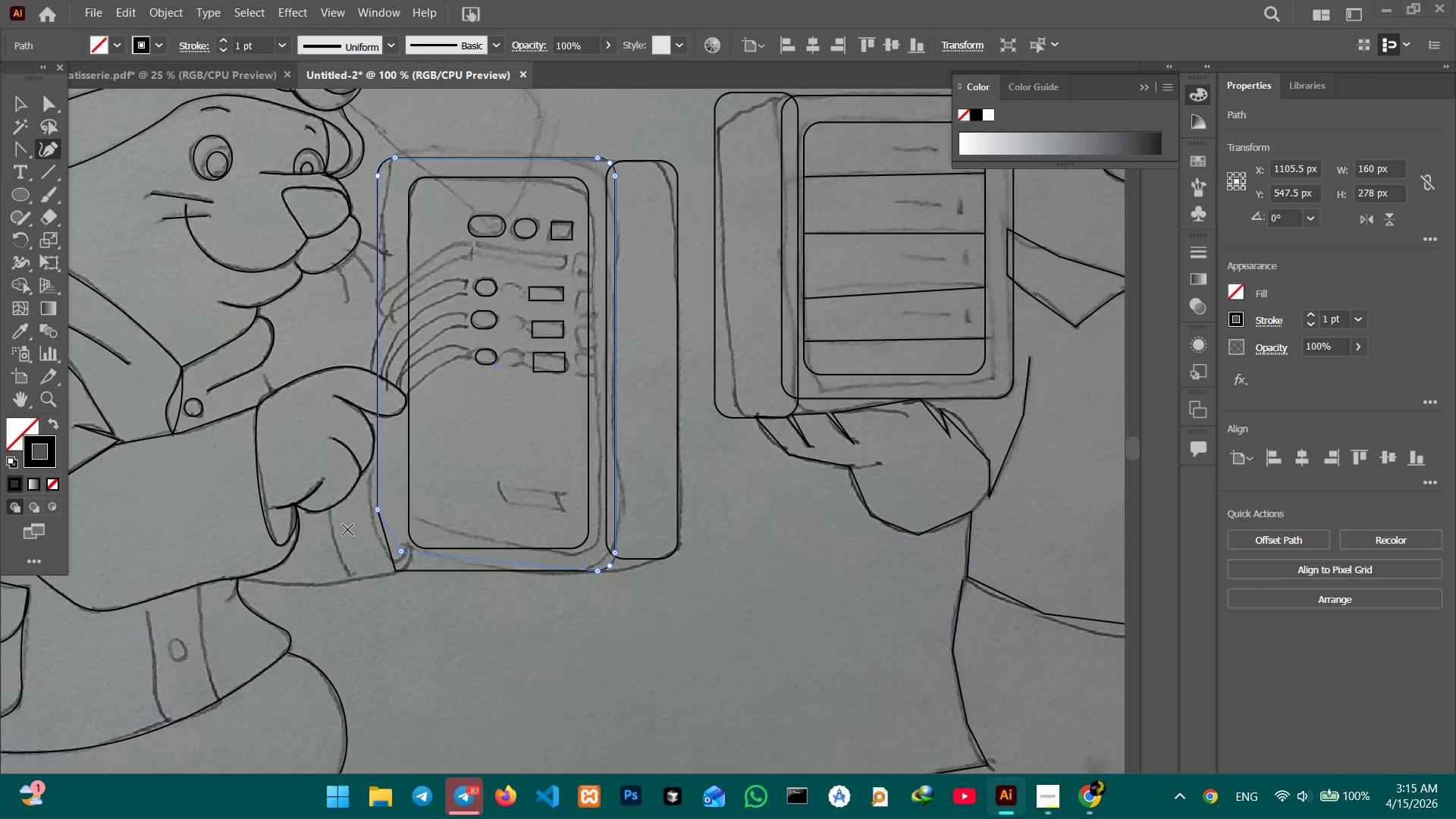 
key(Control+Equal)
 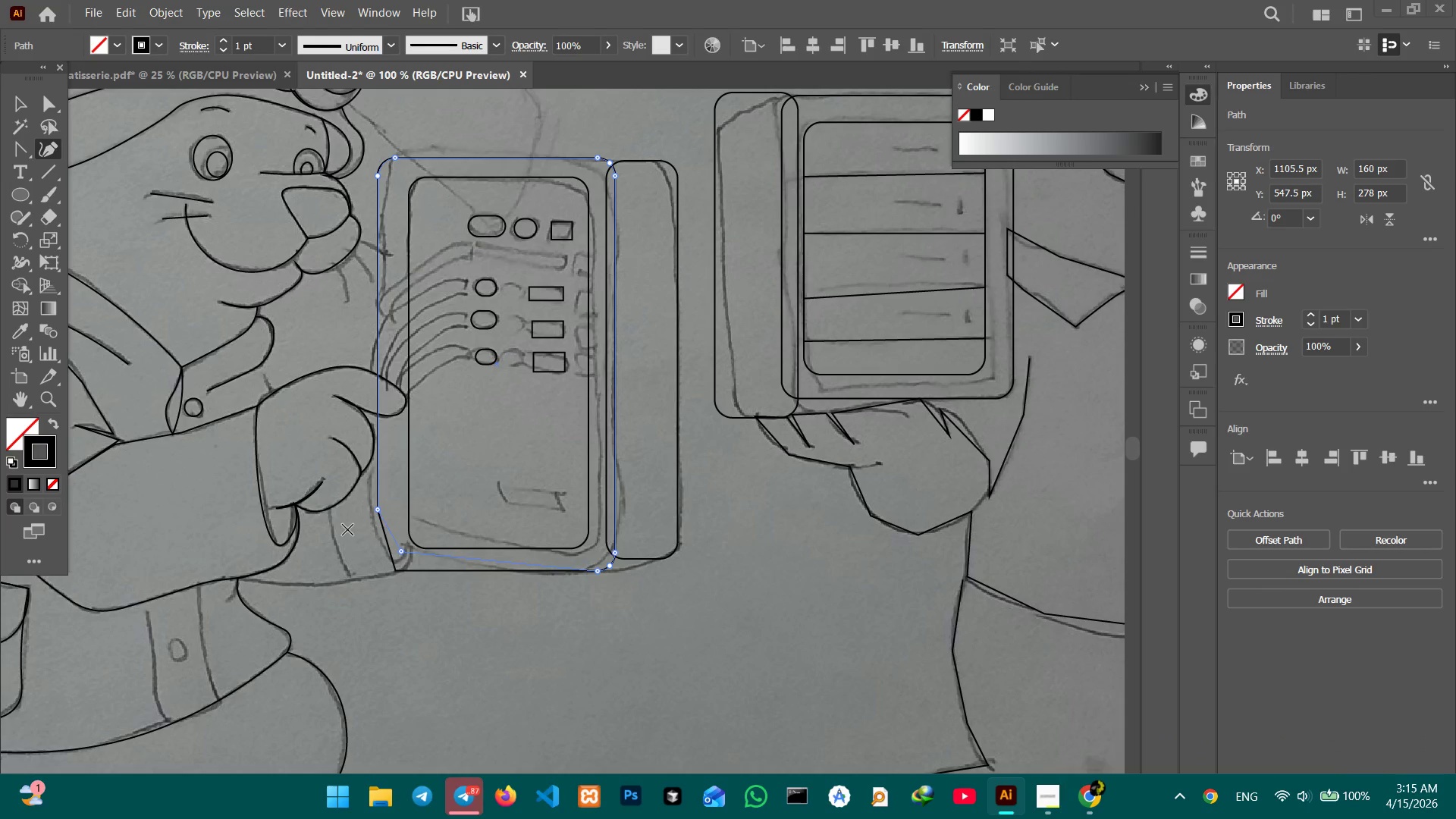 
key(Control+Equal)
 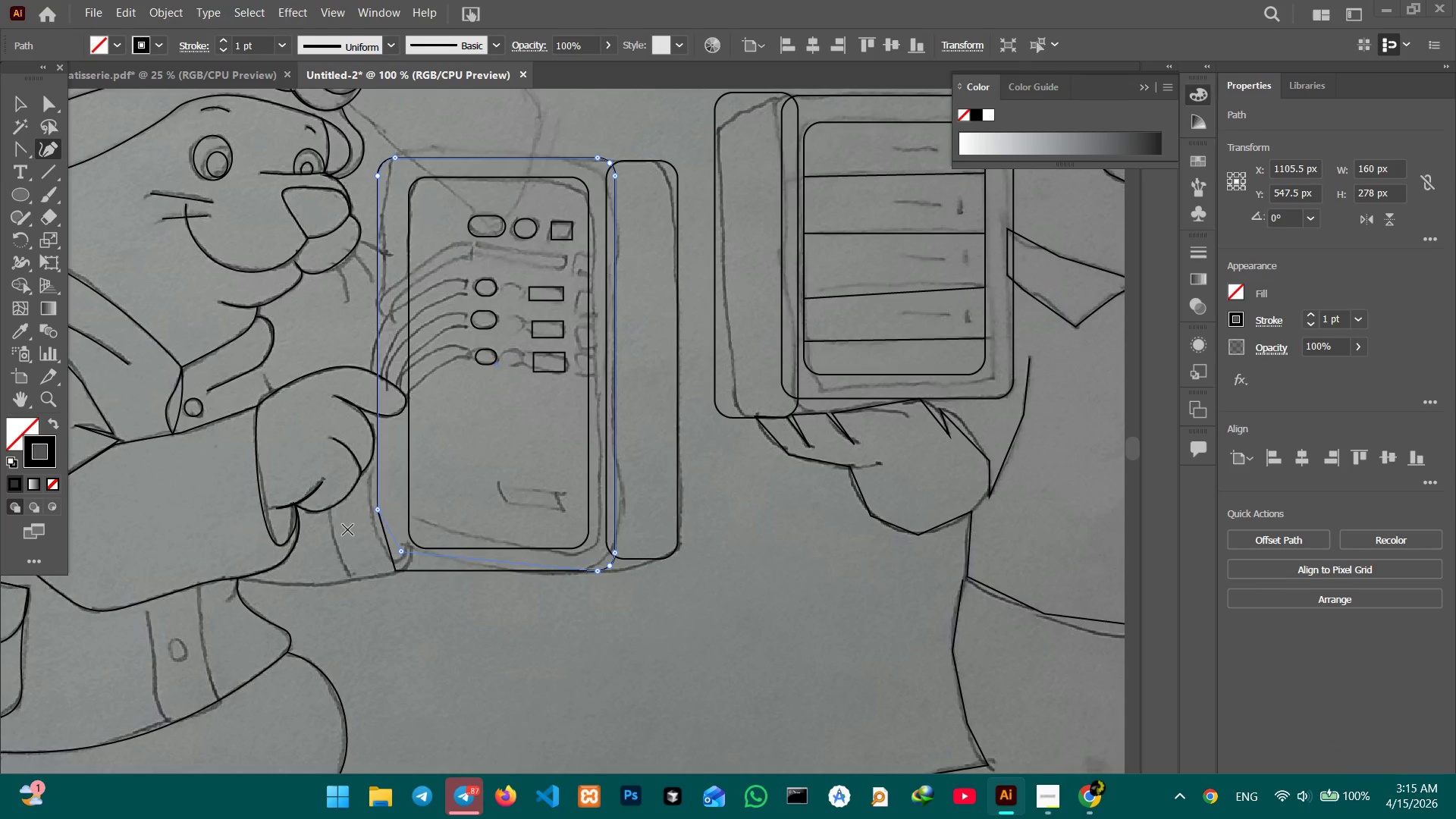 
key(Control+Equal)
 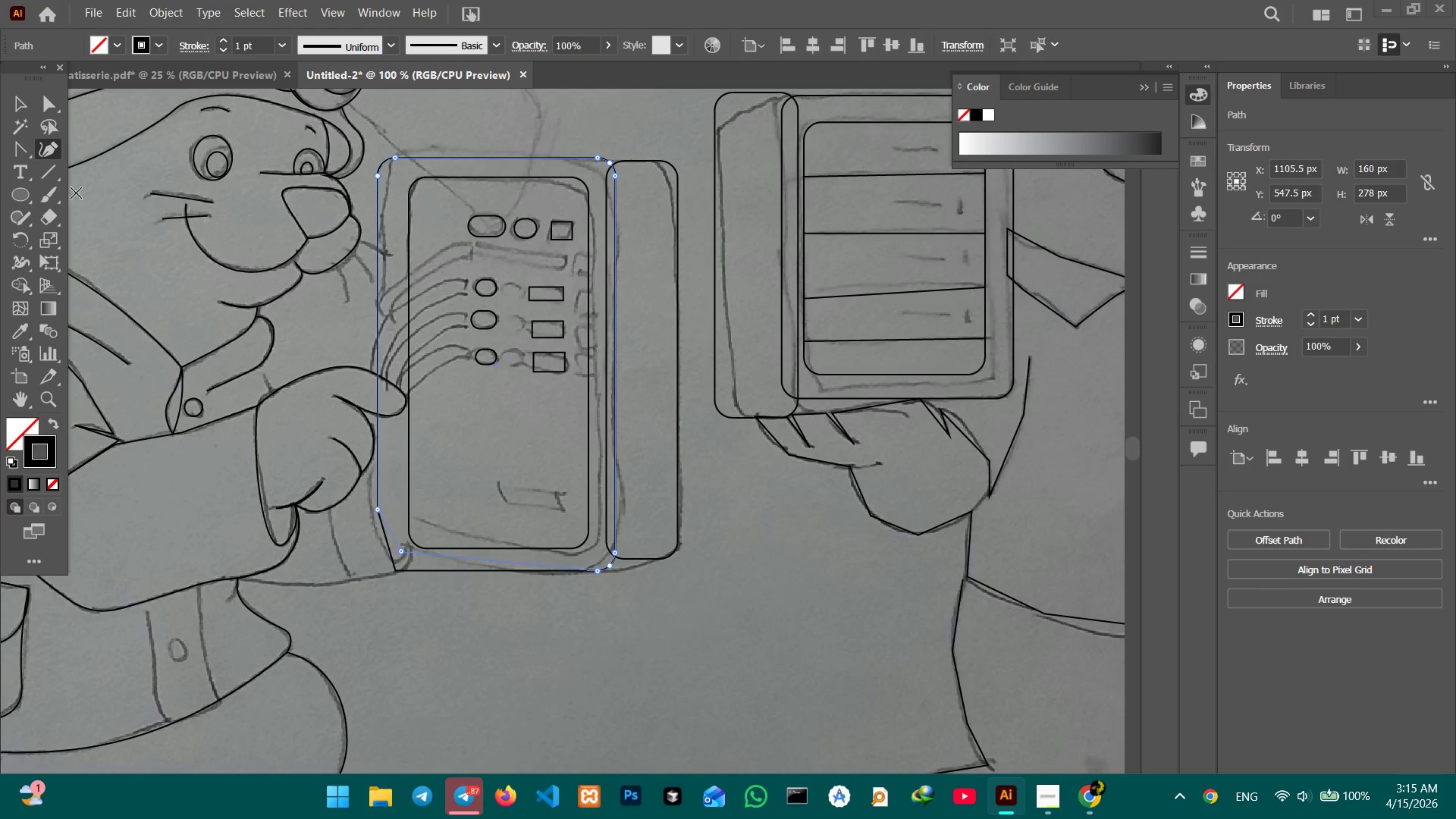 
left_click([15, 101])
 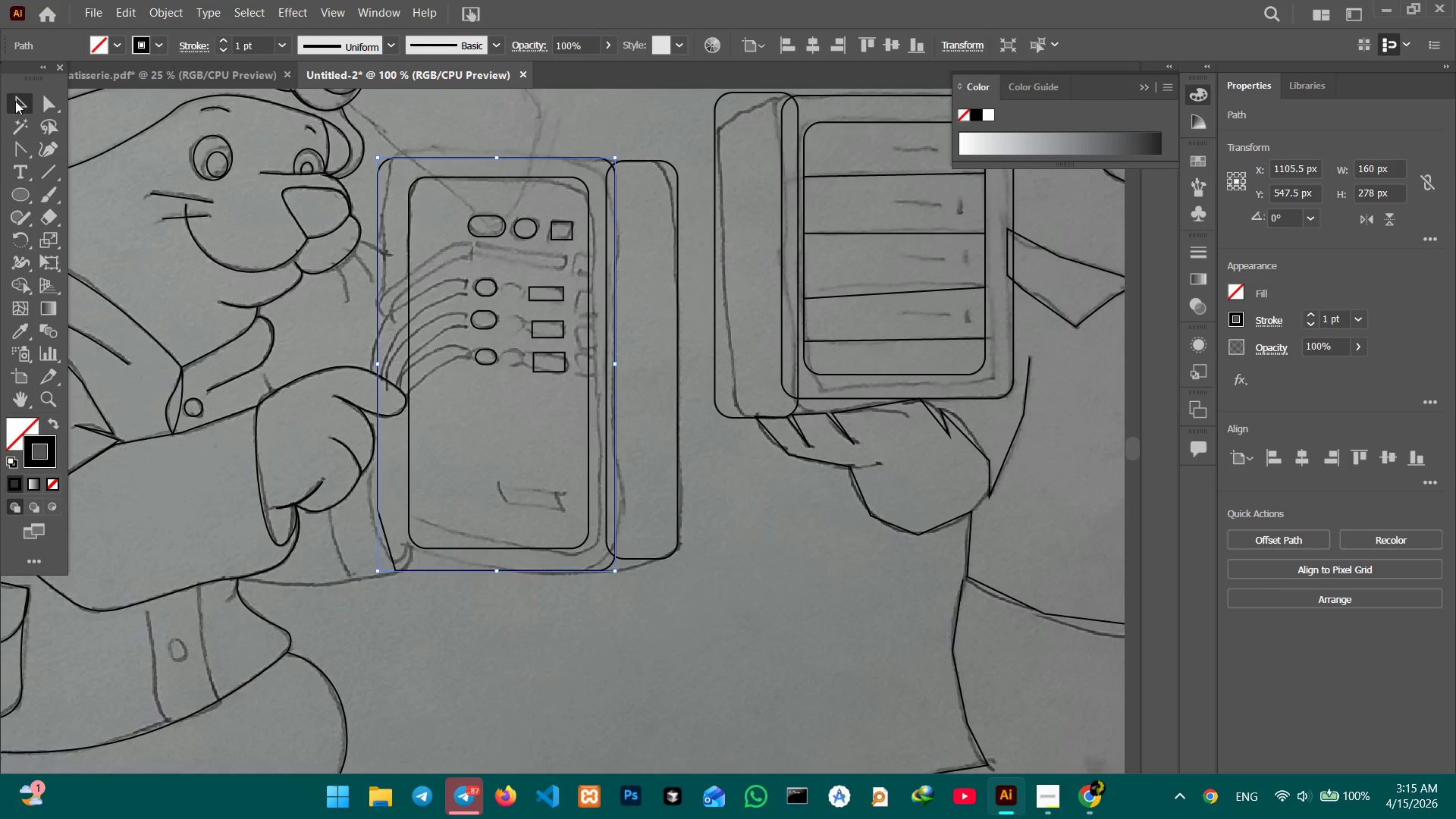 
key(Control+Equal)
 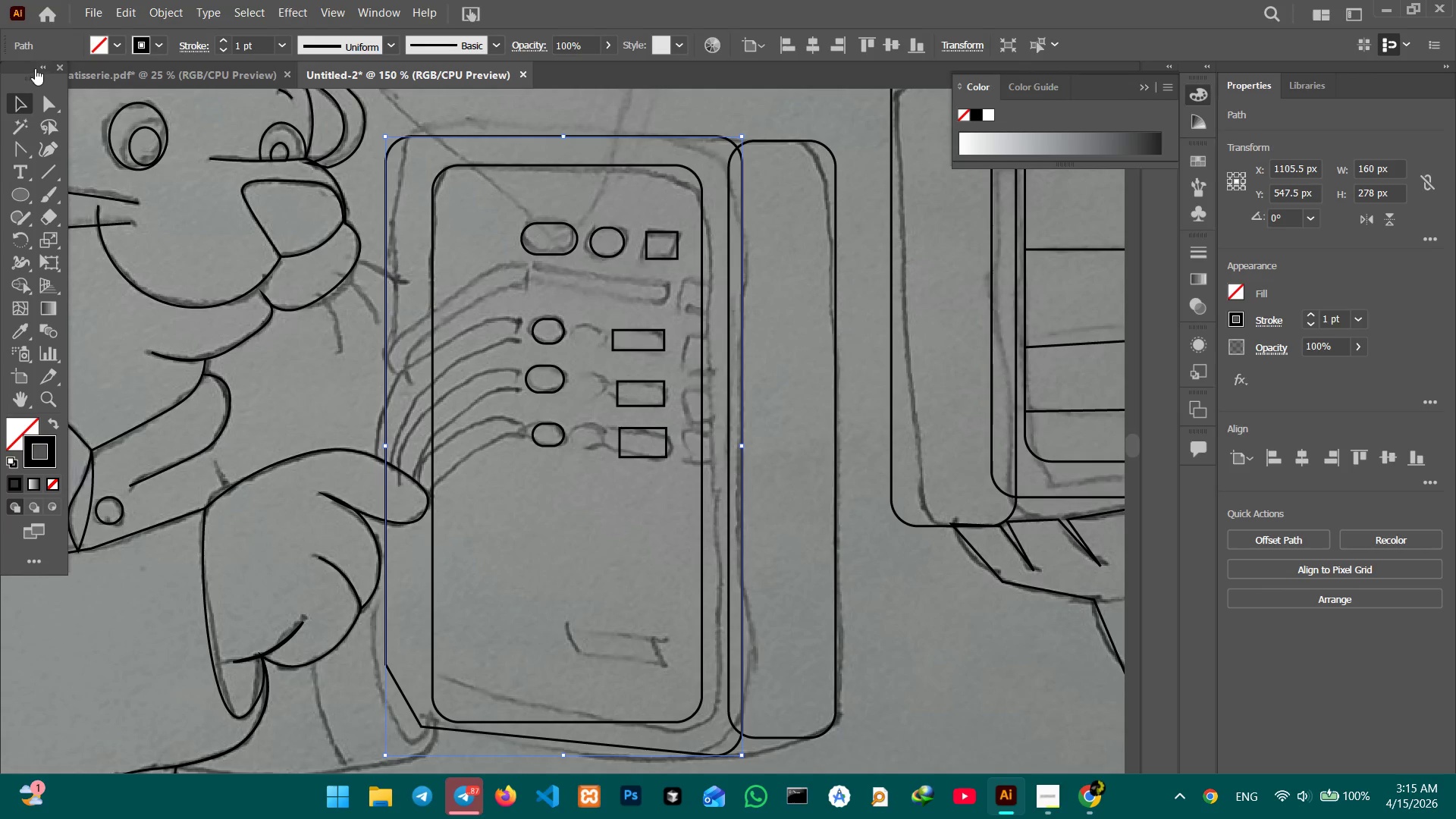 
key(Control+Equal)
 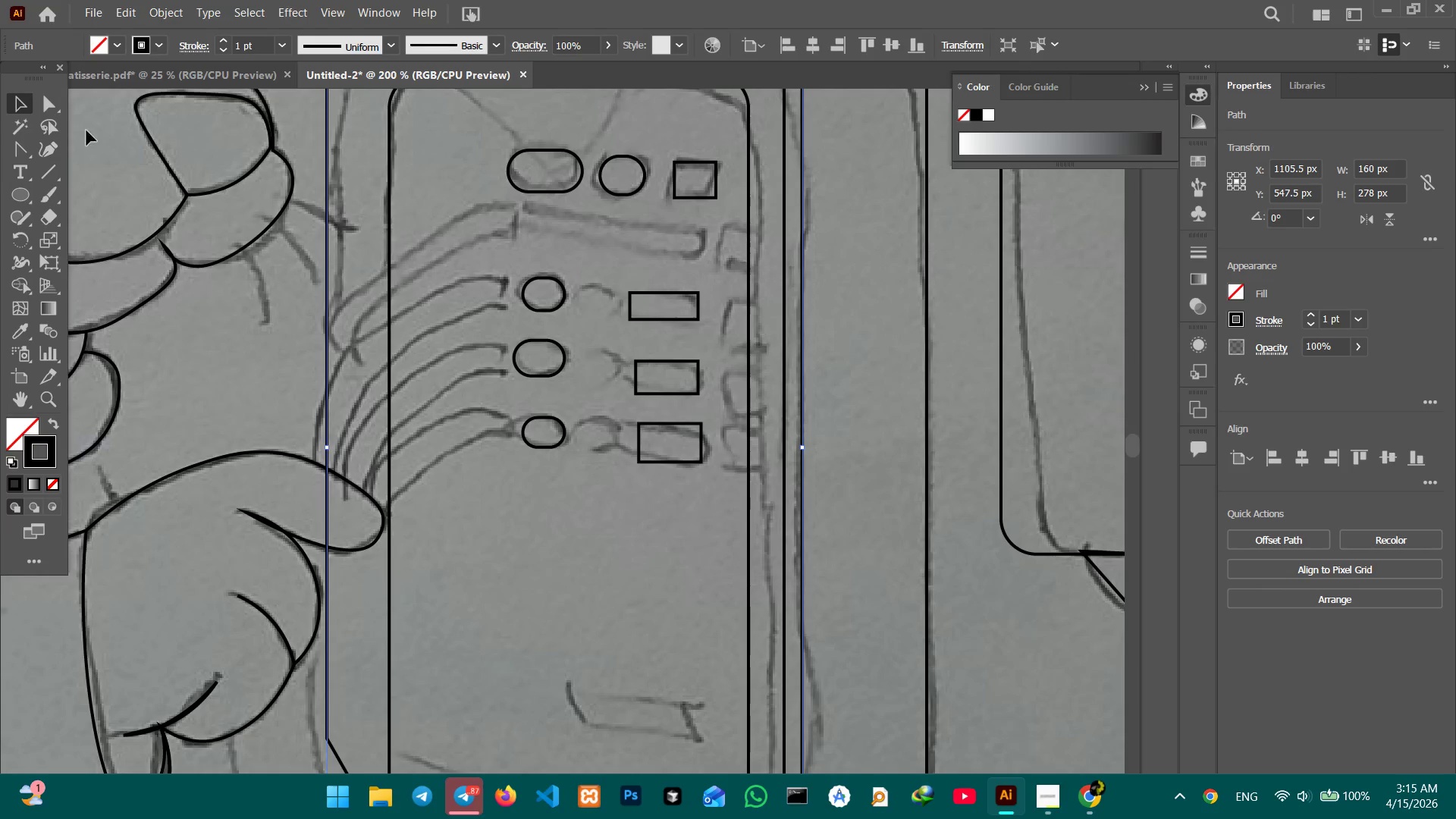 
hold_key(key=Space, duration=1.03)
 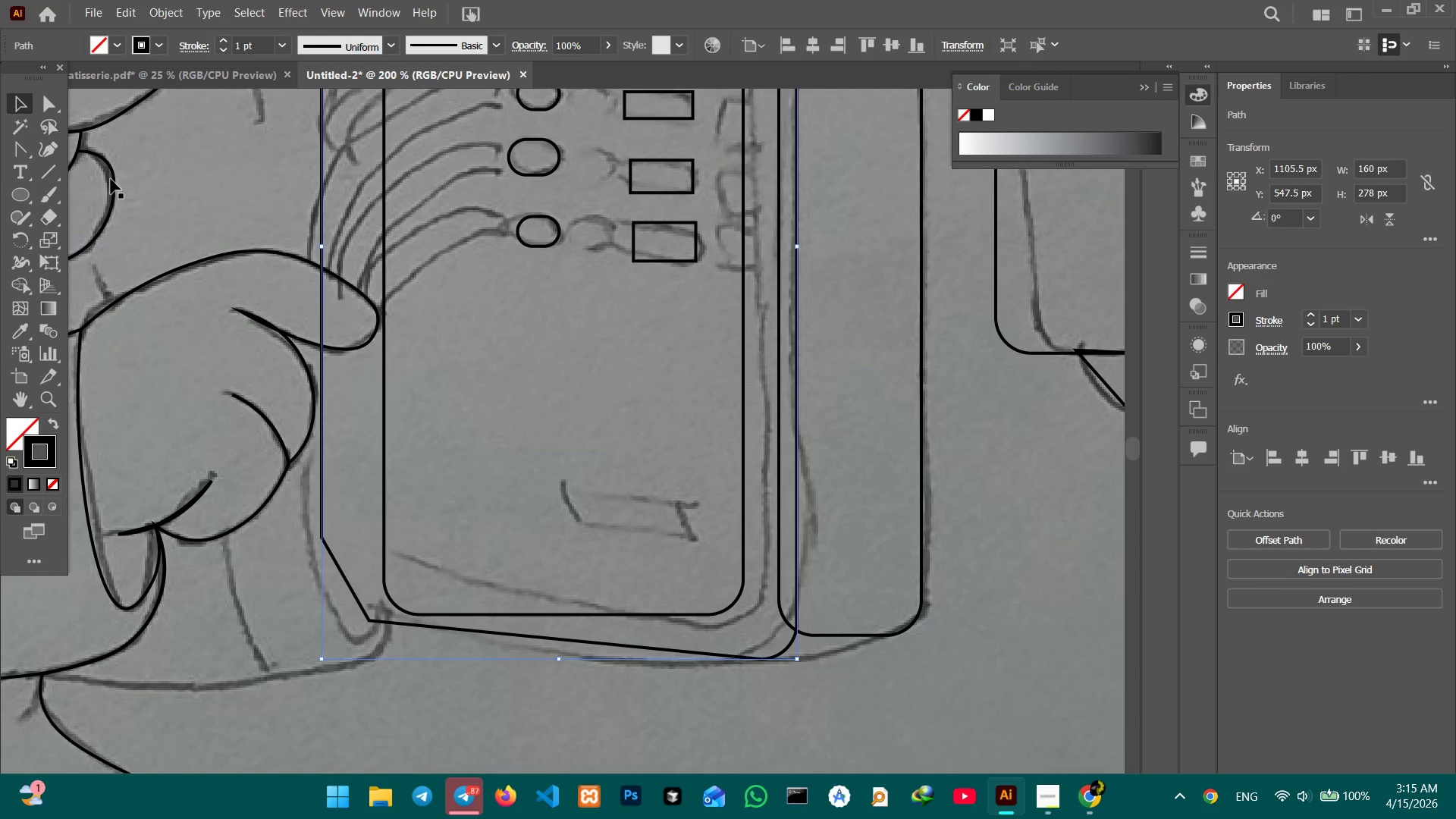 
left_click_drag(start_coordinate=[378, 443], to_coordinate=[372, 241])
 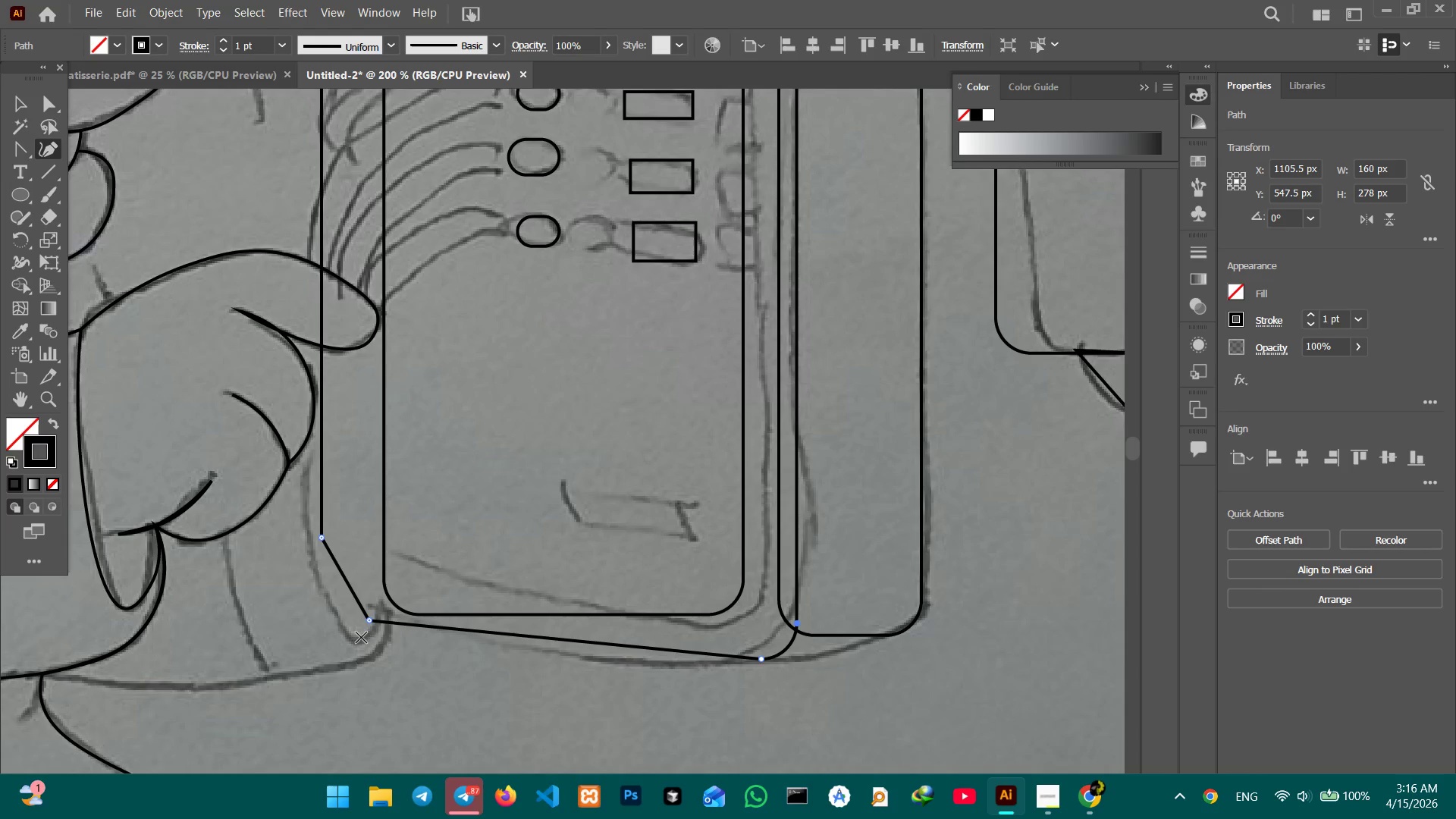 
left_click_drag(start_coordinate=[369, 622], to_coordinate=[368, 607])
 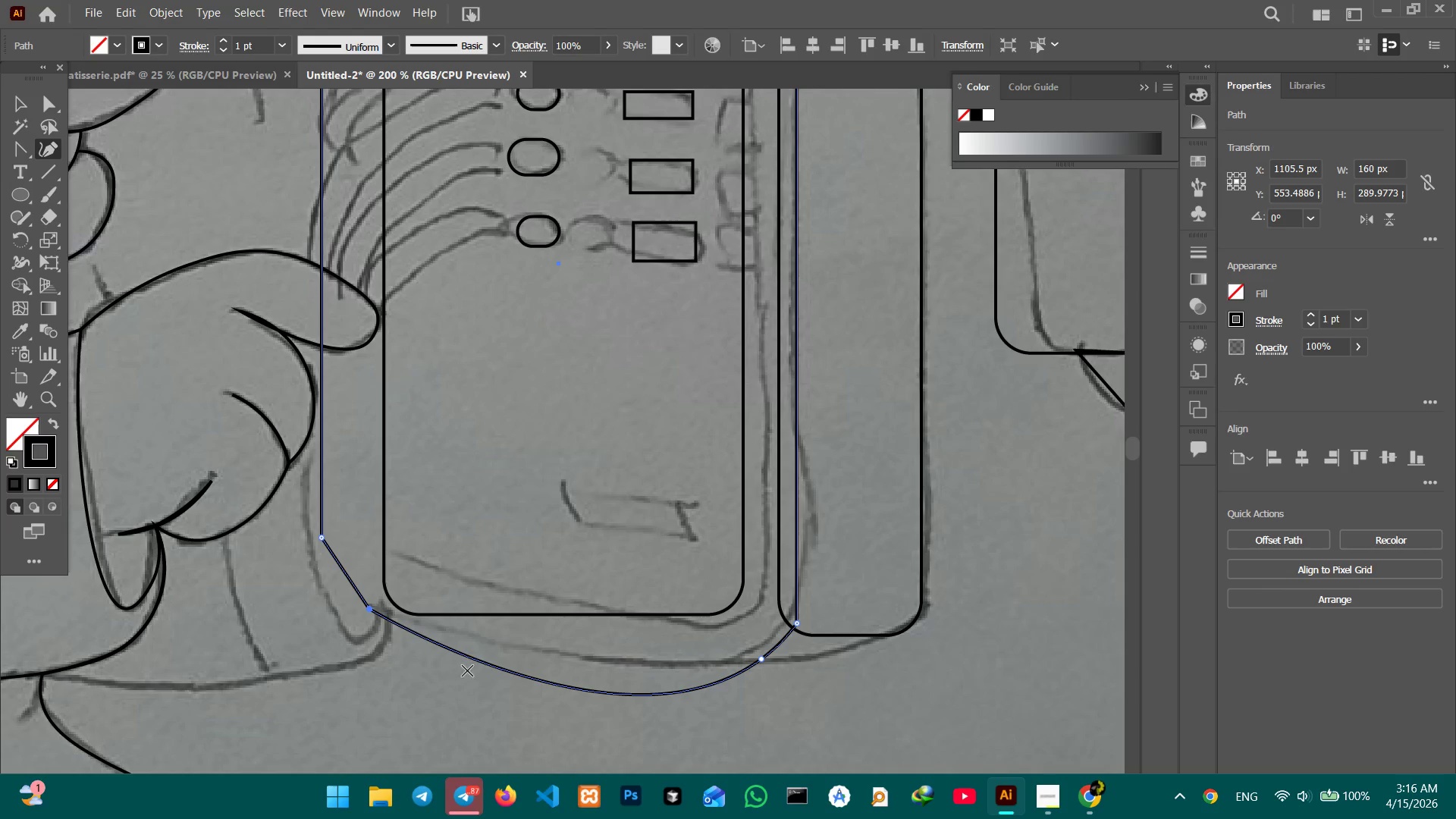 
left_click_drag(start_coordinate=[497, 670], to_coordinate=[501, 641])
 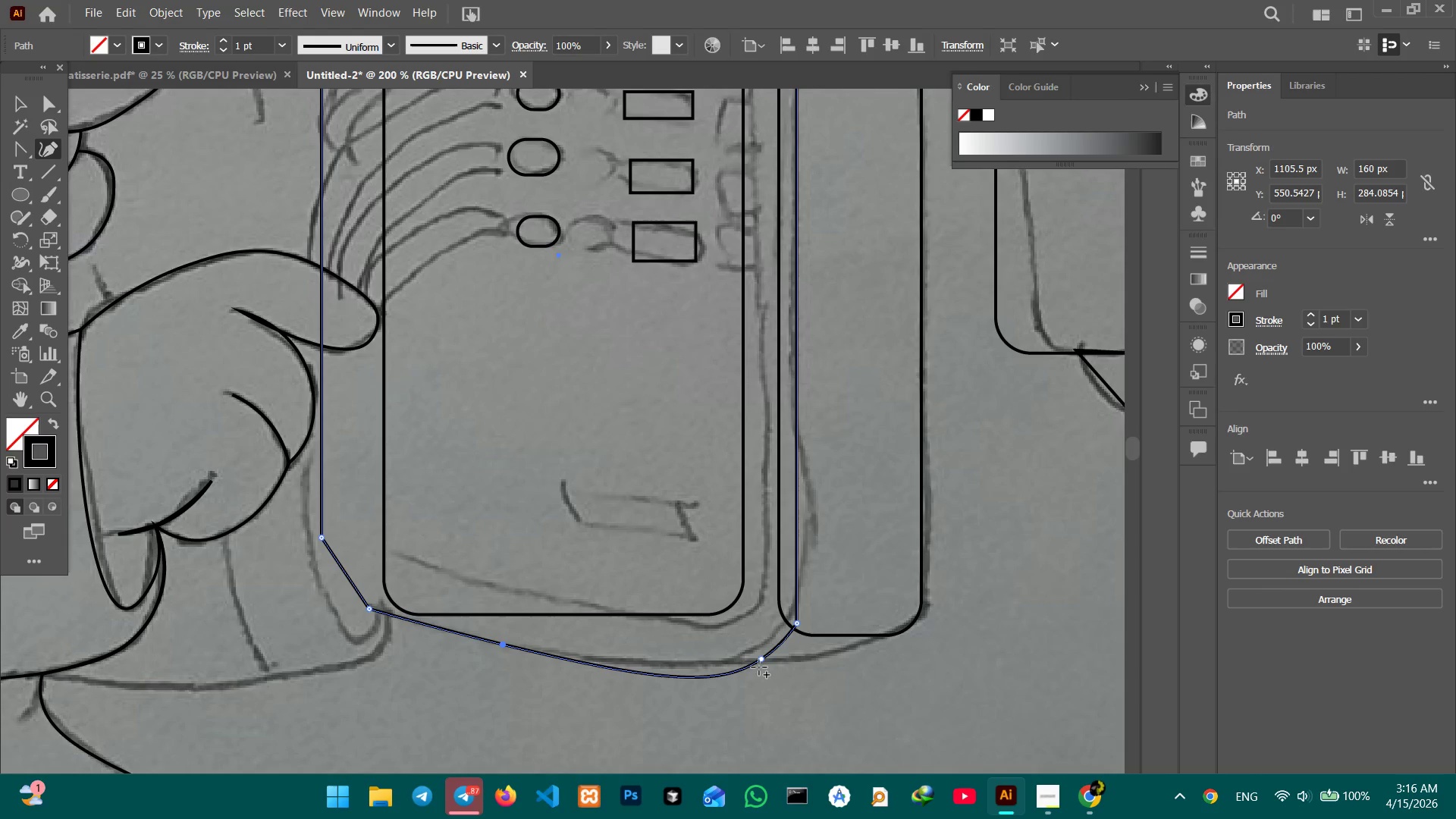 
left_click([759, 657])
 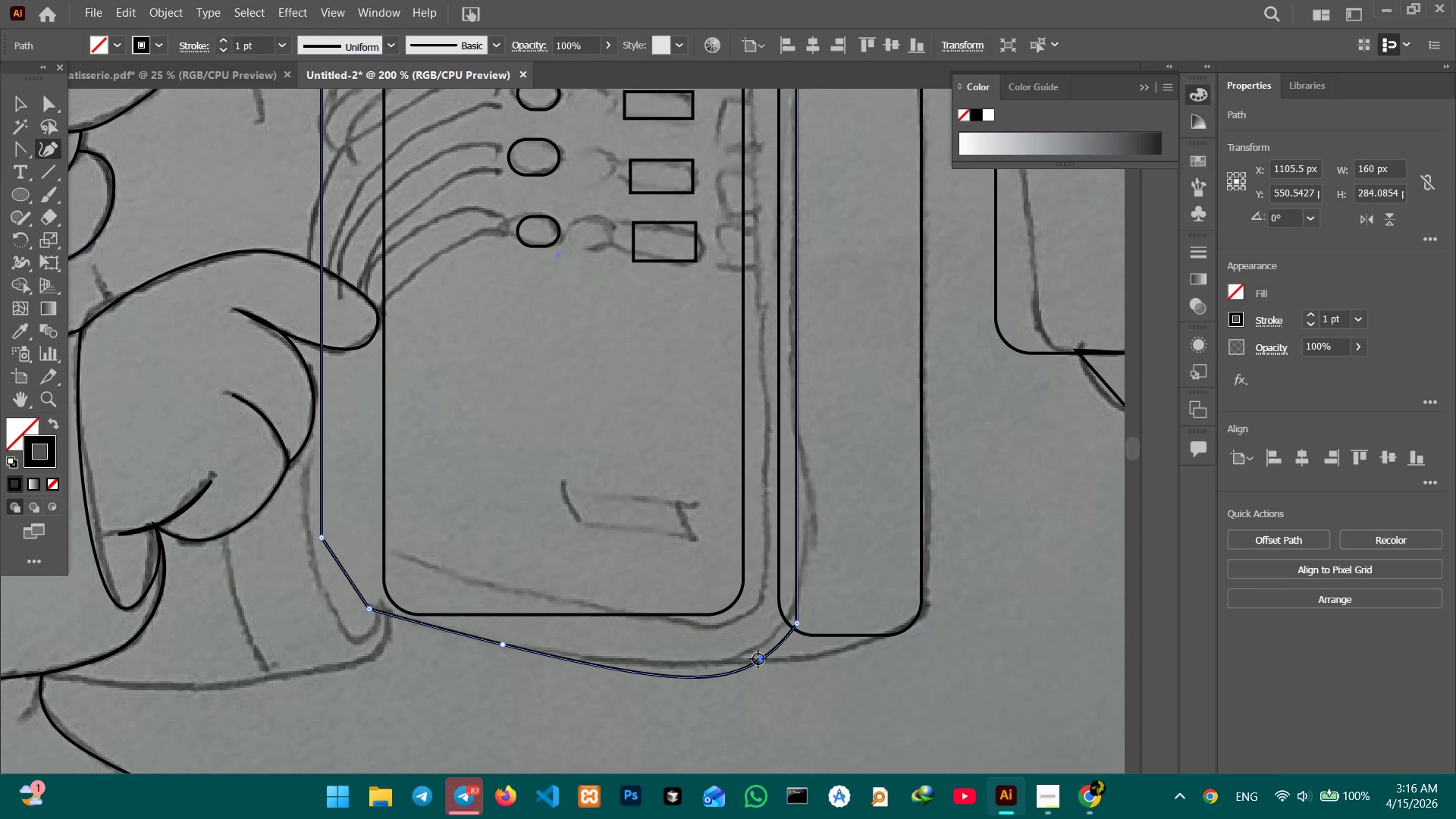 
key(Backspace)
 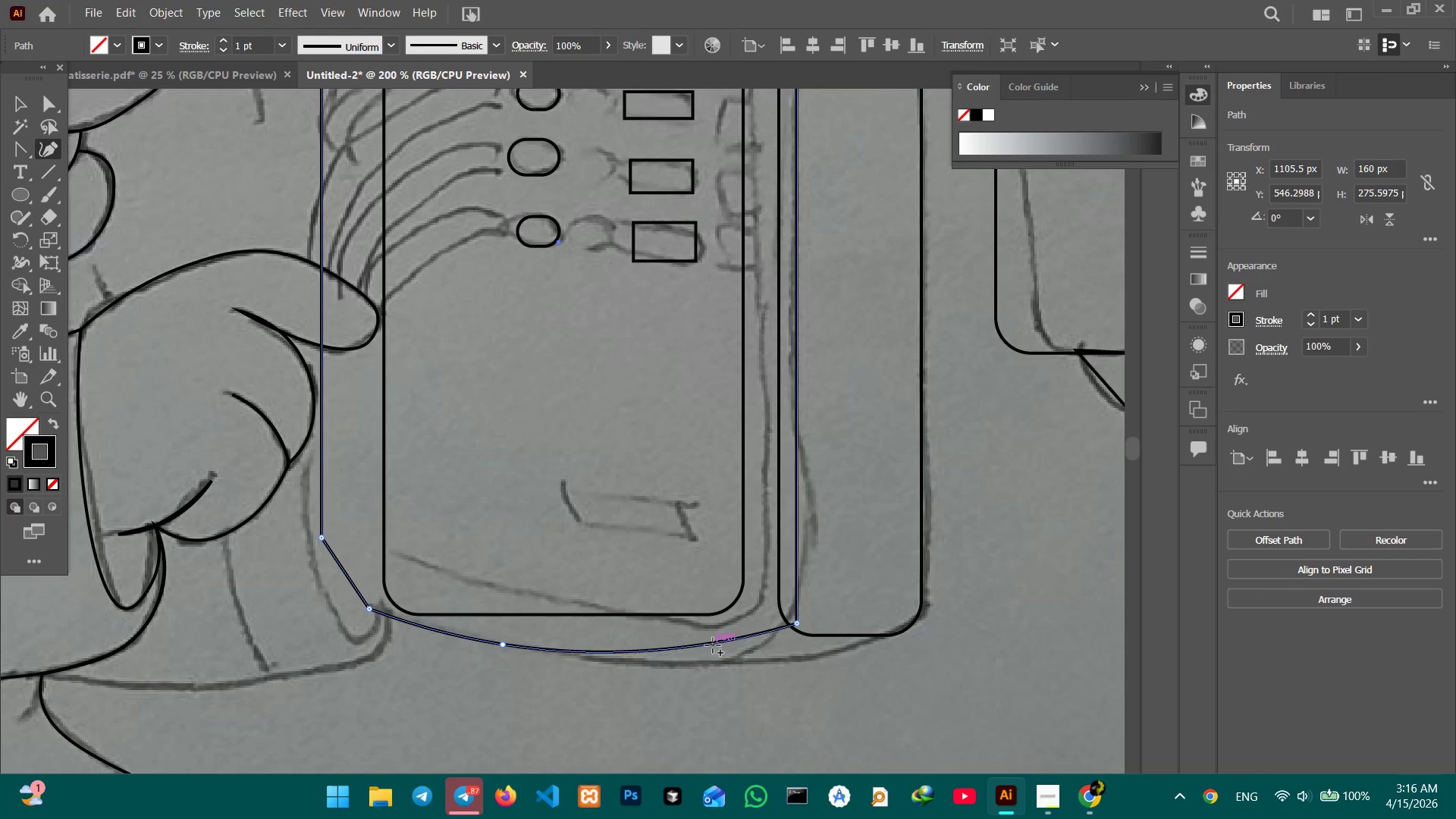 
left_click_drag(start_coordinate=[715, 645], to_coordinate=[719, 663])
 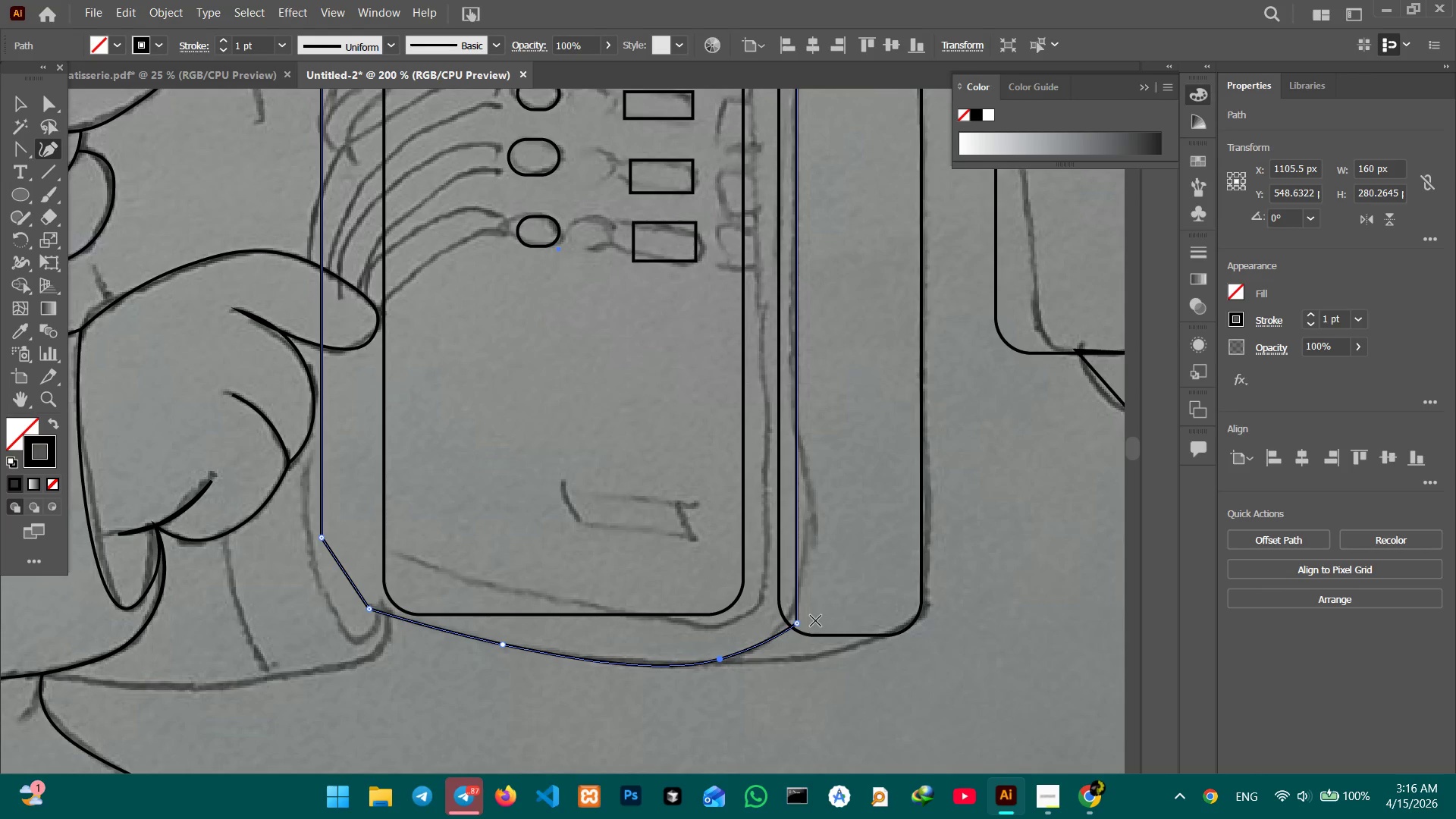 
left_click_drag(start_coordinate=[798, 623], to_coordinate=[793, 623])
 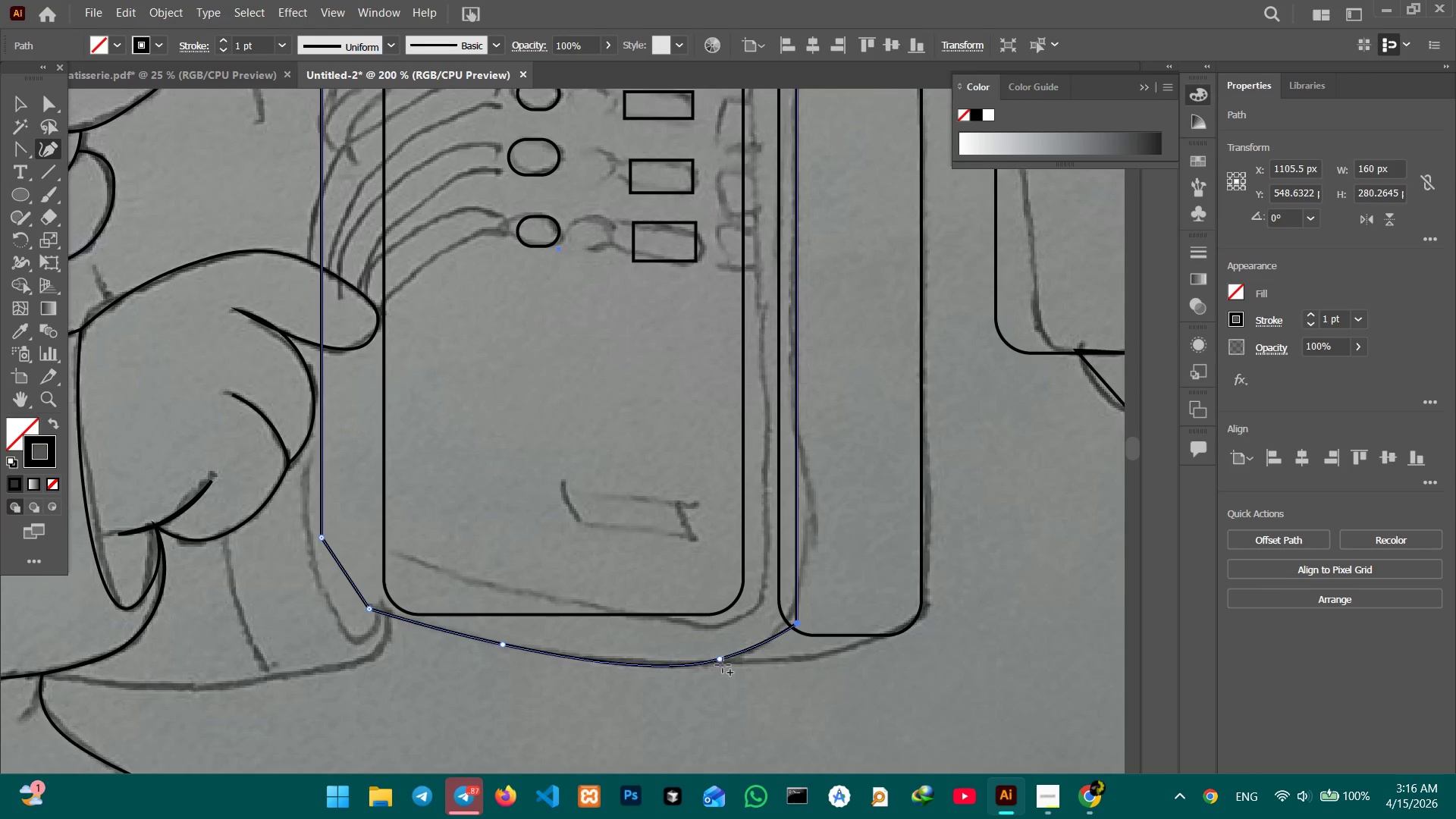 
left_click_drag(start_coordinate=[720, 661], to_coordinate=[704, 653])
 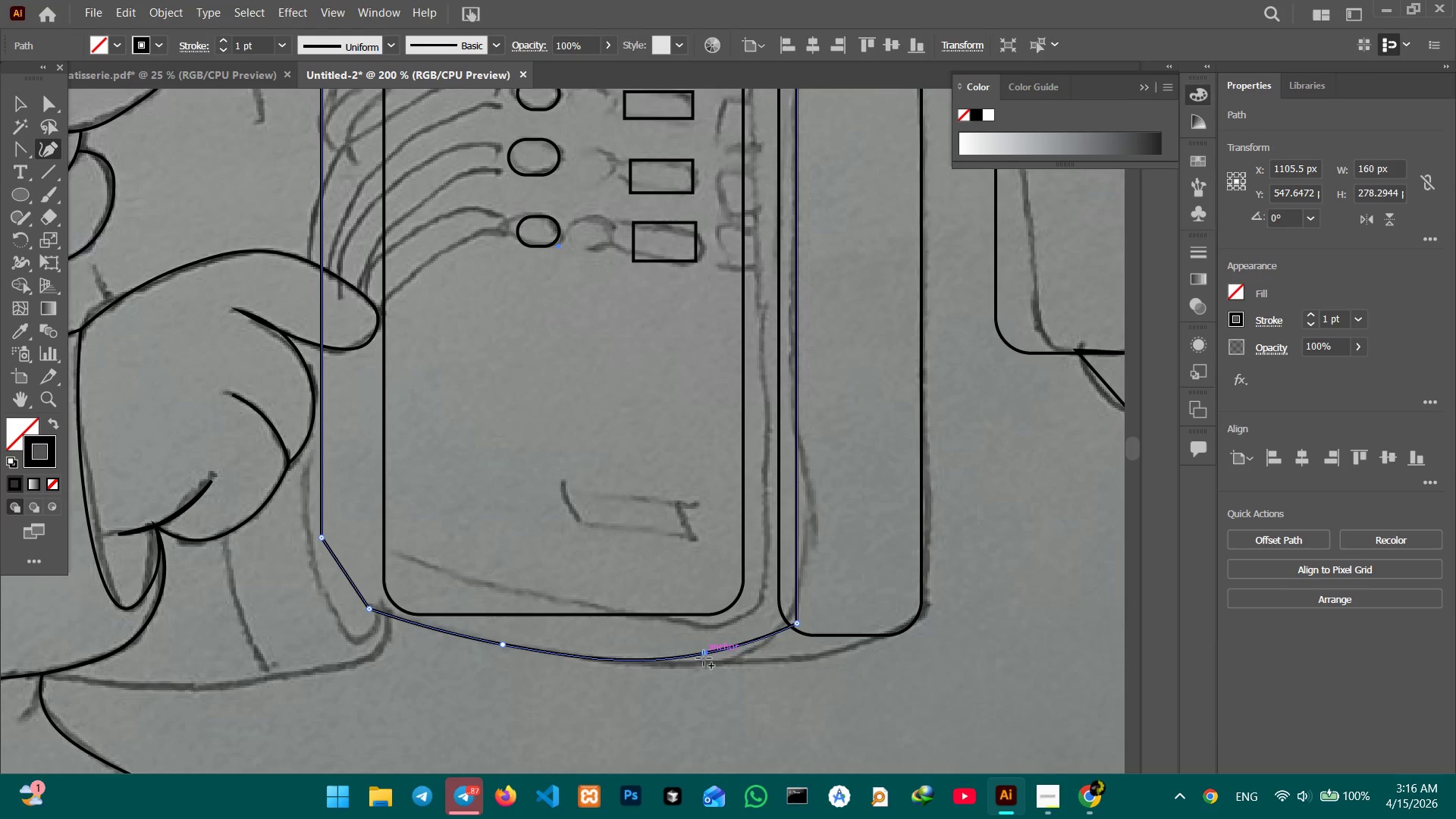 
key(Control+Minus)
 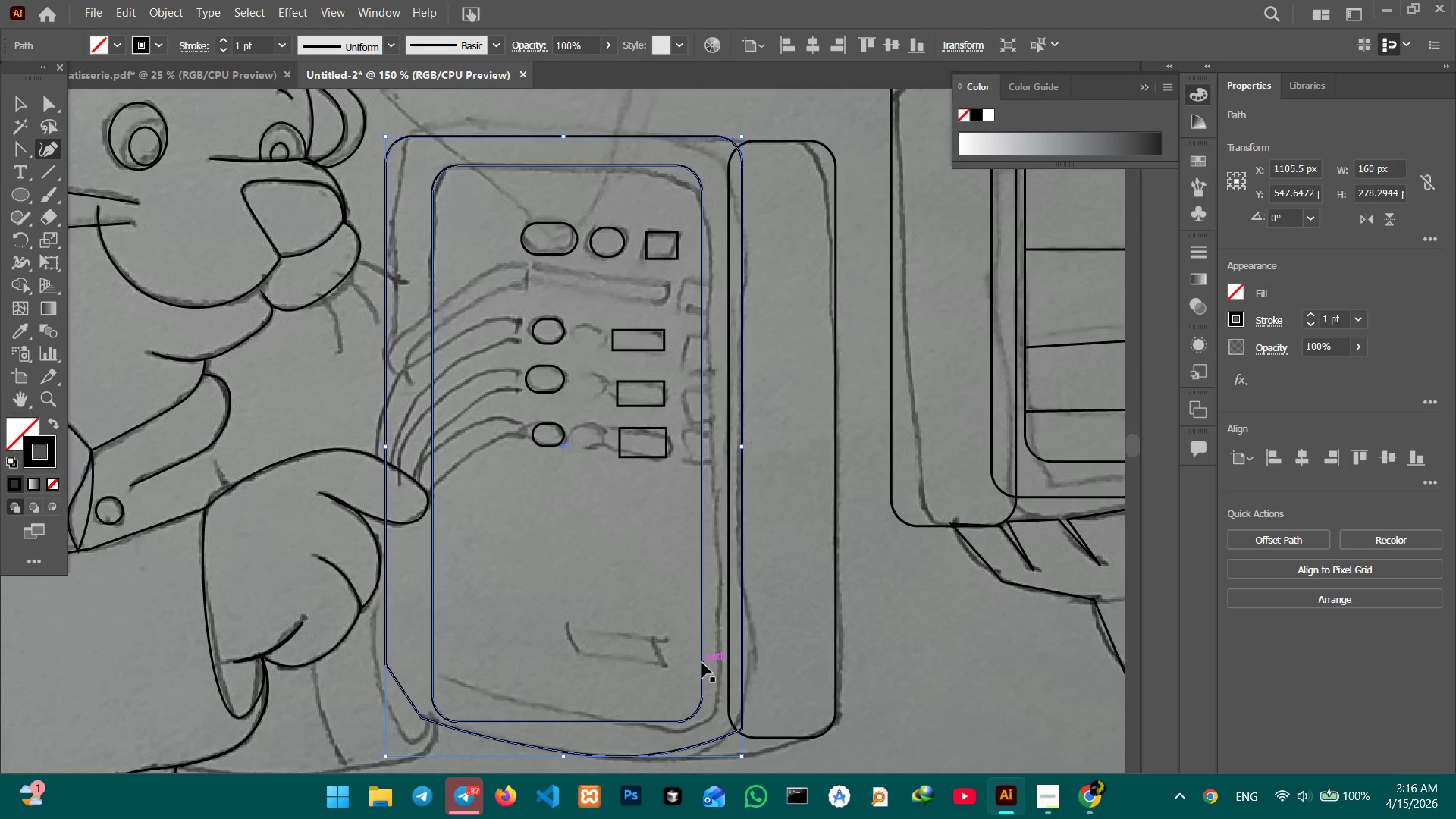 
key(Control+Minus)
 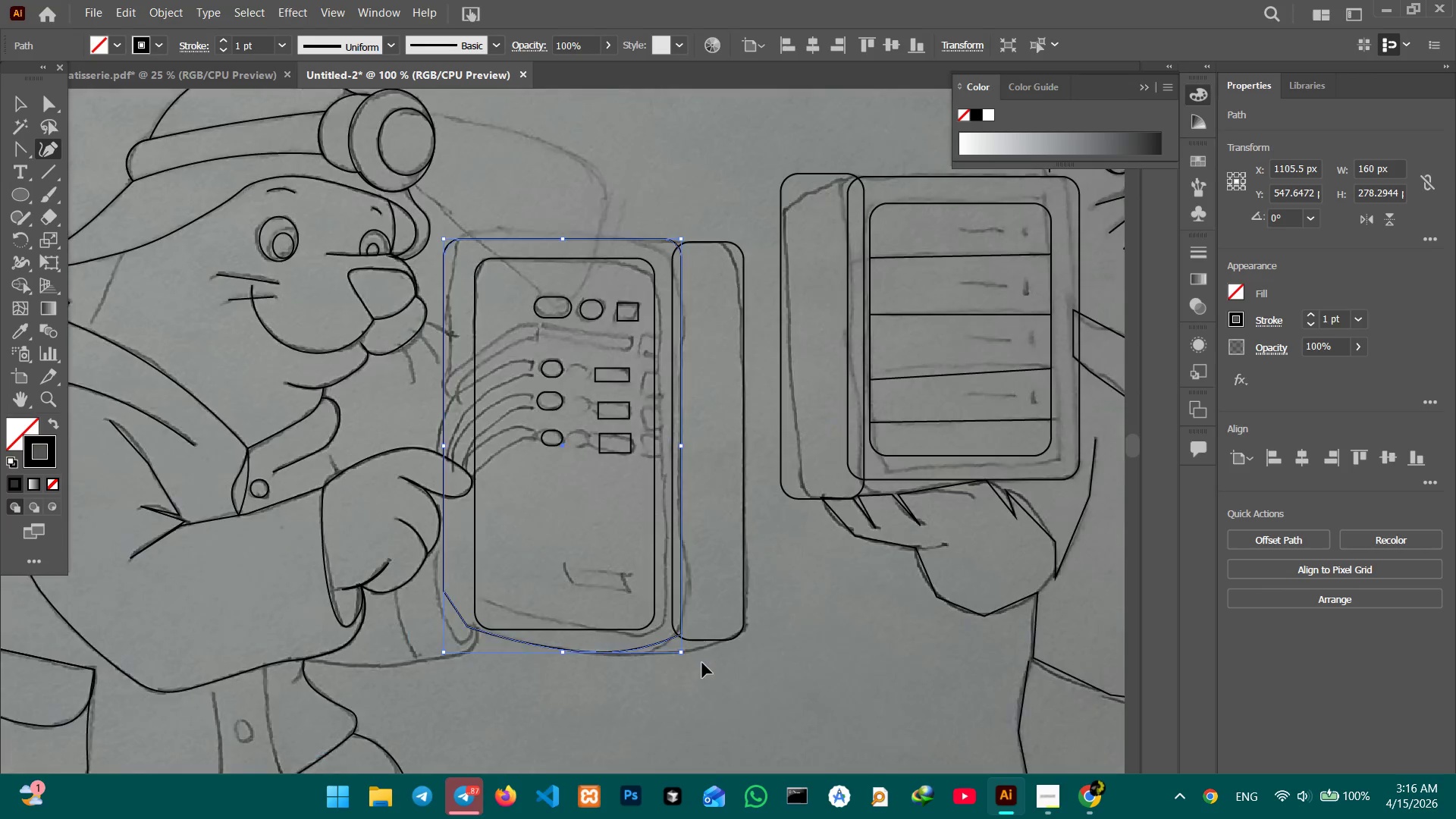 
key(Control+Minus)
 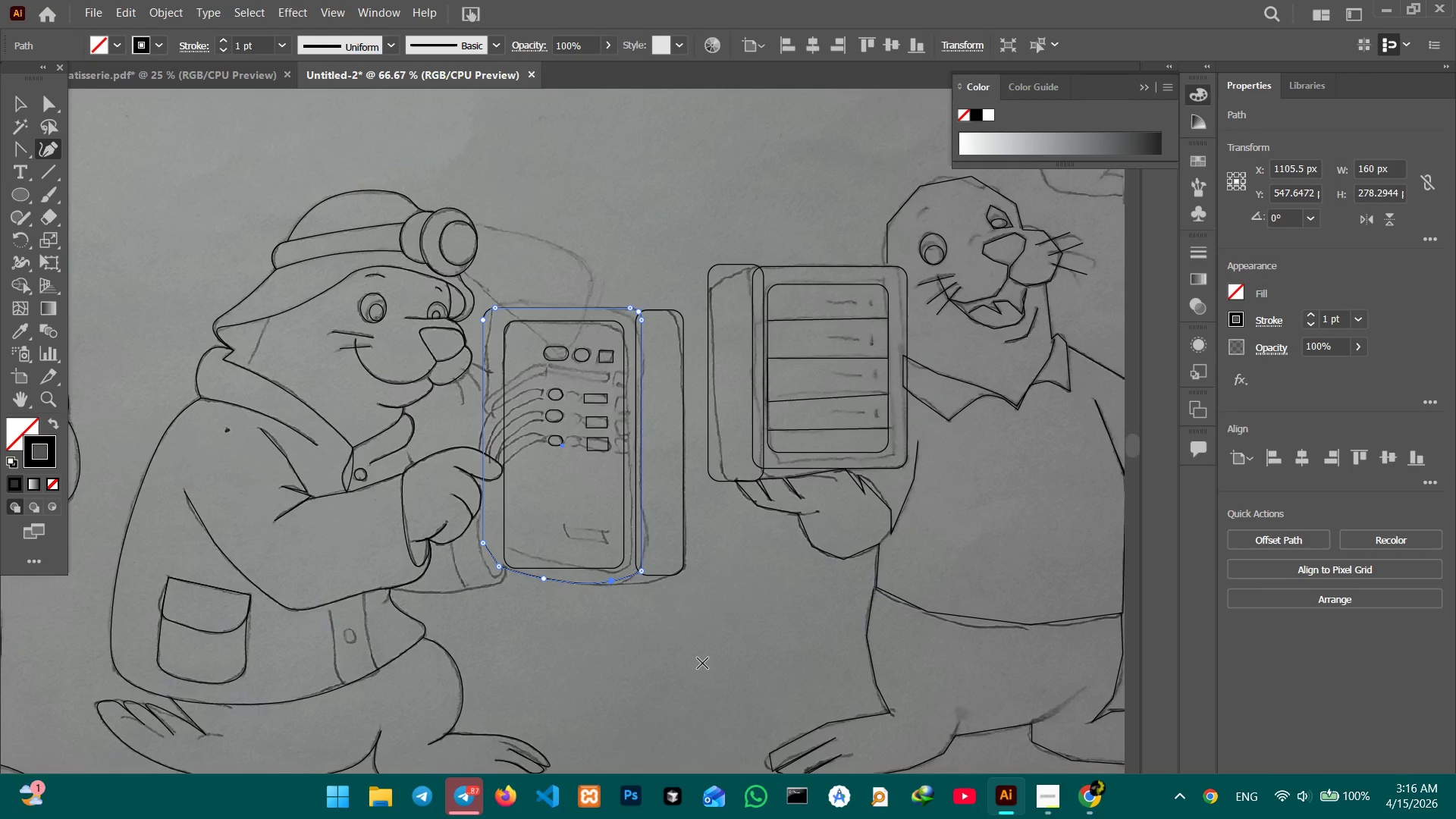 
key(Backspace)
 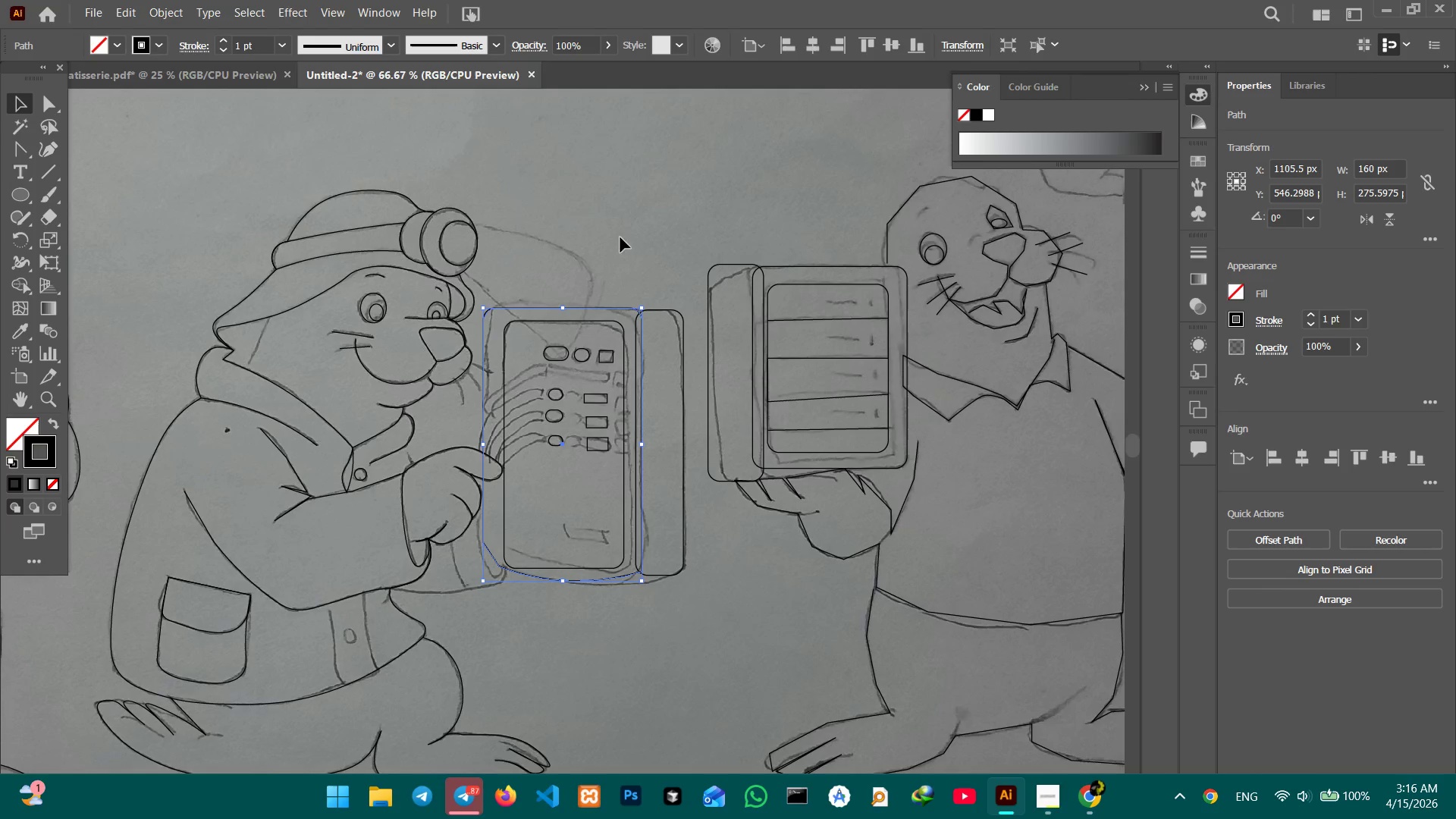 
key(Backspace)
 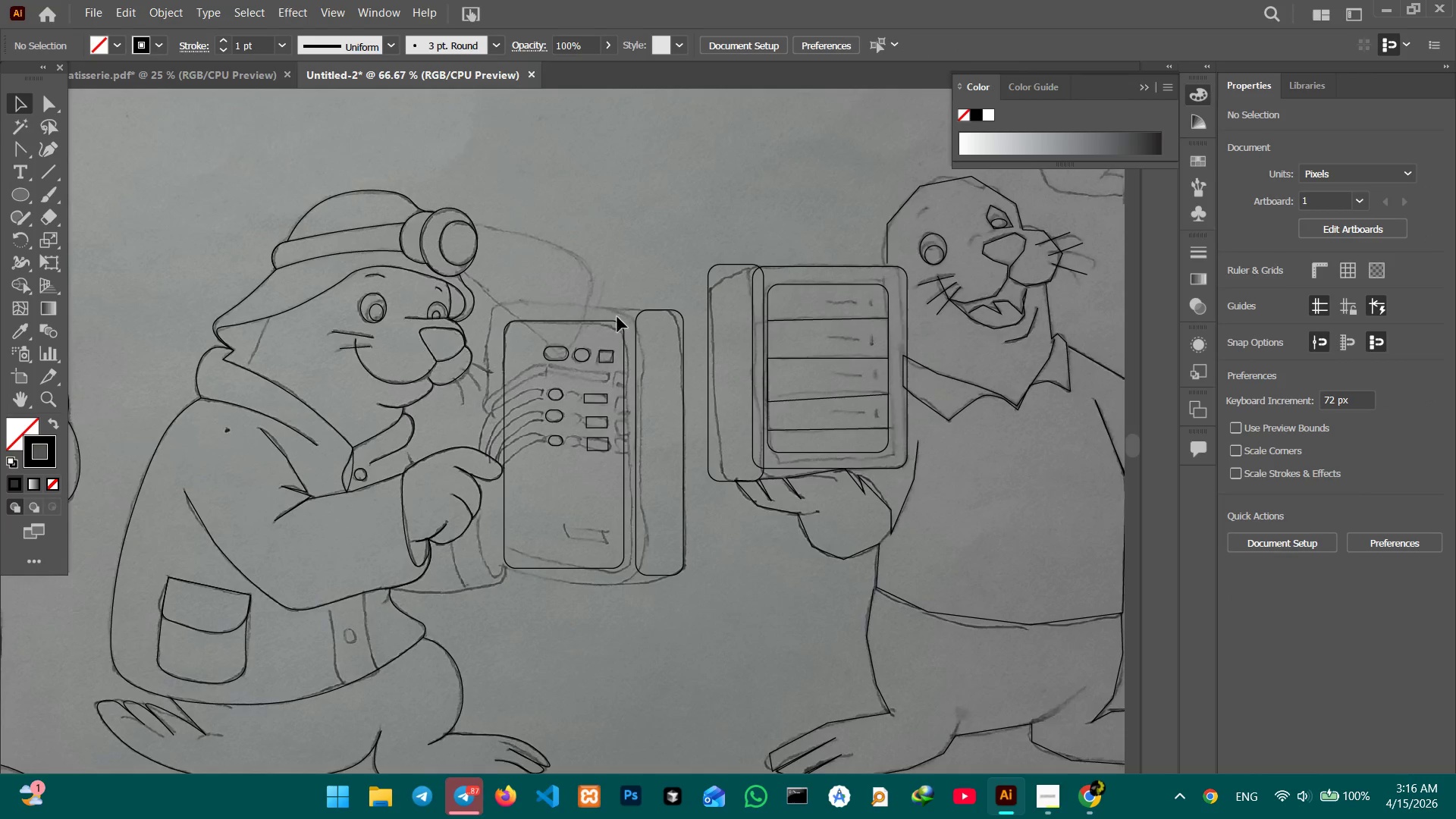 
left_click([617, 320])
 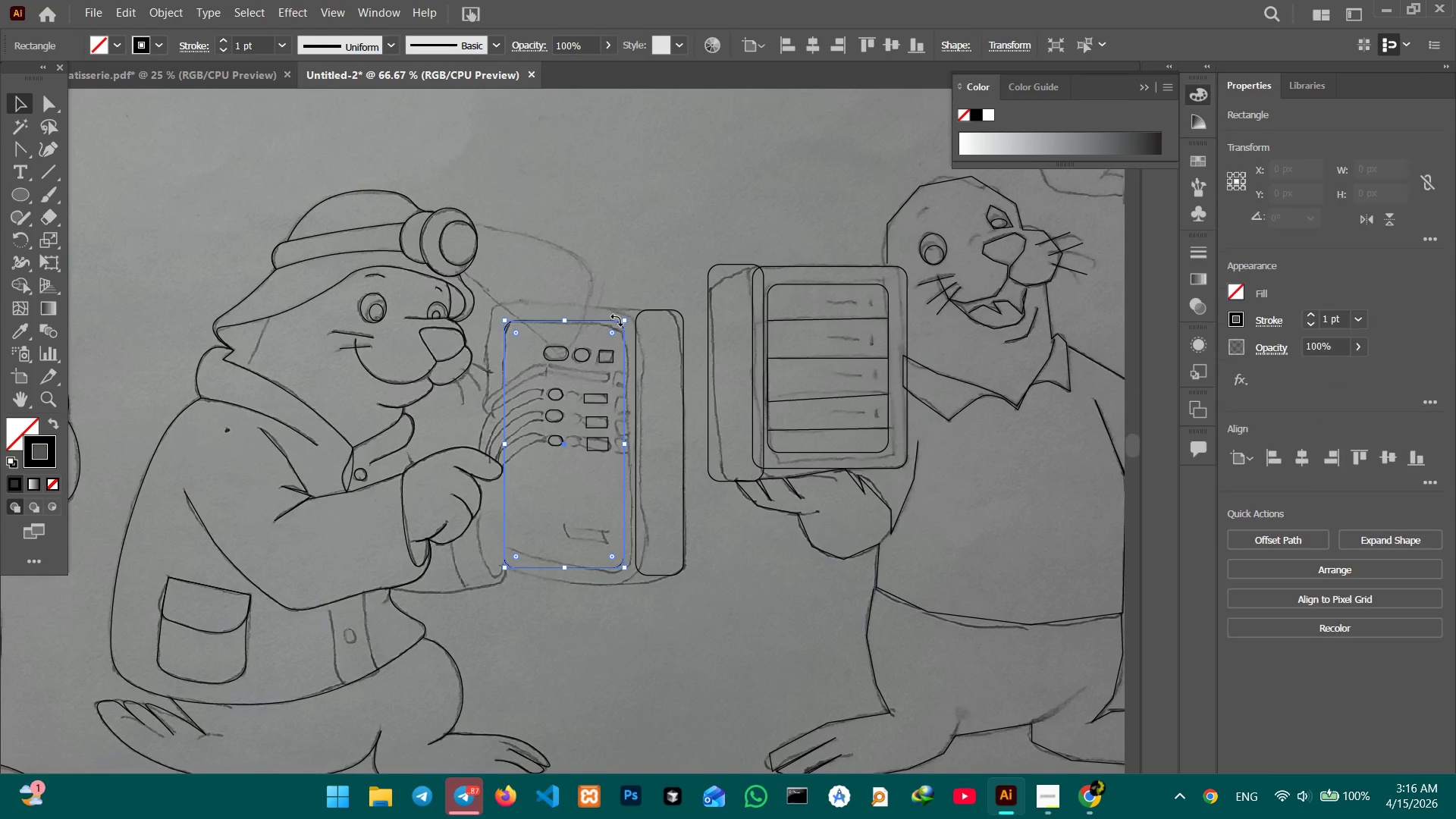 
key(Backspace)
 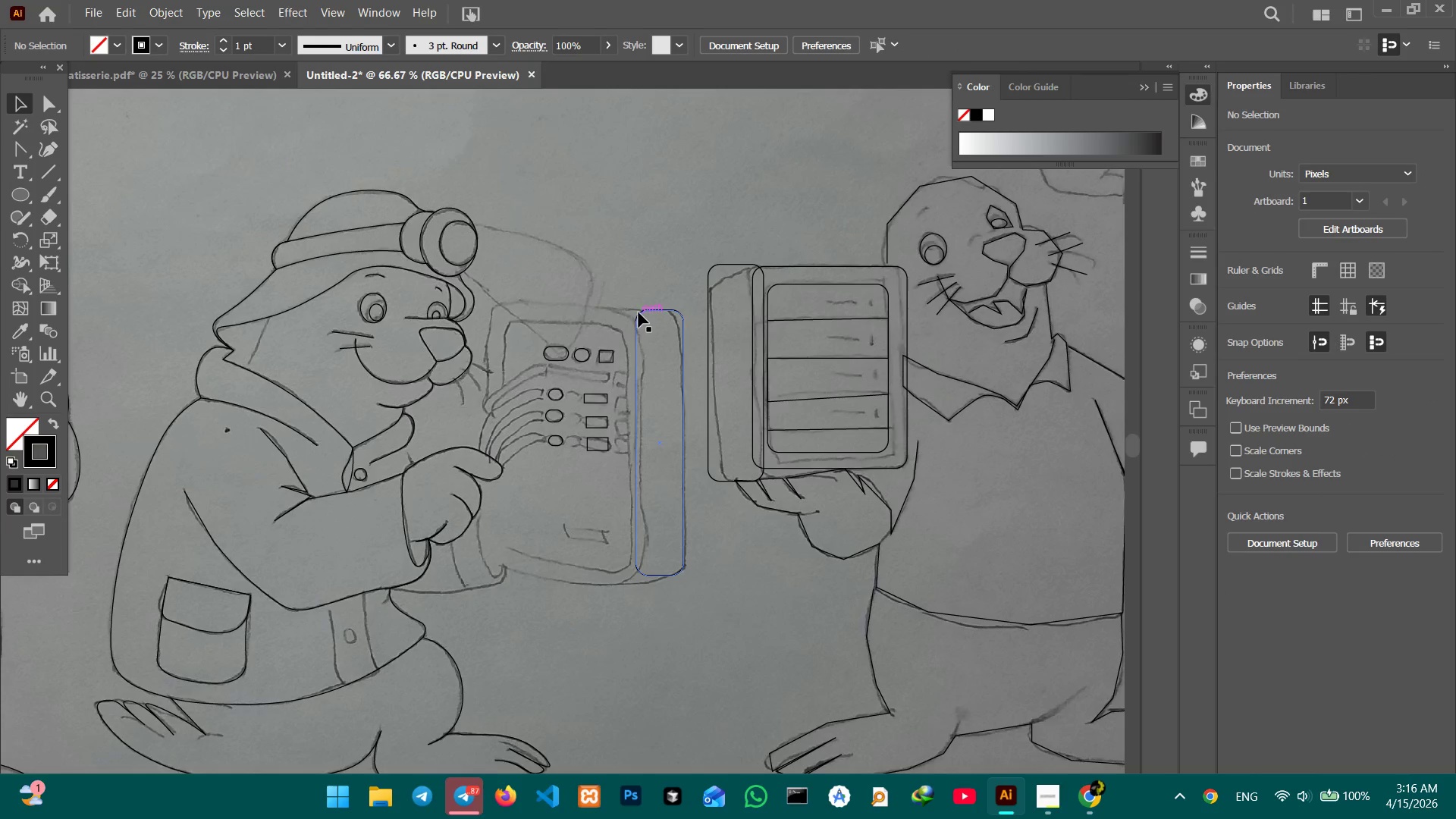 
left_click([639, 311])
 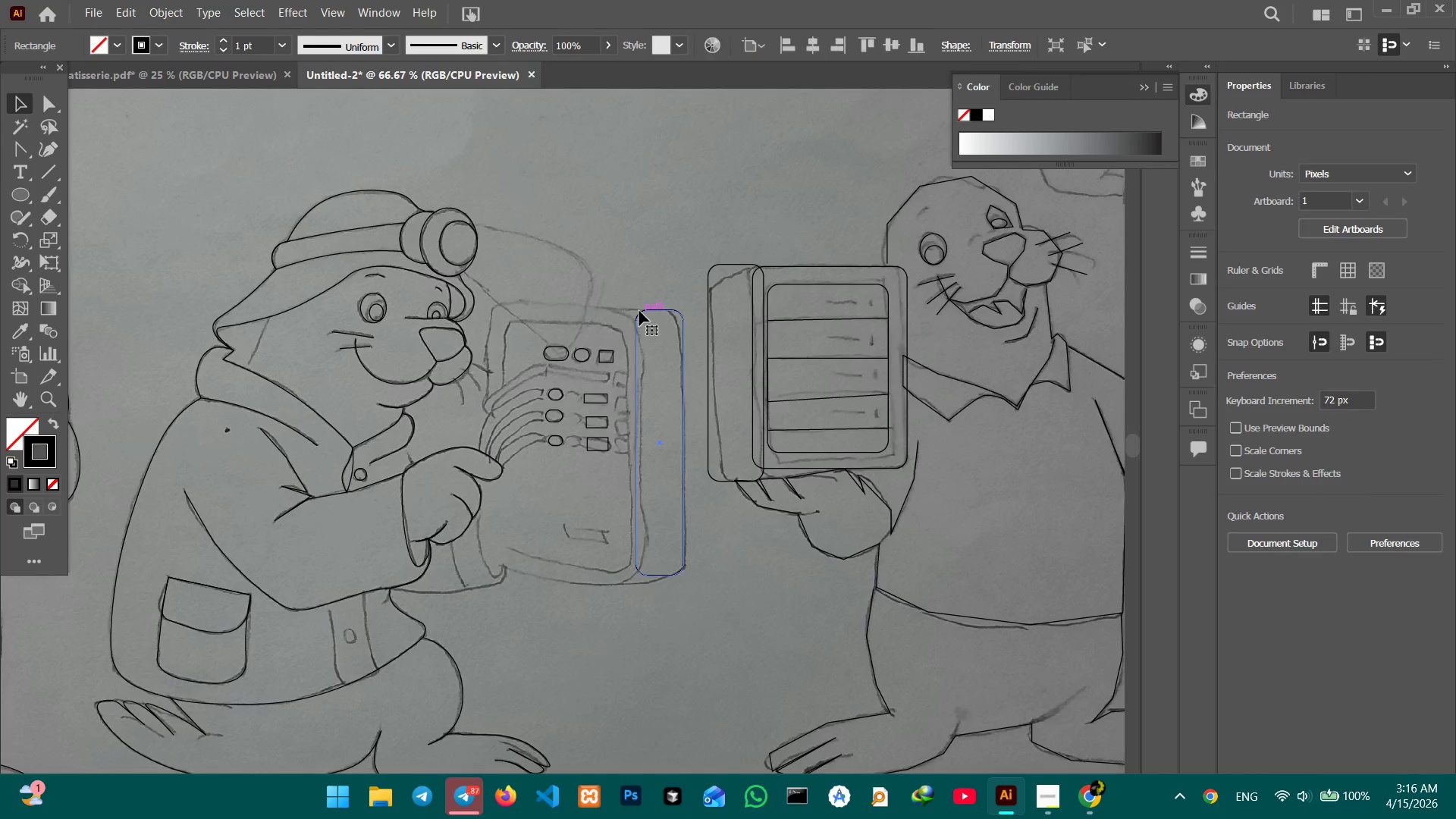 
key(Backspace)
 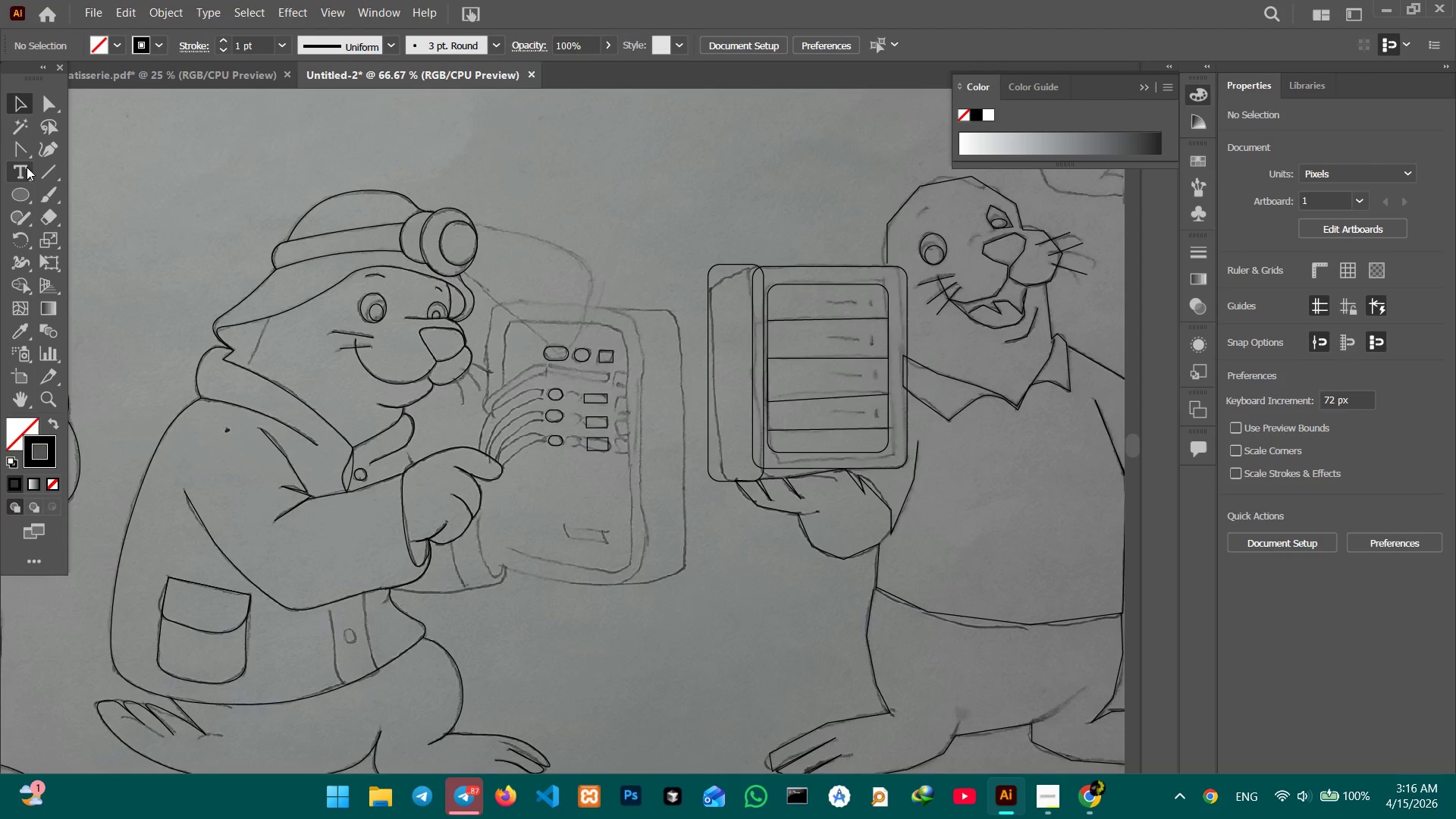 
left_click([49, 150])
 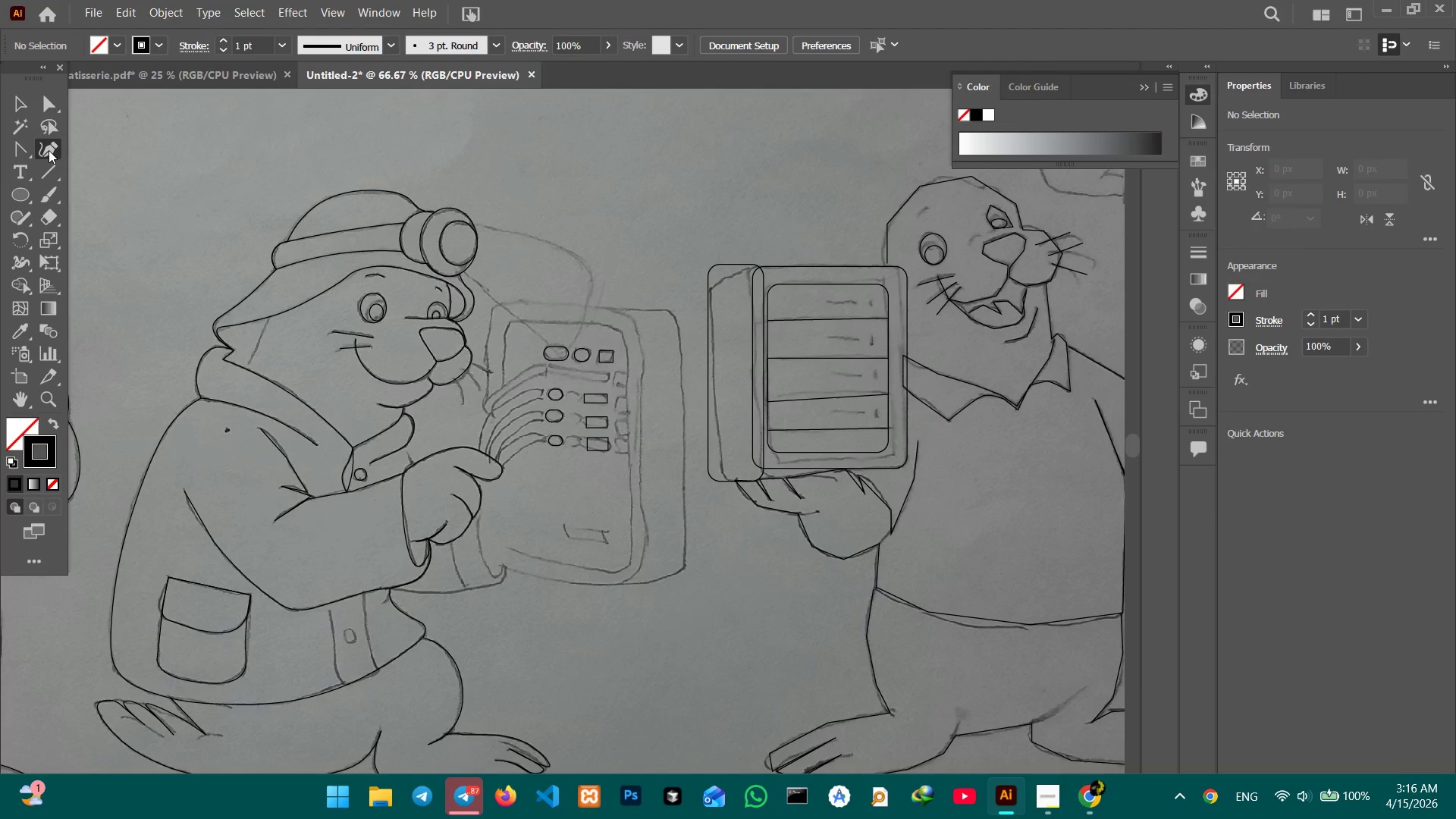 
key(Control+Equal)
 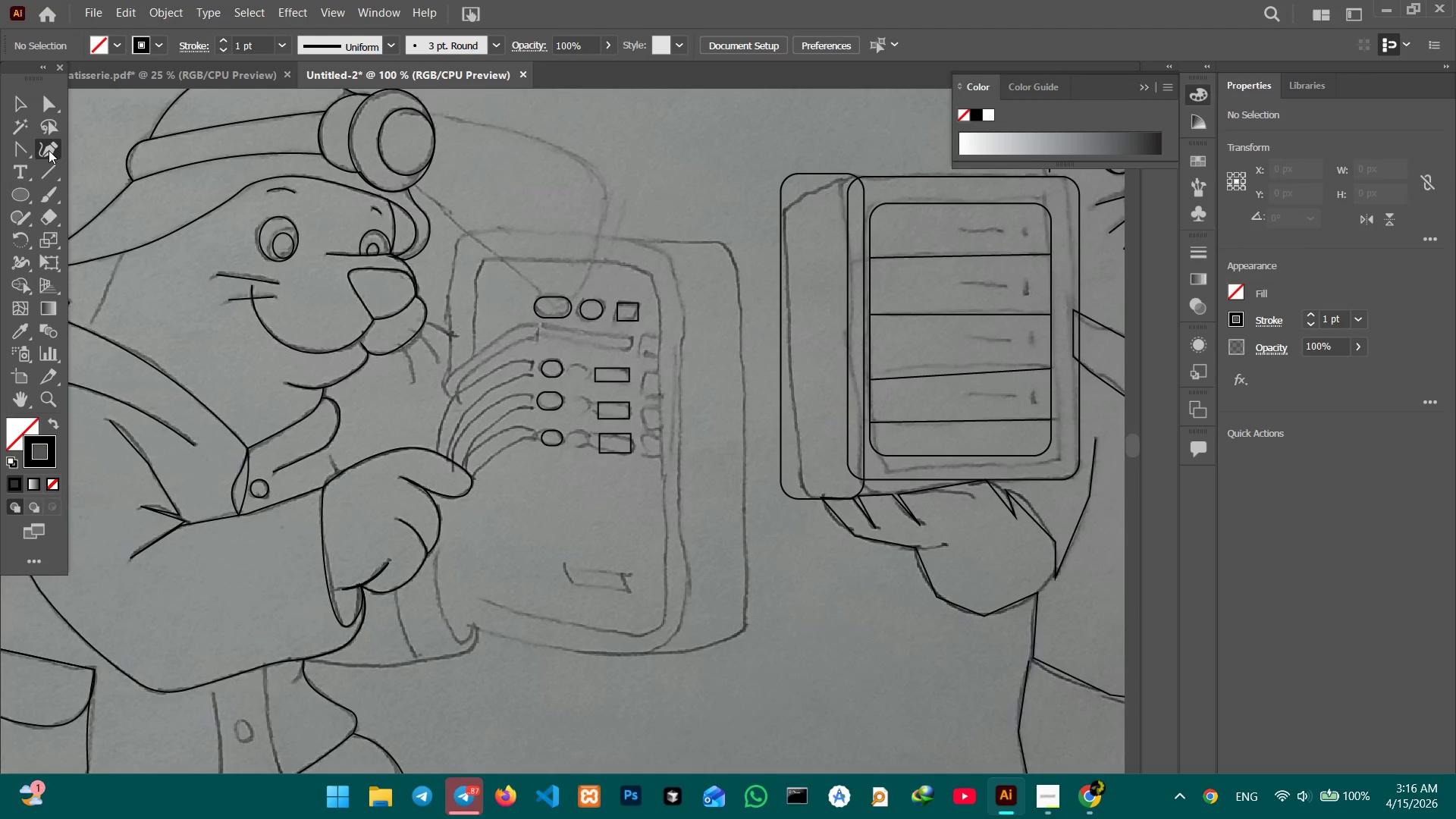 
key(Control+Equal)
 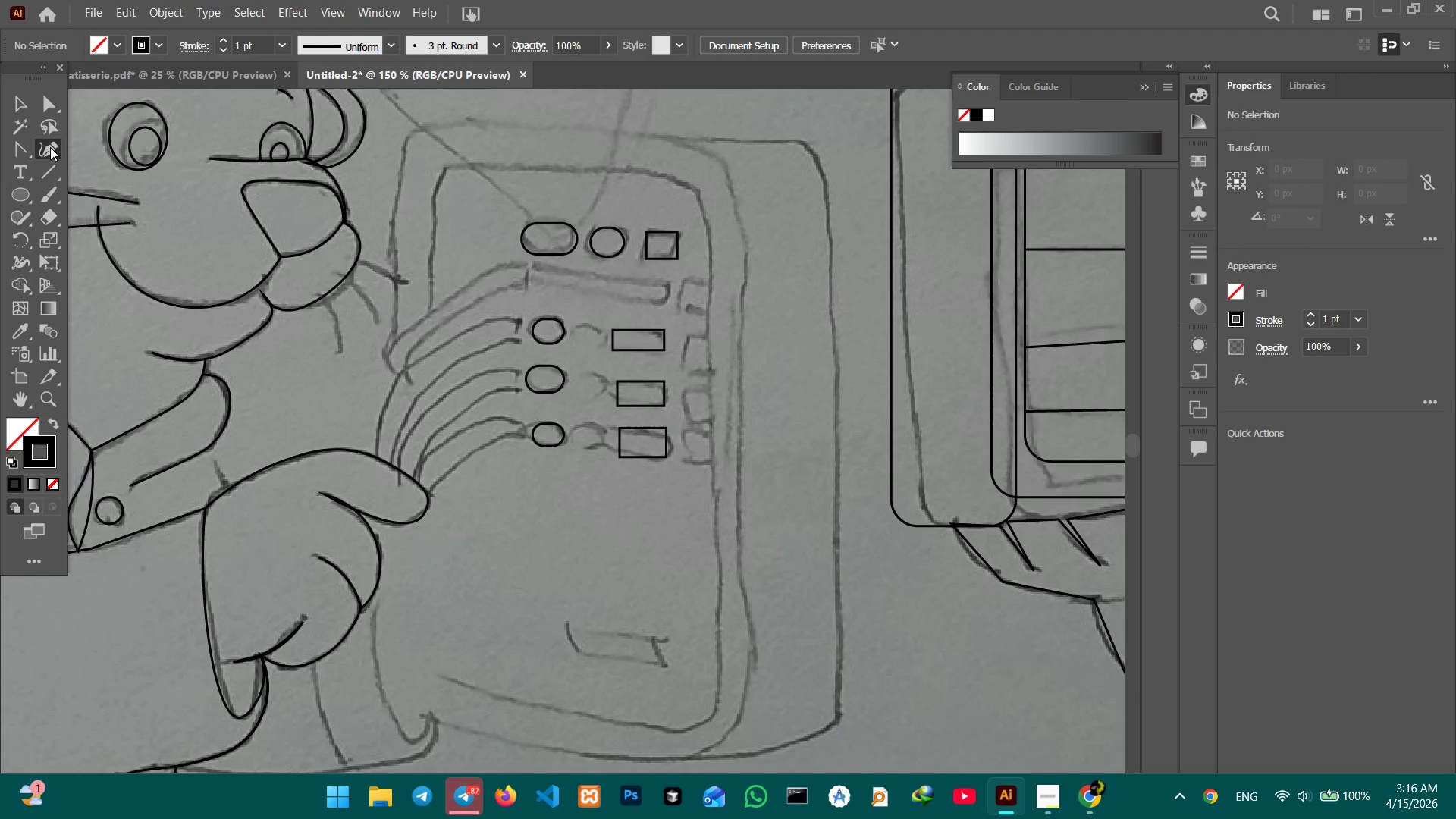 
hold_key(key=Space, duration=1.34)
 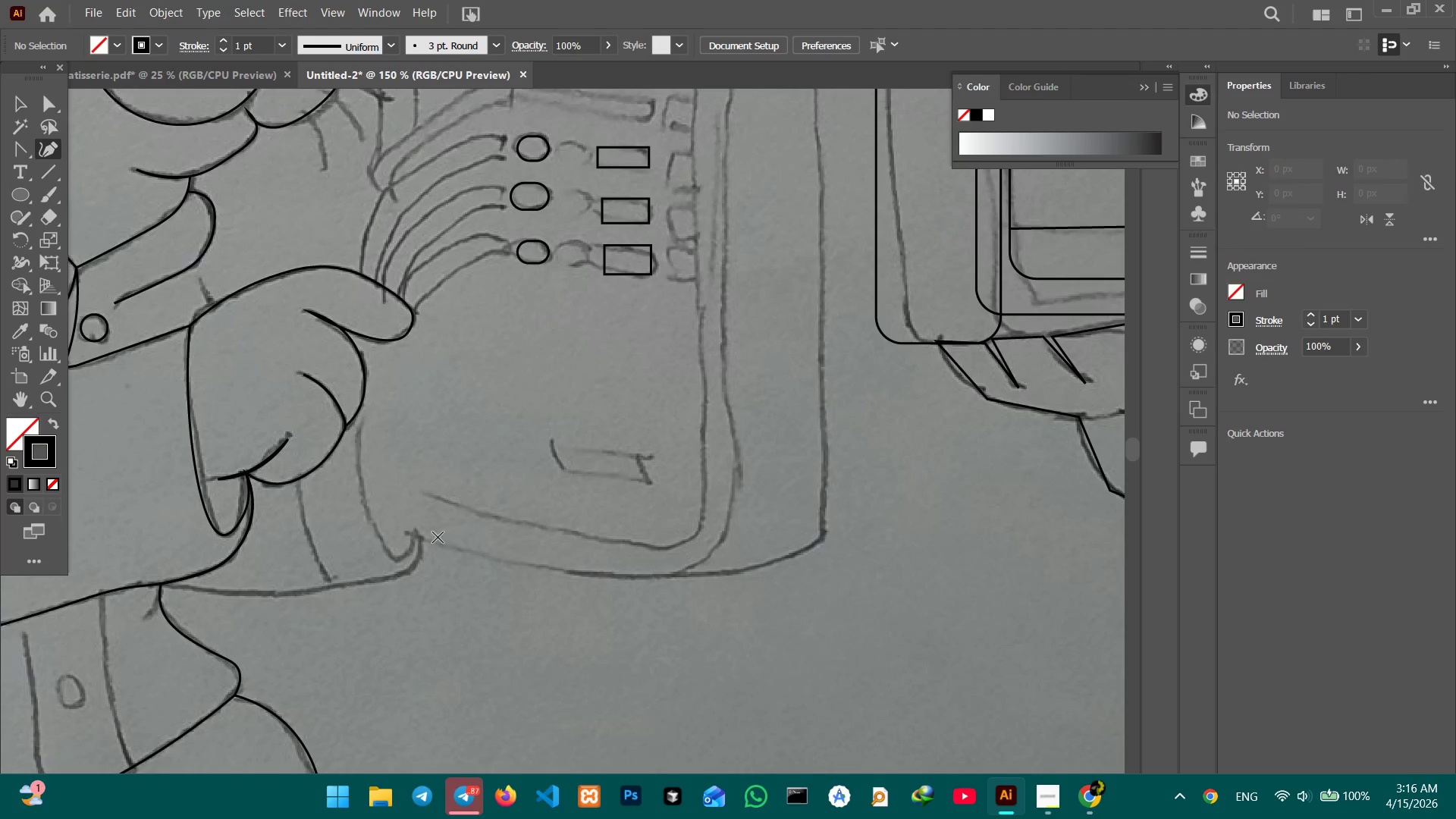 
left_click_drag(start_coordinate=[422, 477], to_coordinate=[407, 294])
 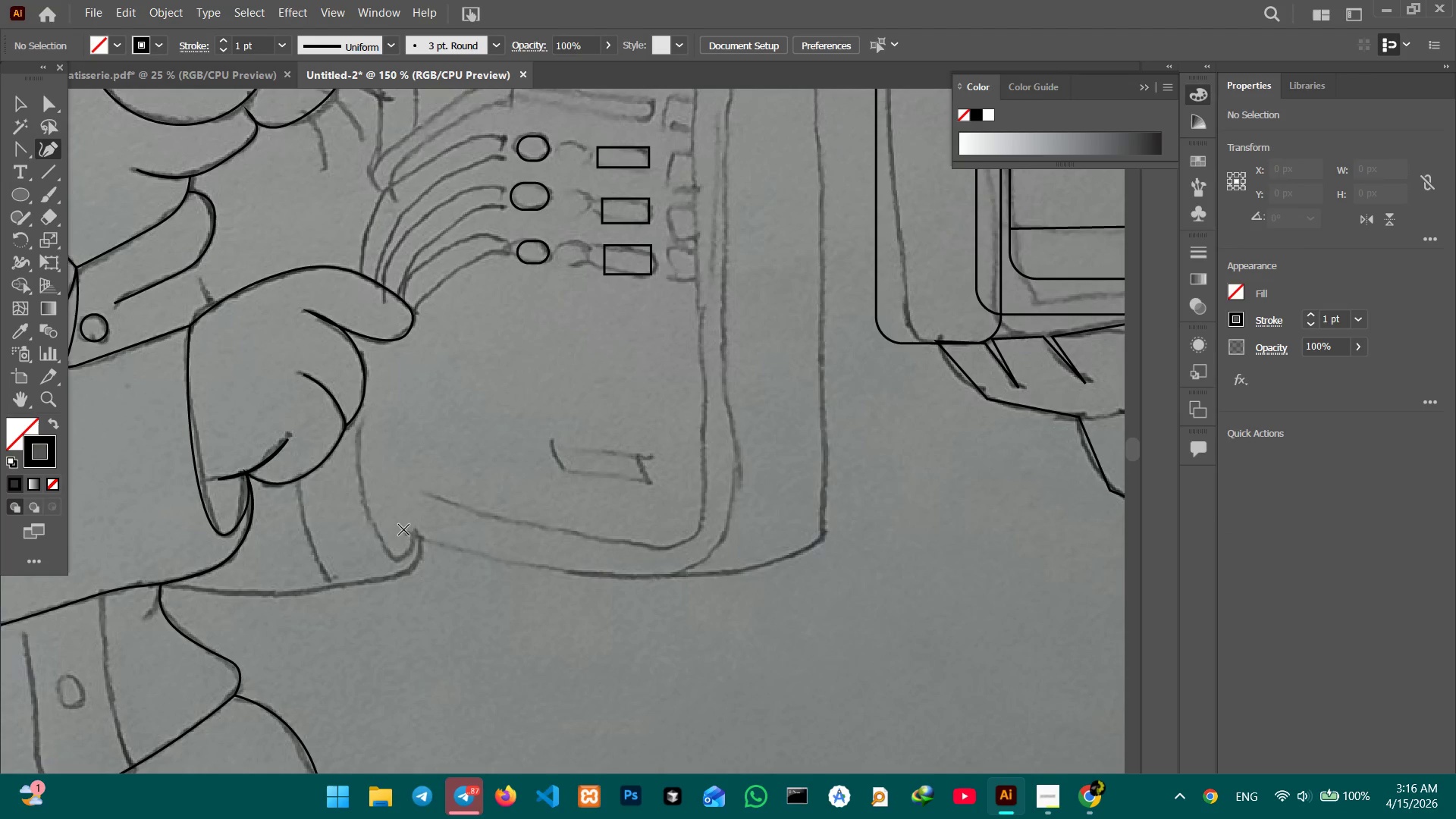 
left_click_drag(start_coordinate=[403, 529], to_coordinate=[409, 534])
 